 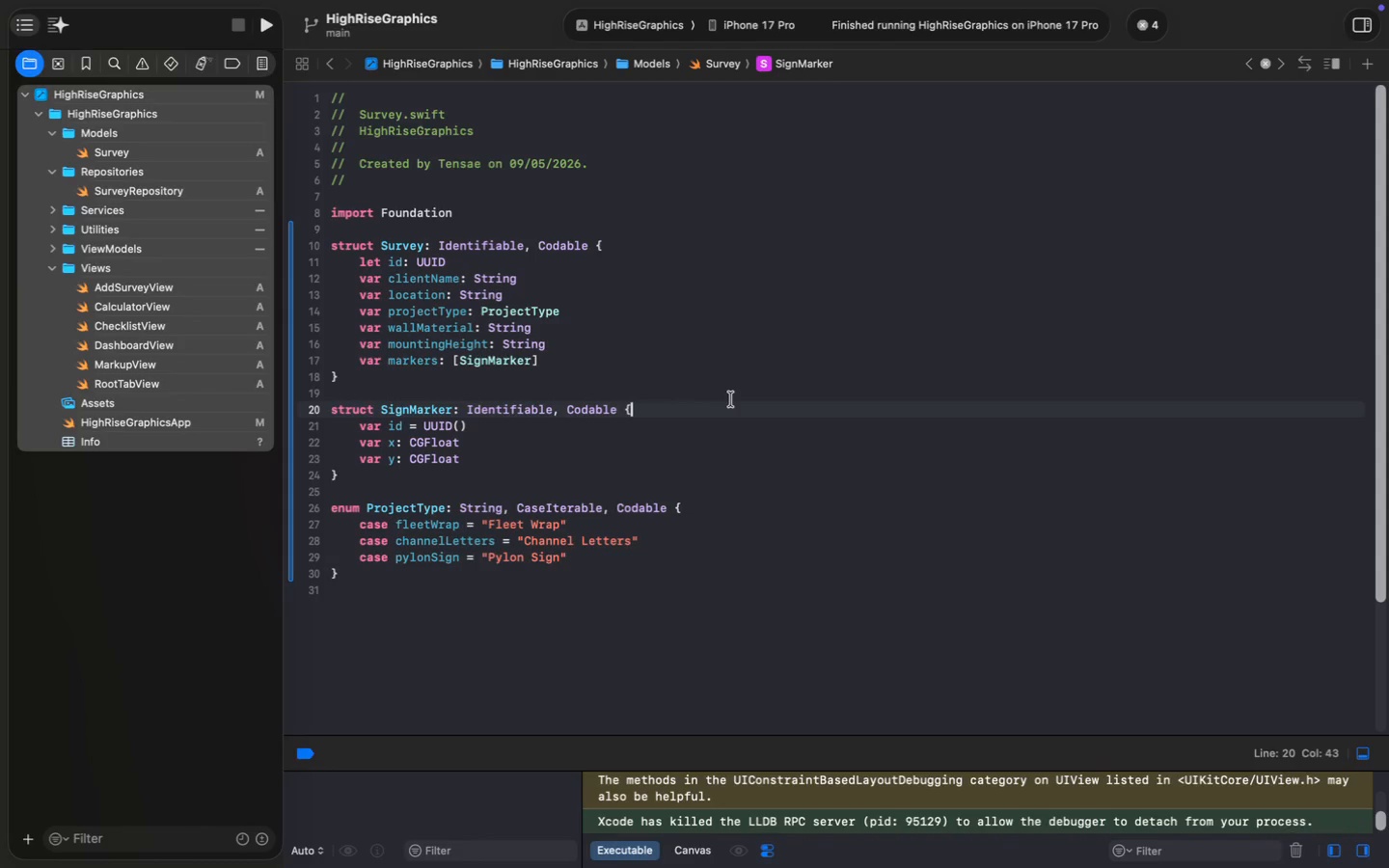 
left_click([1153, 28])
 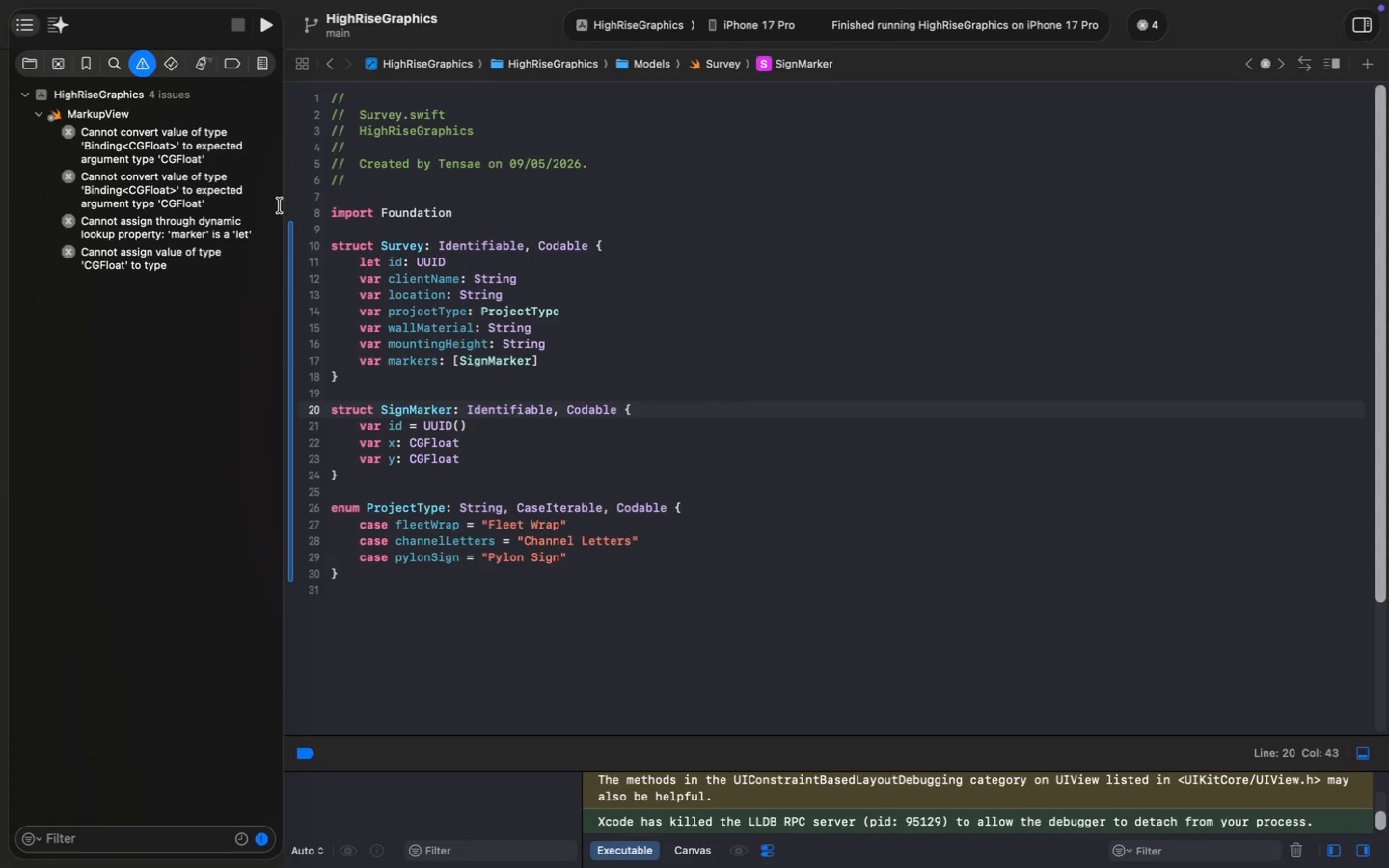 
left_click([174, 143])
 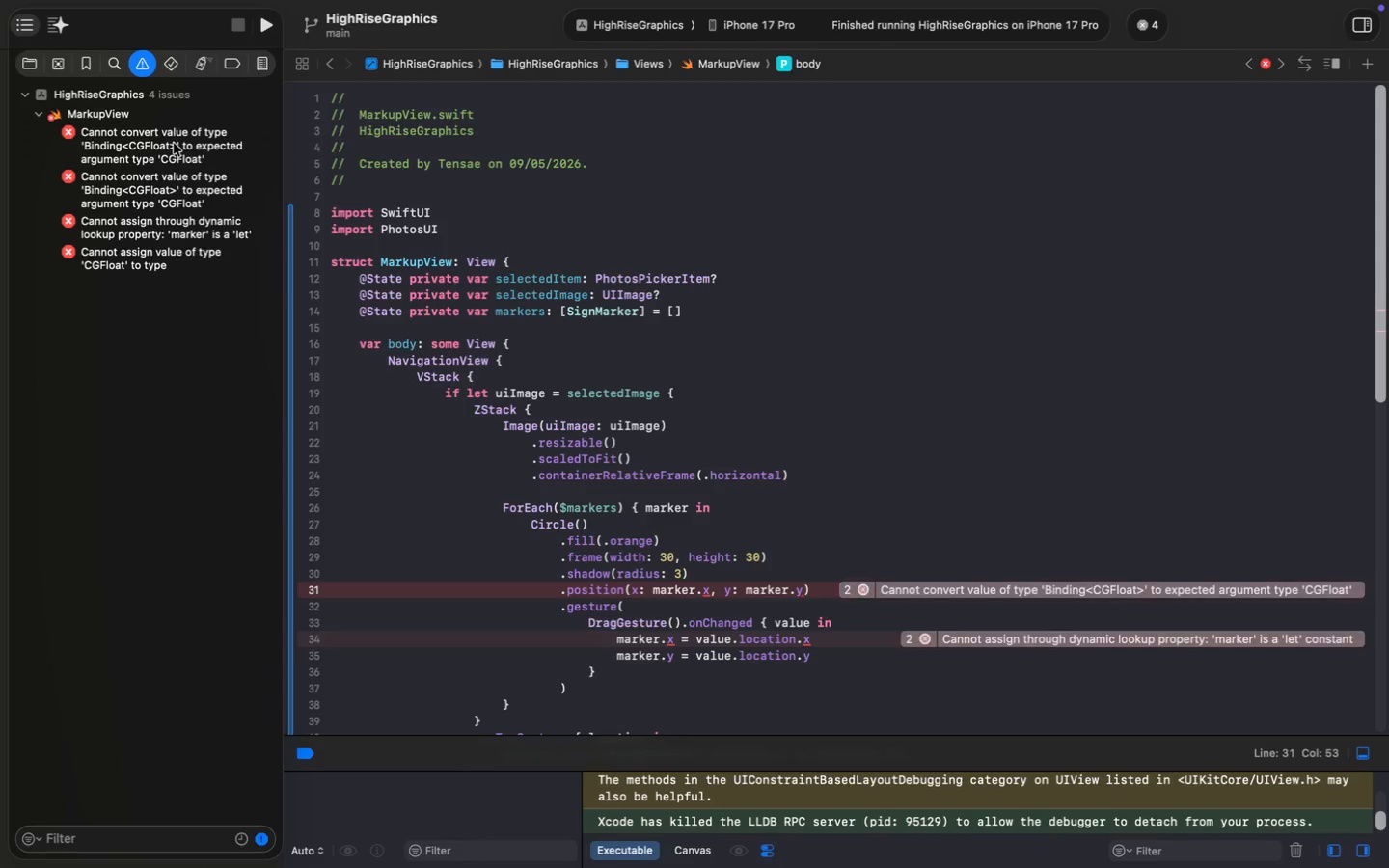 
wait(12.33)
 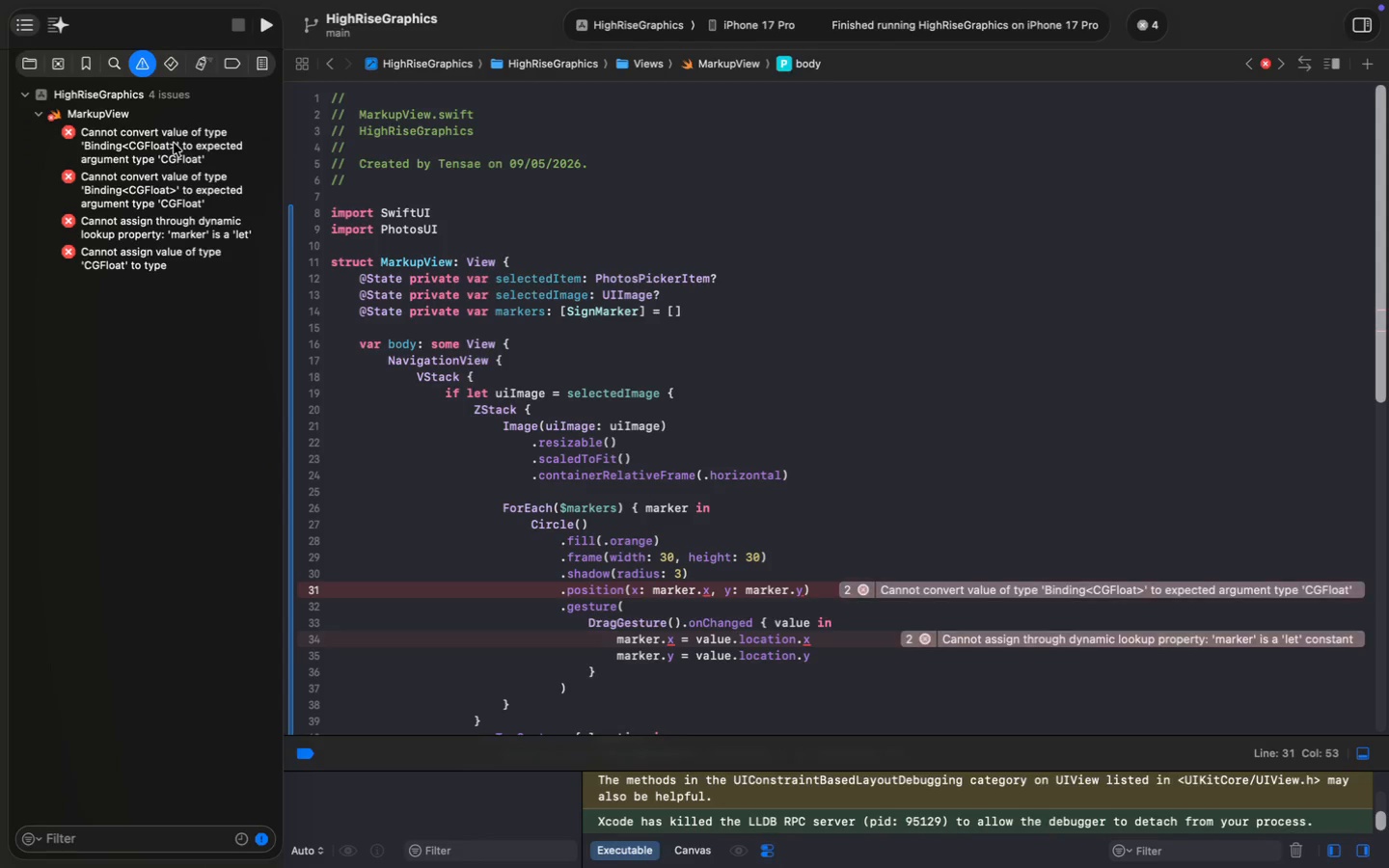 
left_click([27, 64])
 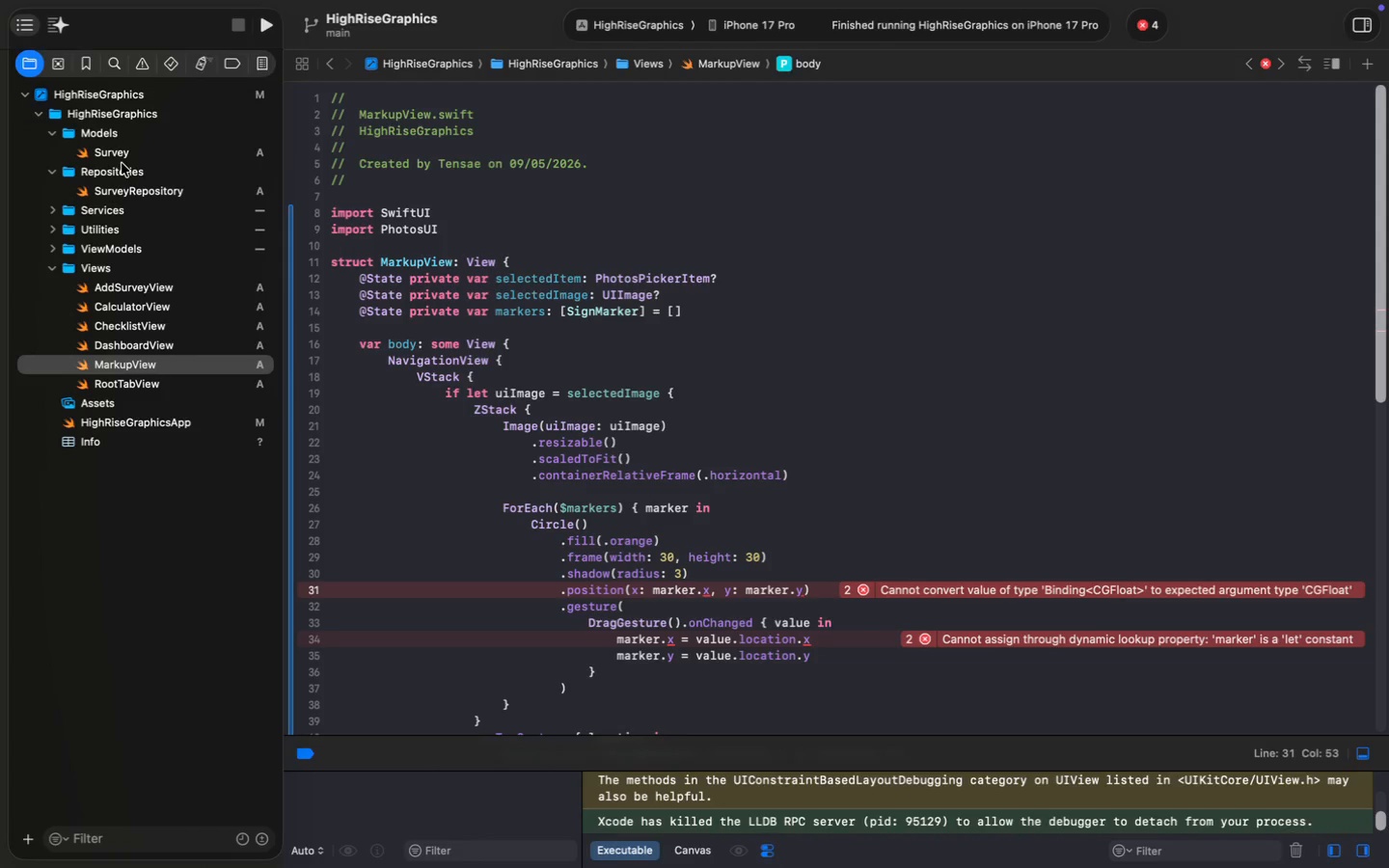 
left_click([123, 152])
 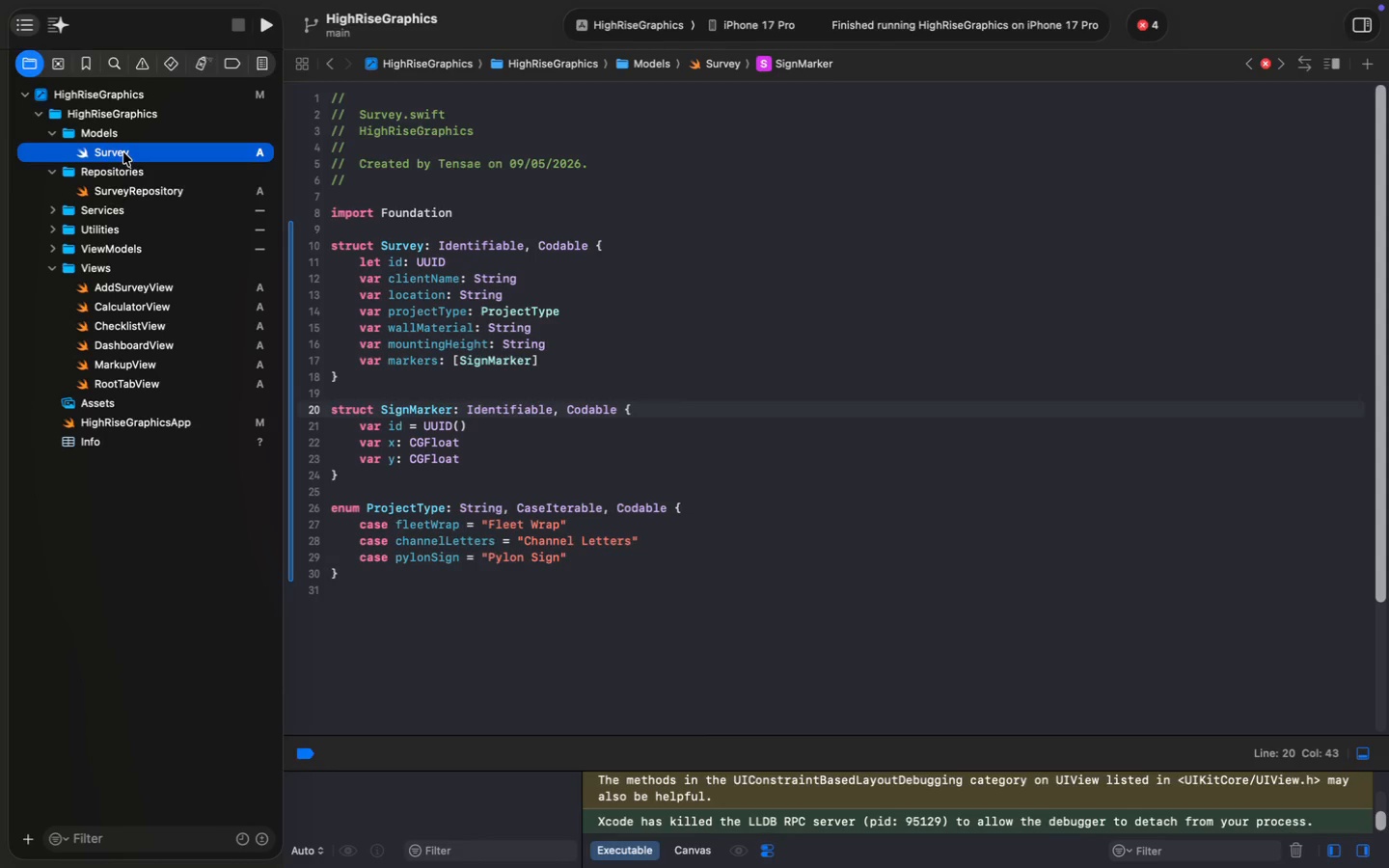 
wait(8.27)
 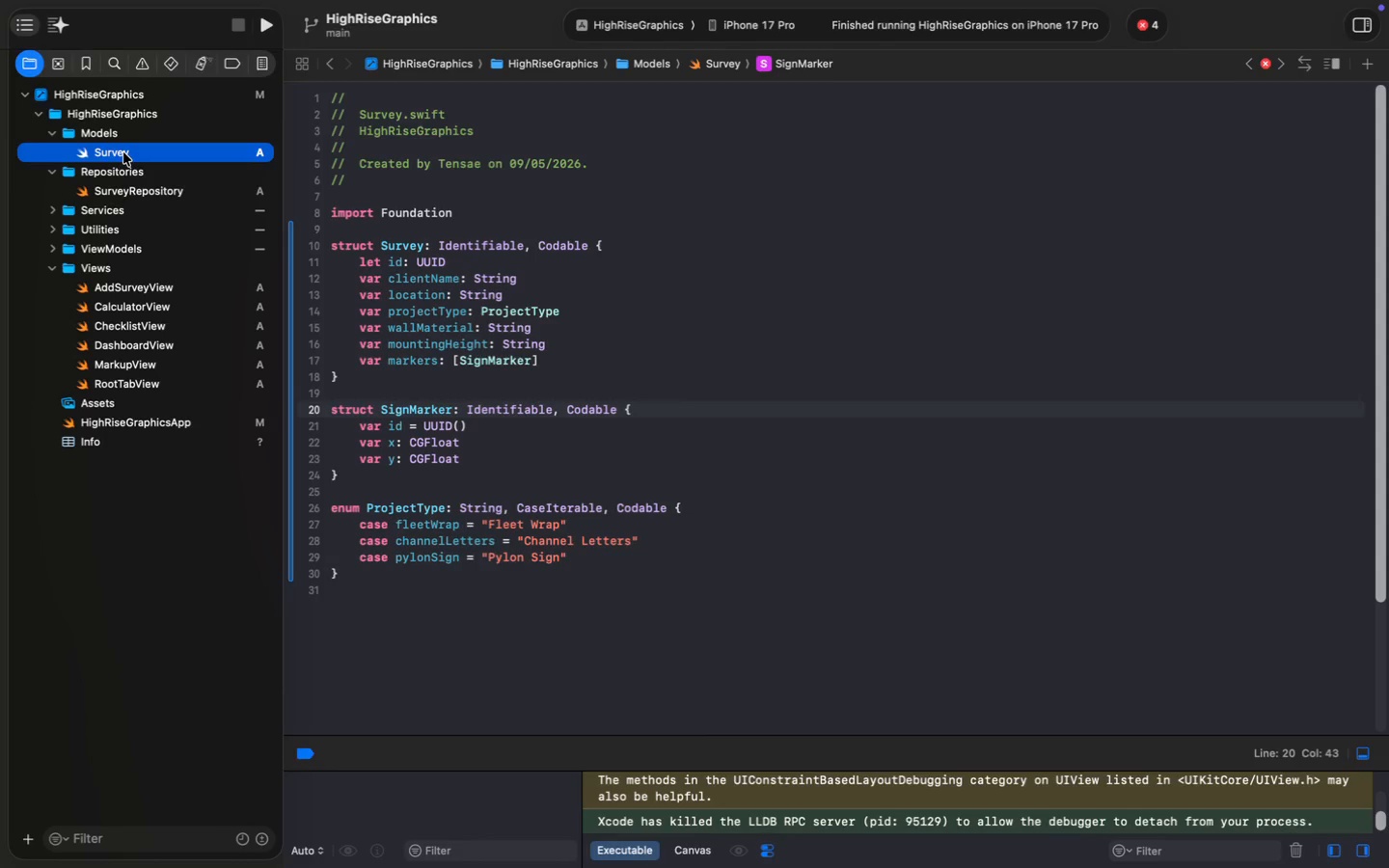 
key(Enter)
 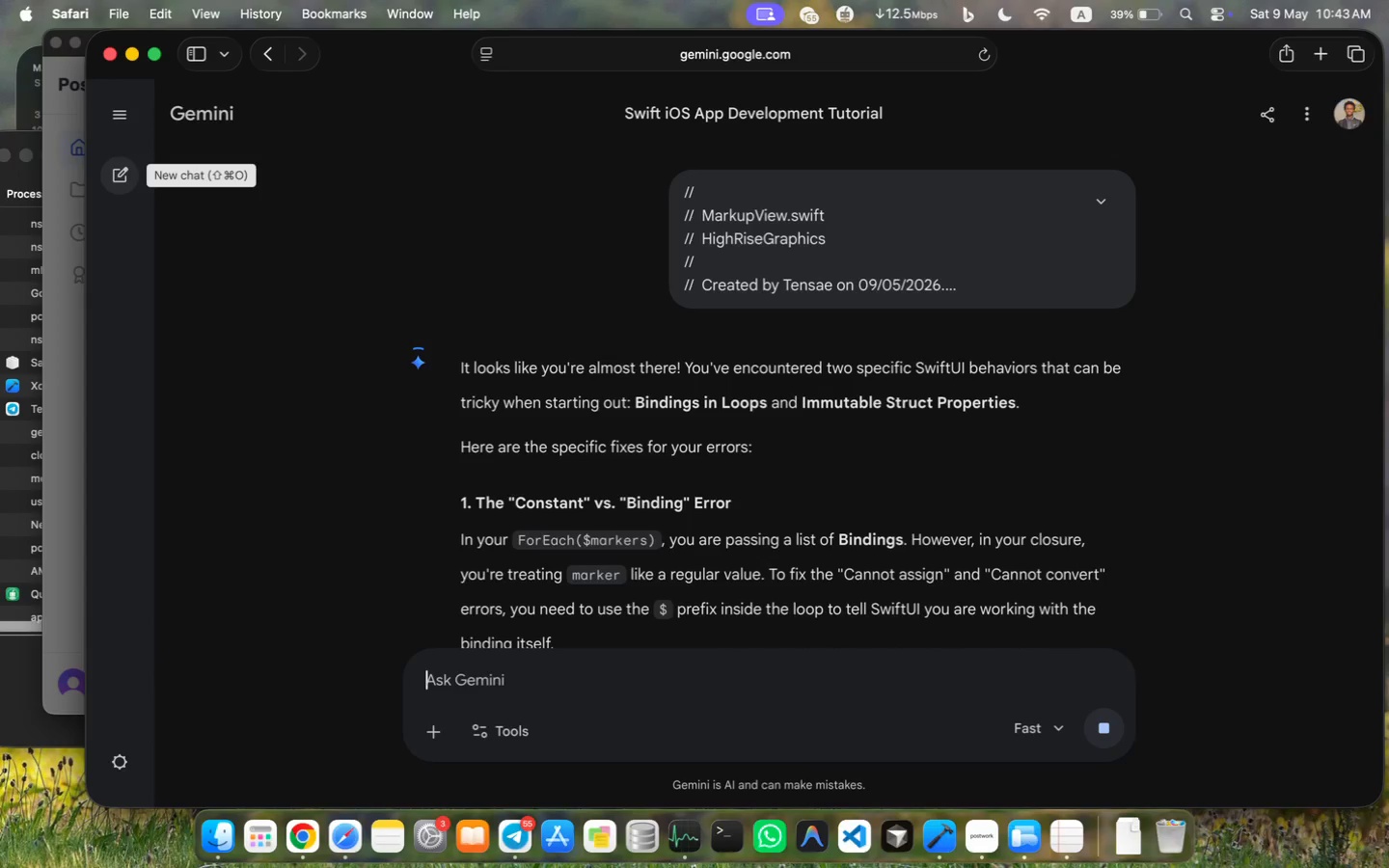 
wait(12.13)
 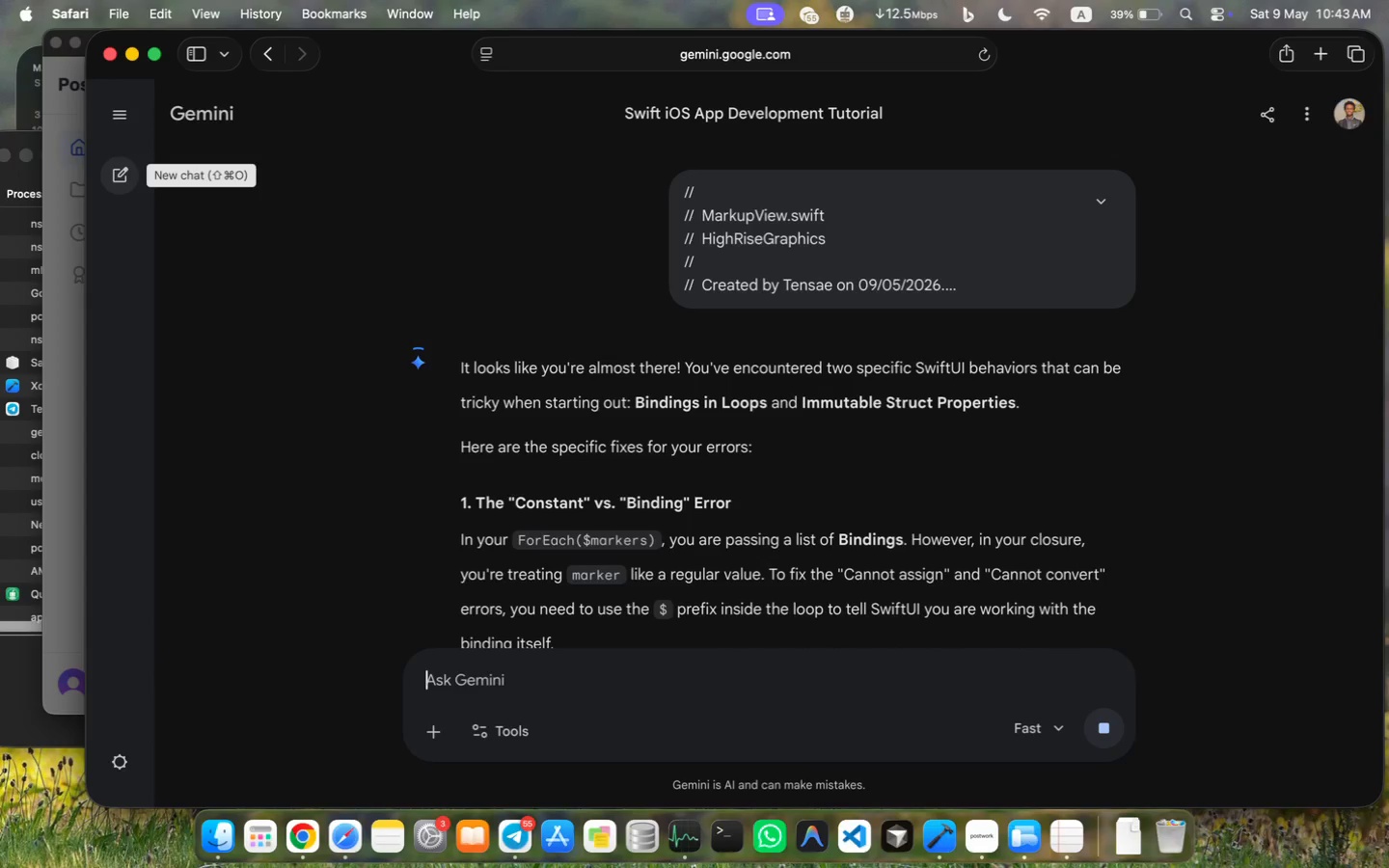 
key(ArrowDown)
 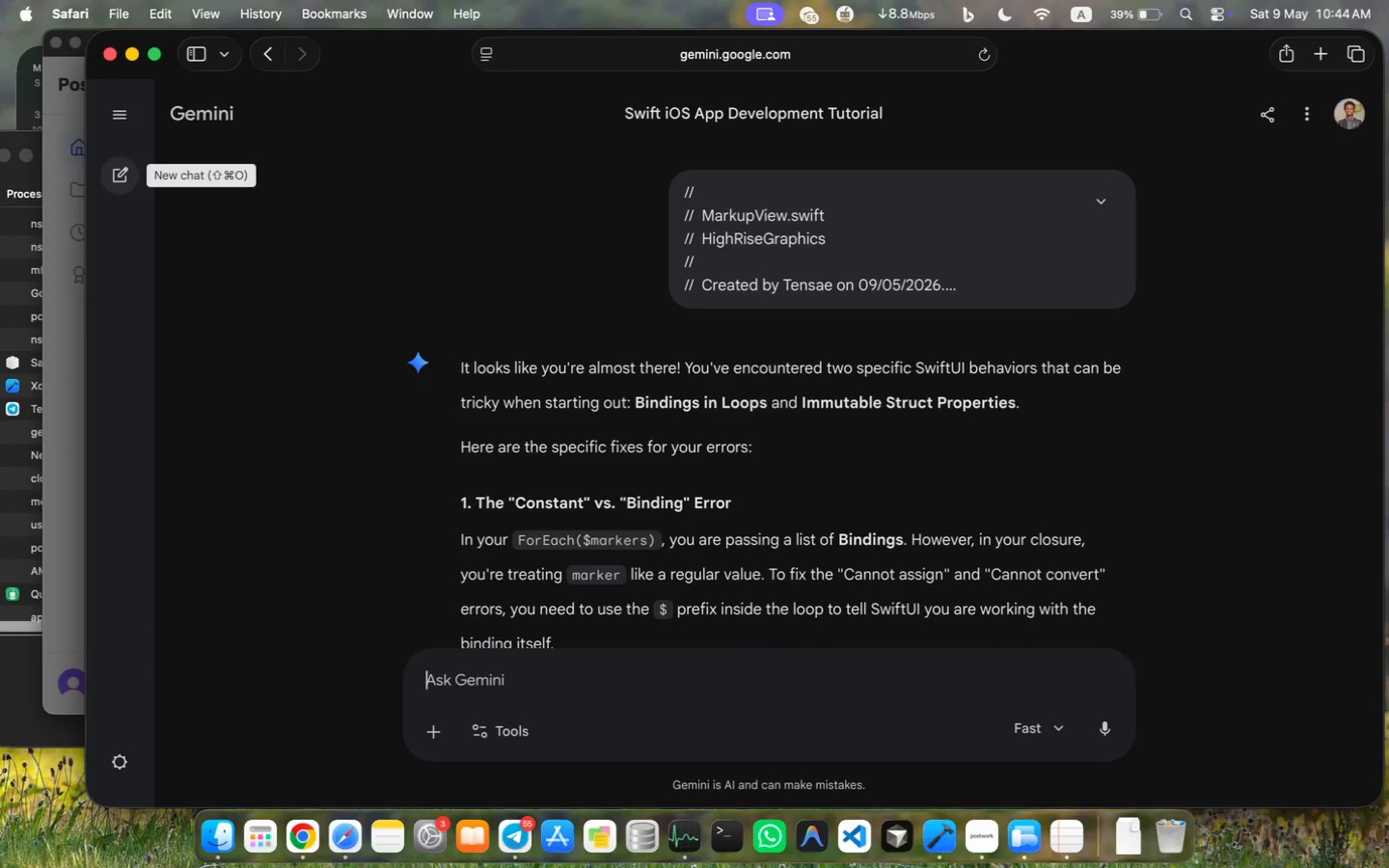 
wait(13.49)
 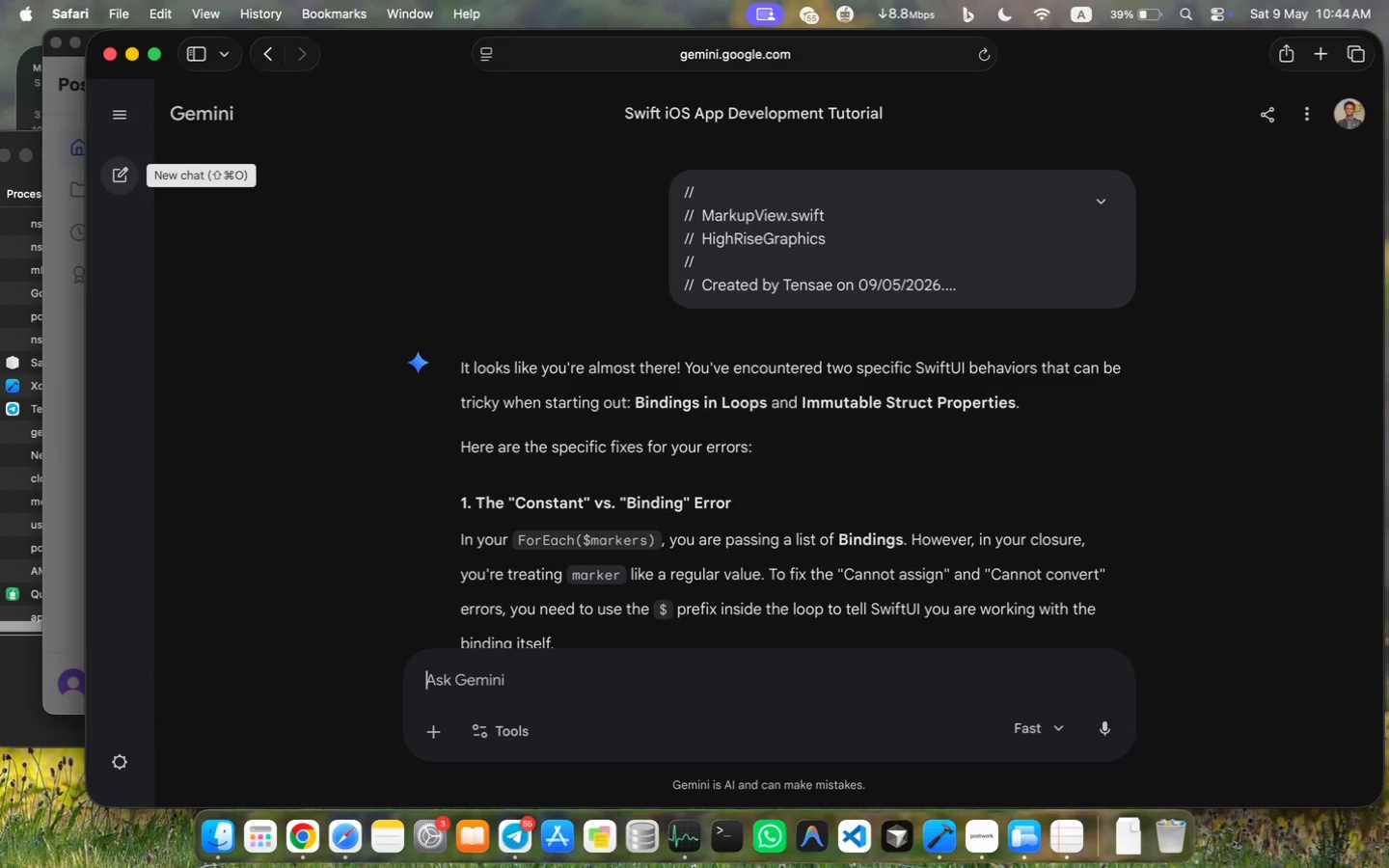 
left_click([144, 369])
 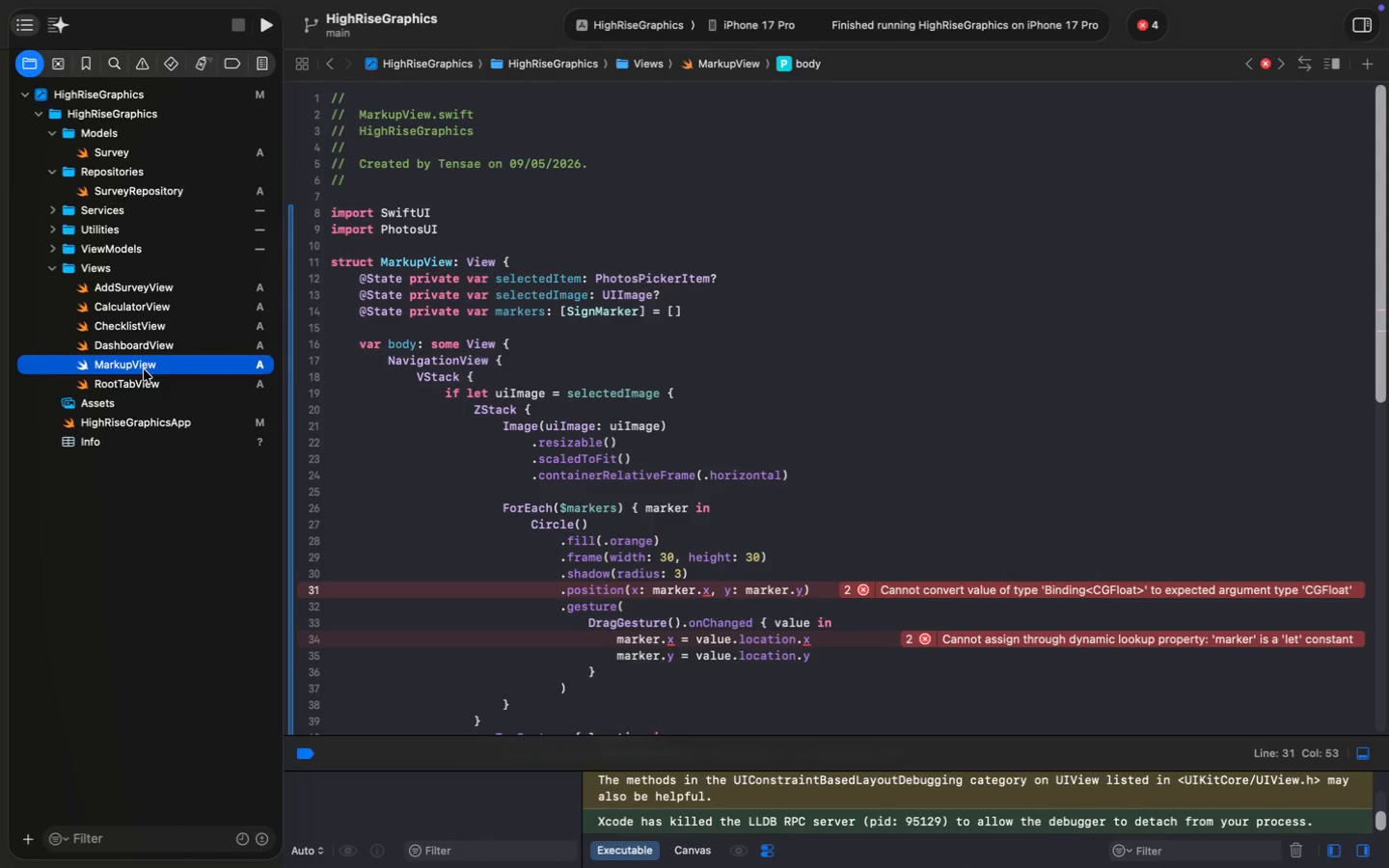 
wait(19.31)
 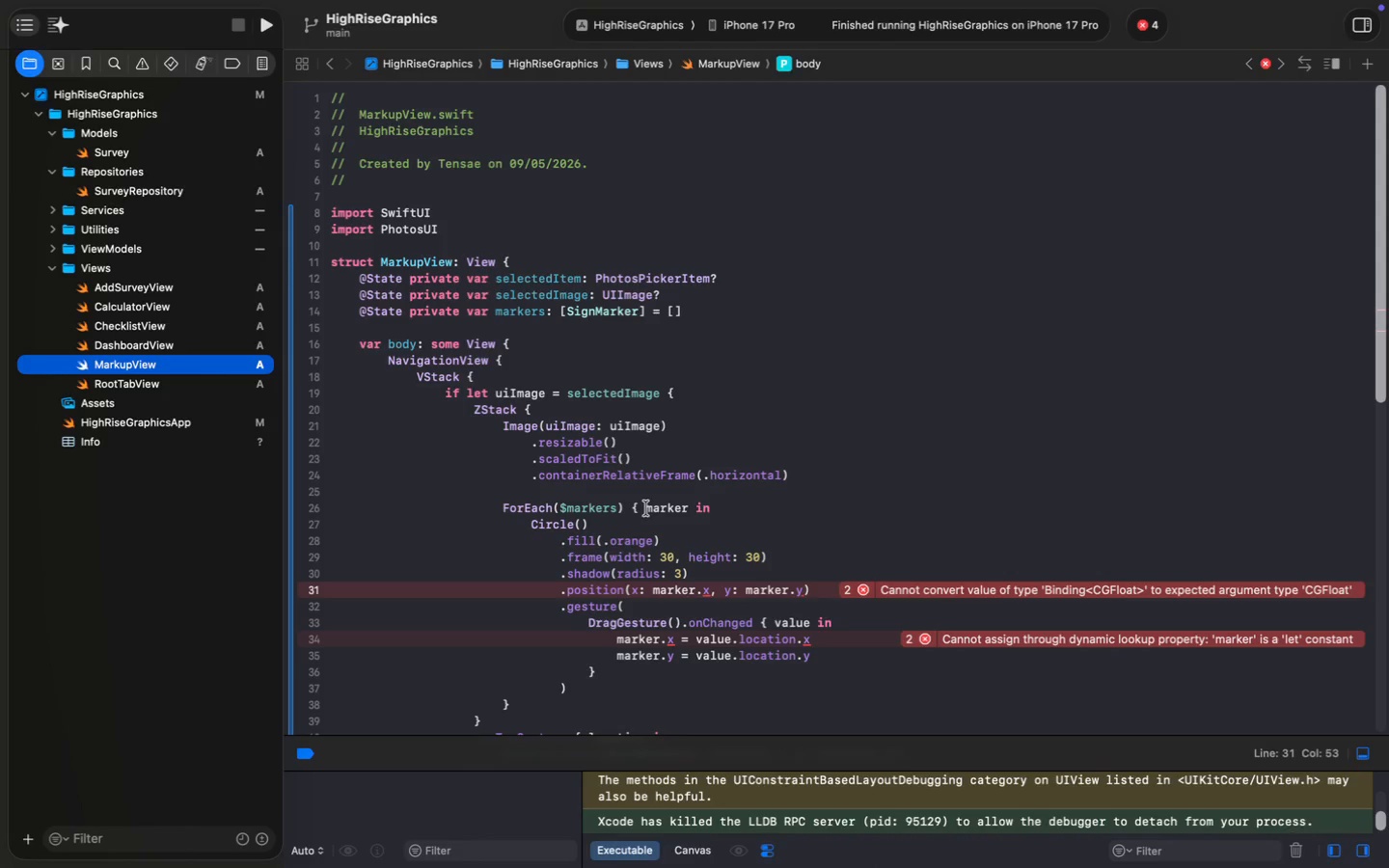 
key(Shift+4)
 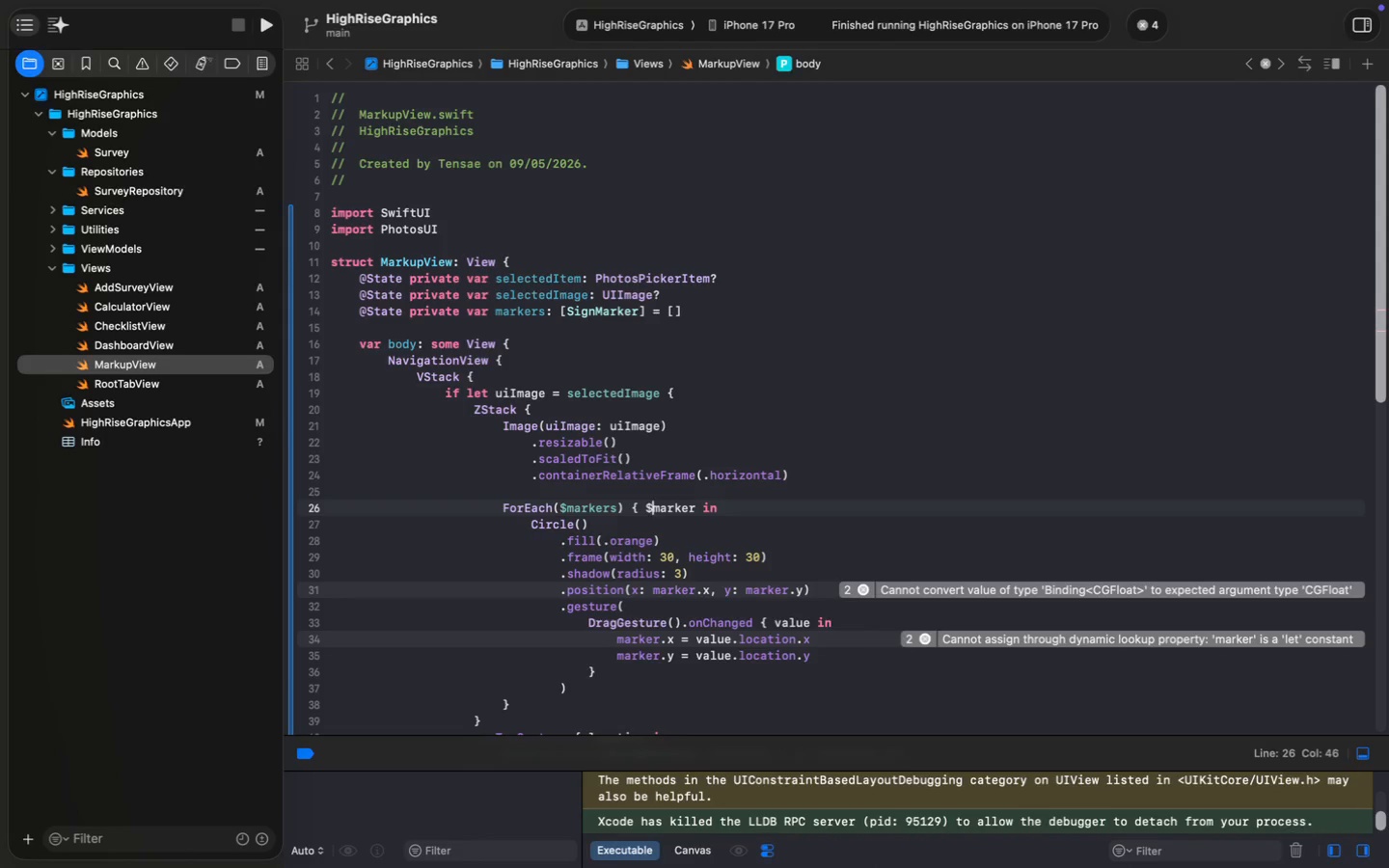 
key(Meta+S)
 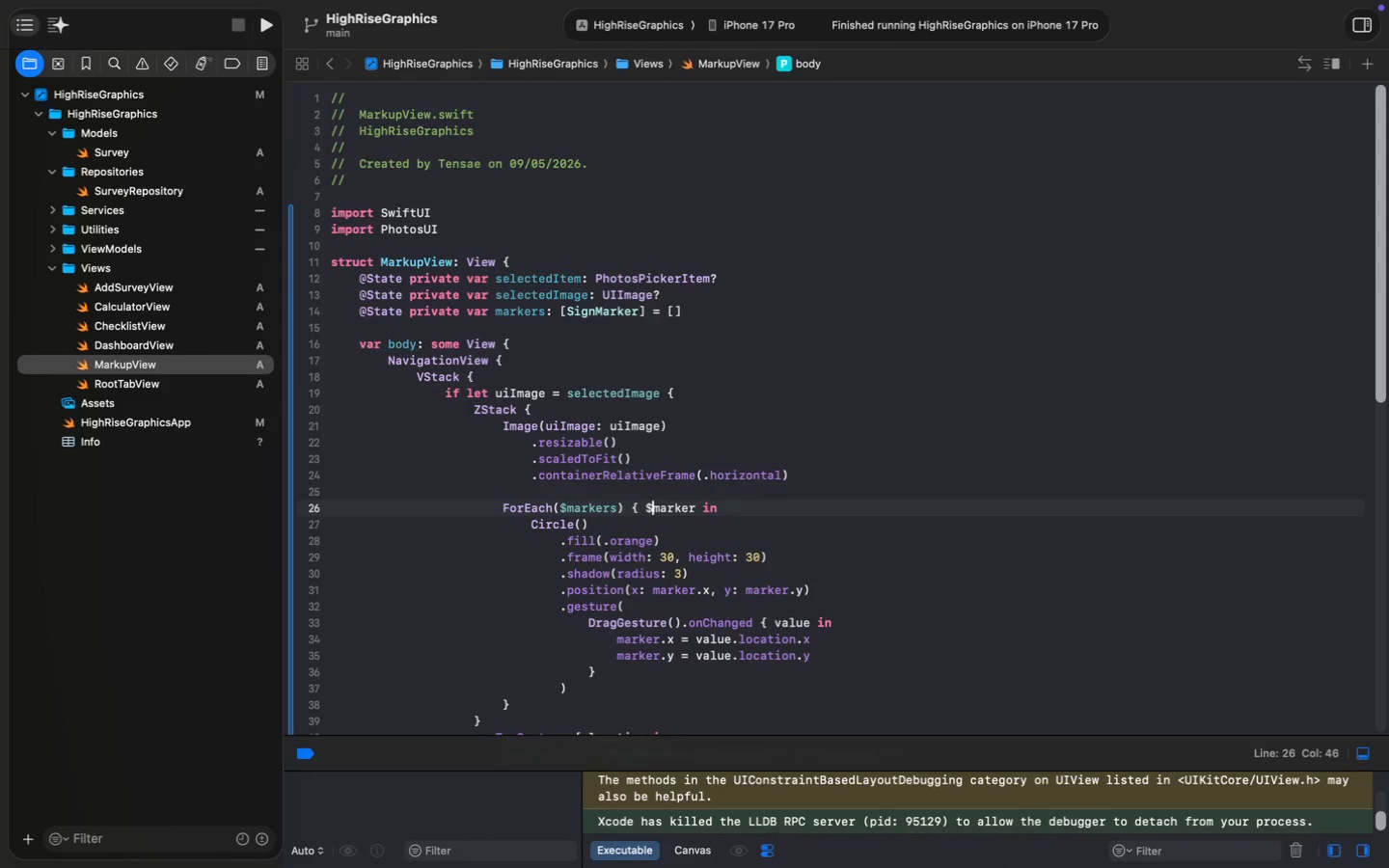 
key(Meta+S)
 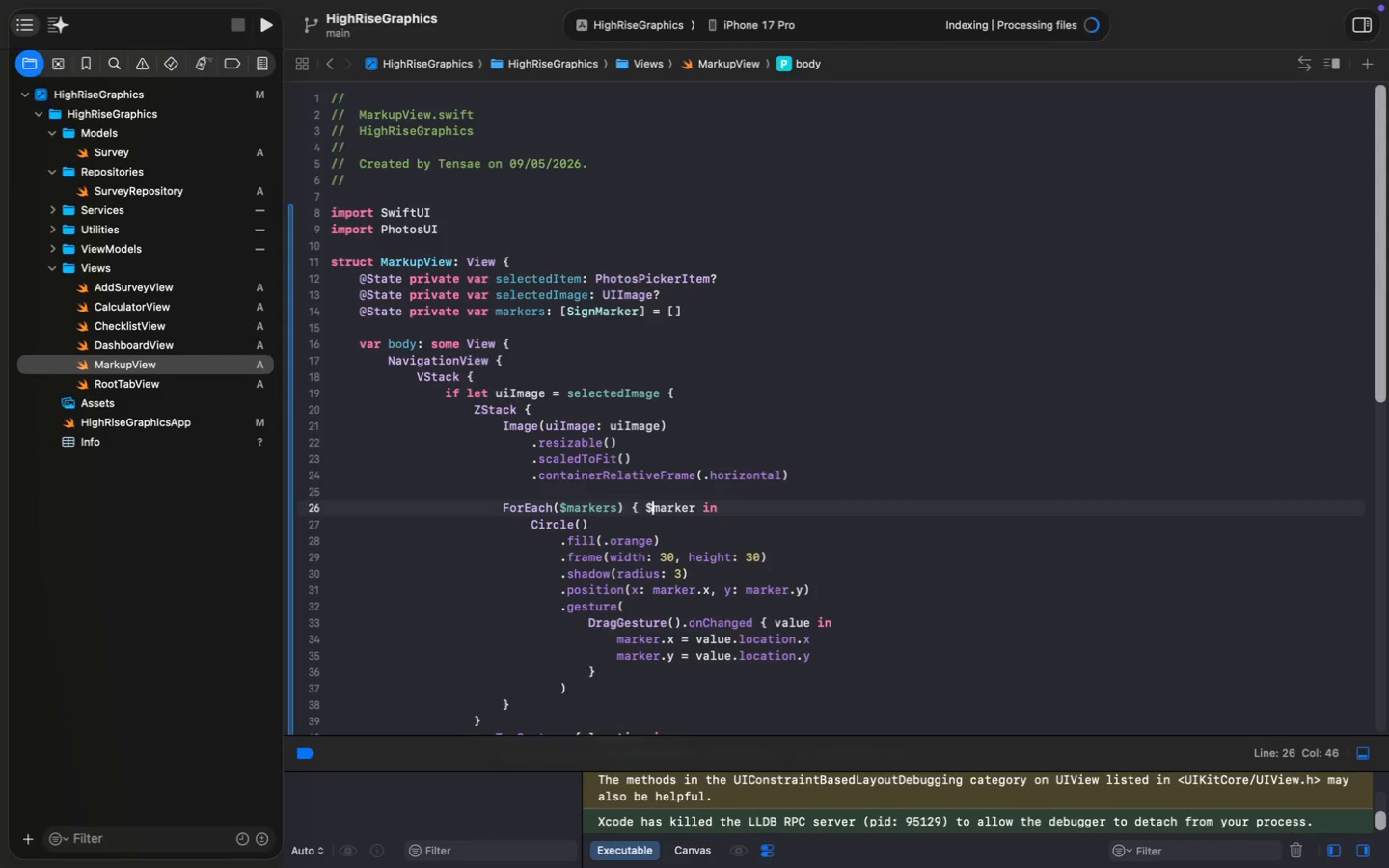 
wait(9.91)
 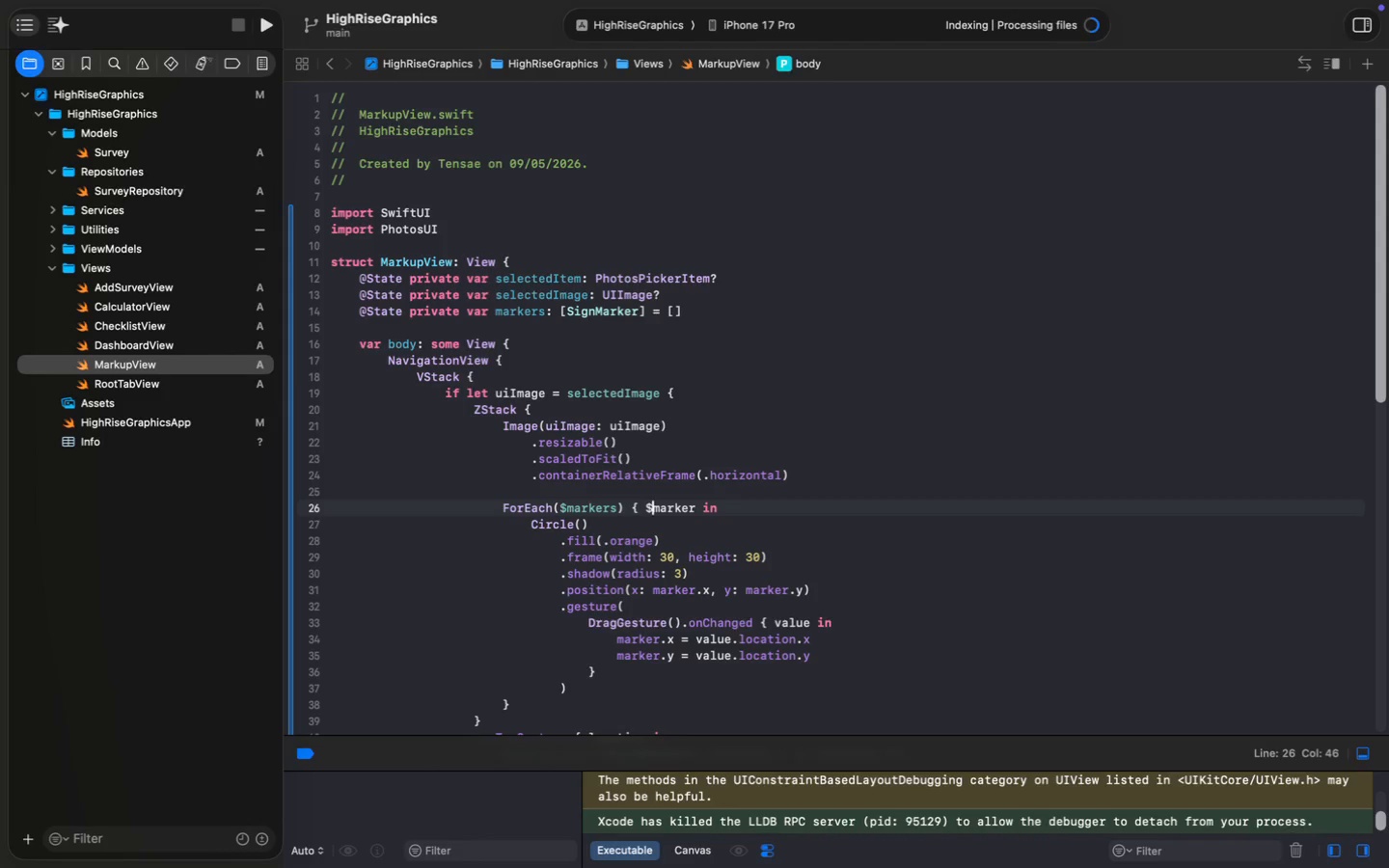 
left_click([699, 590])
 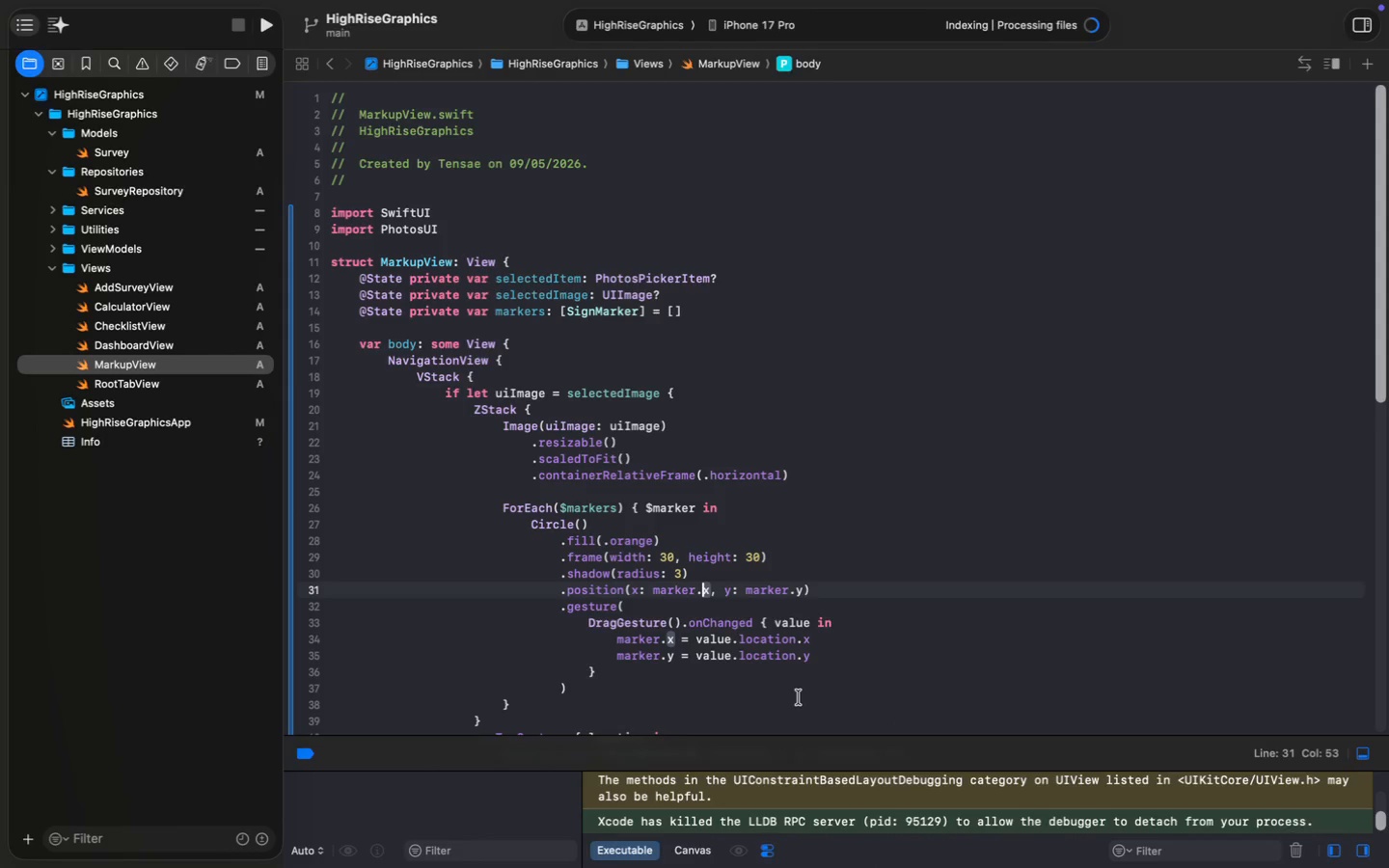 
key(ArrowRight)
 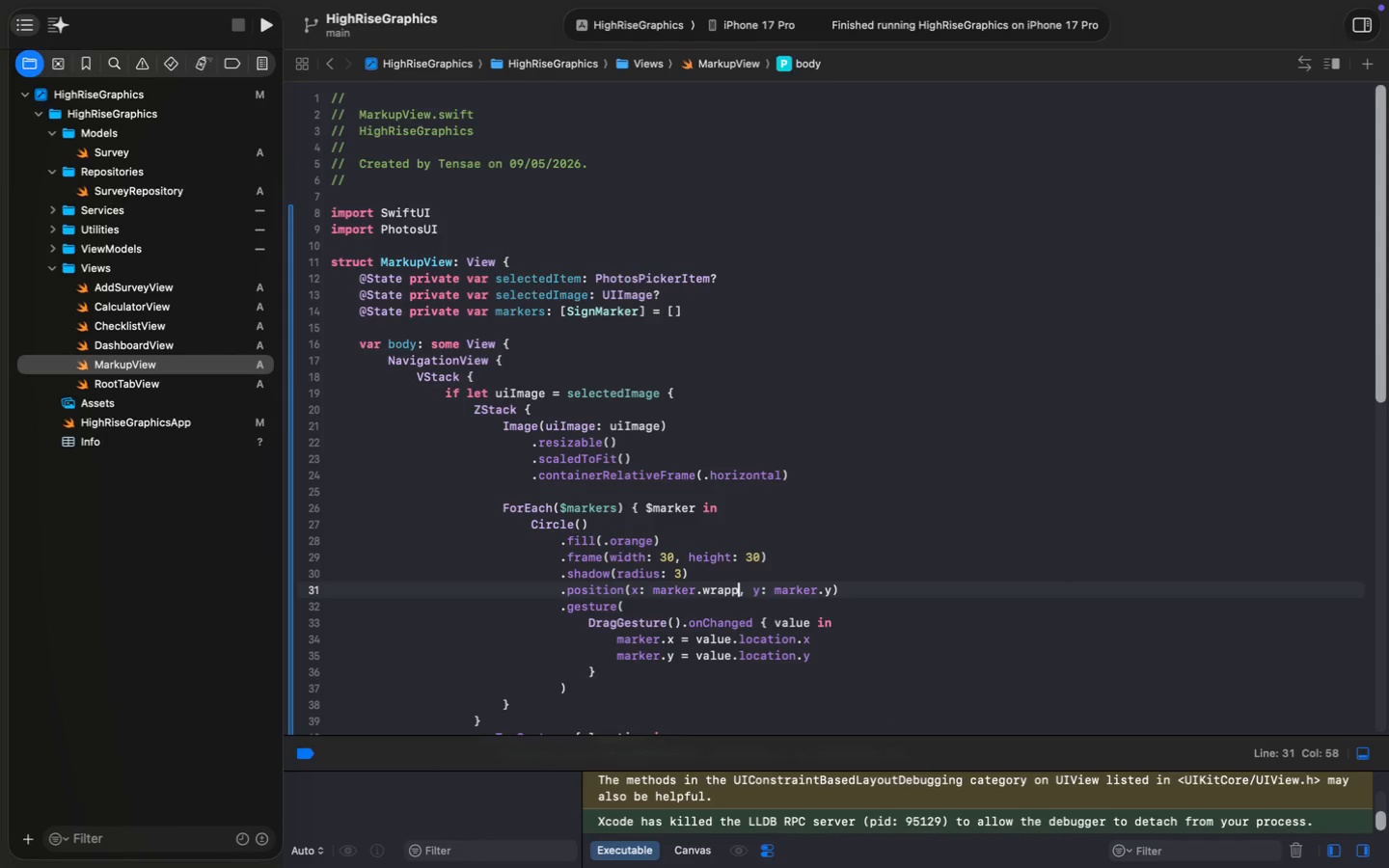 
key(Backspace)
type(wrapped)
 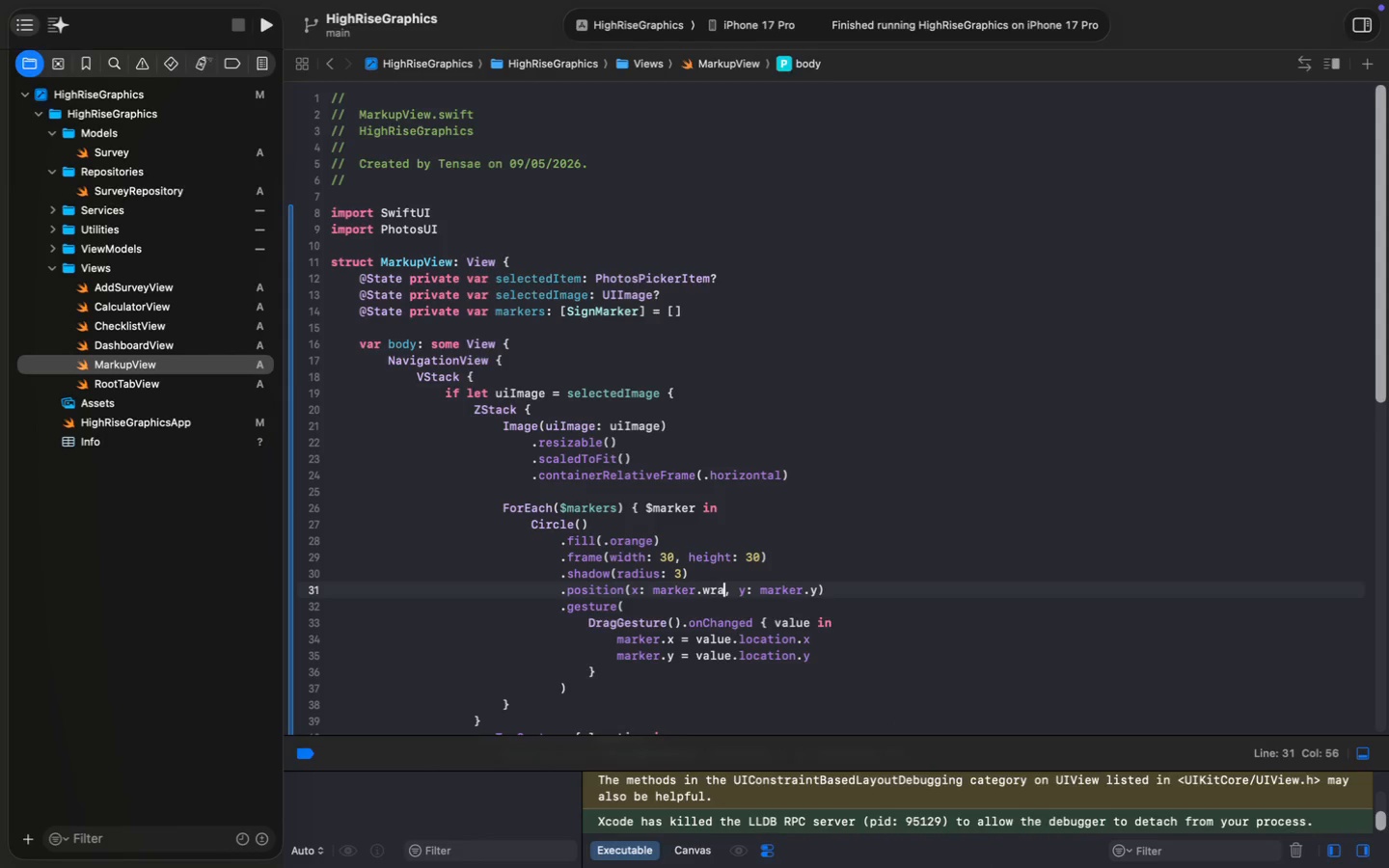 
key(ArrowDown)
 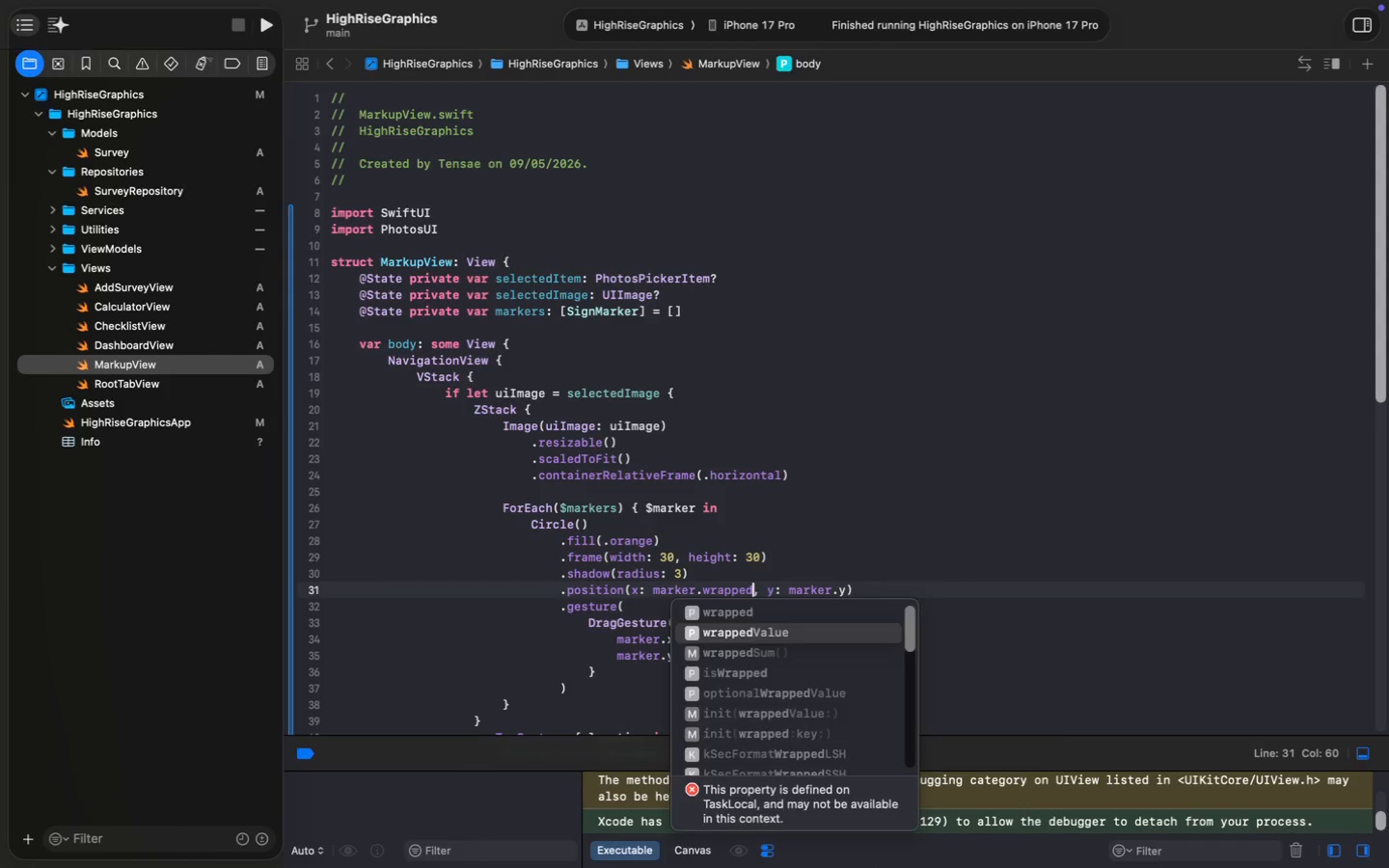 
key(Enter)
 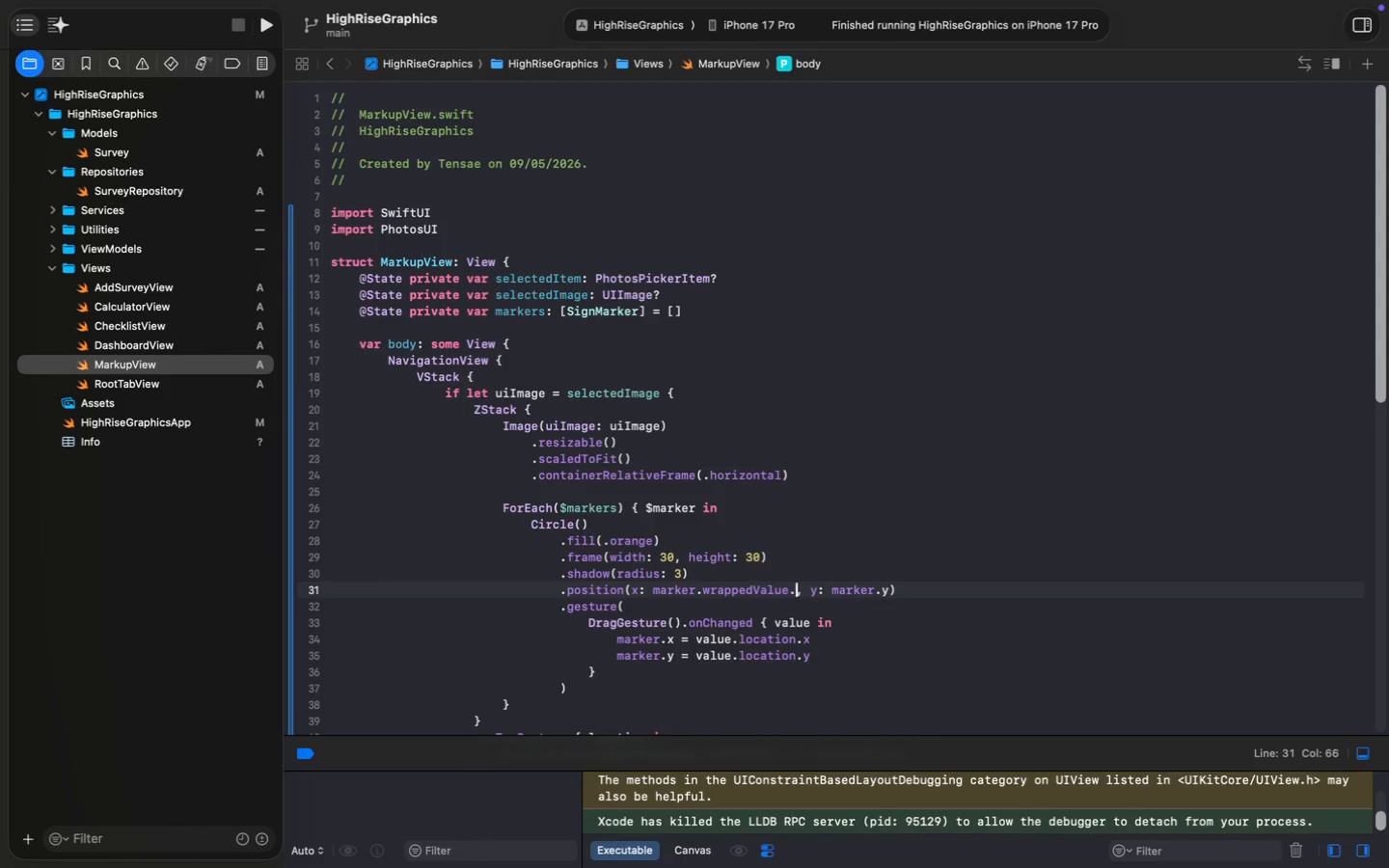 
key(Period)
 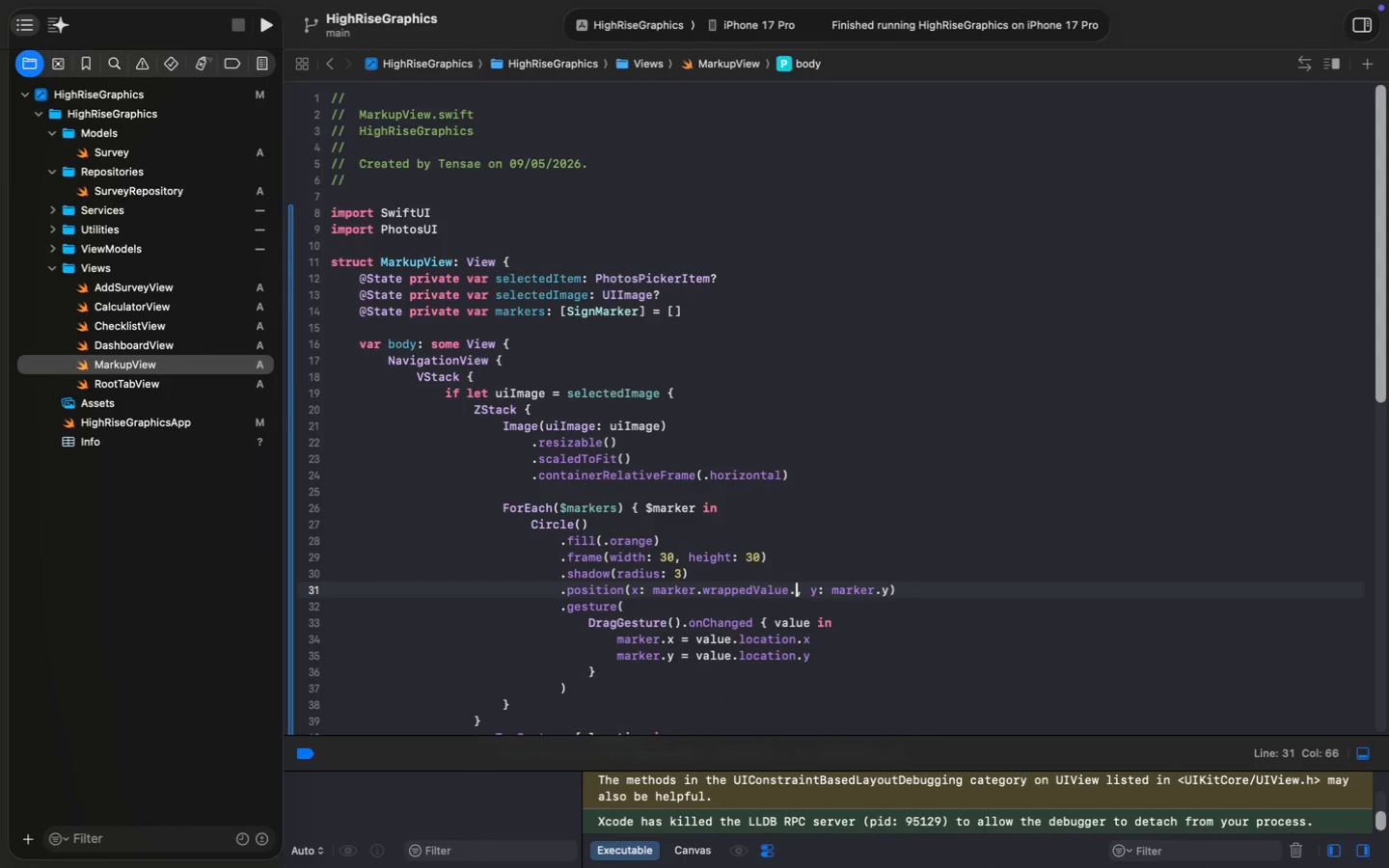 
key(X)
 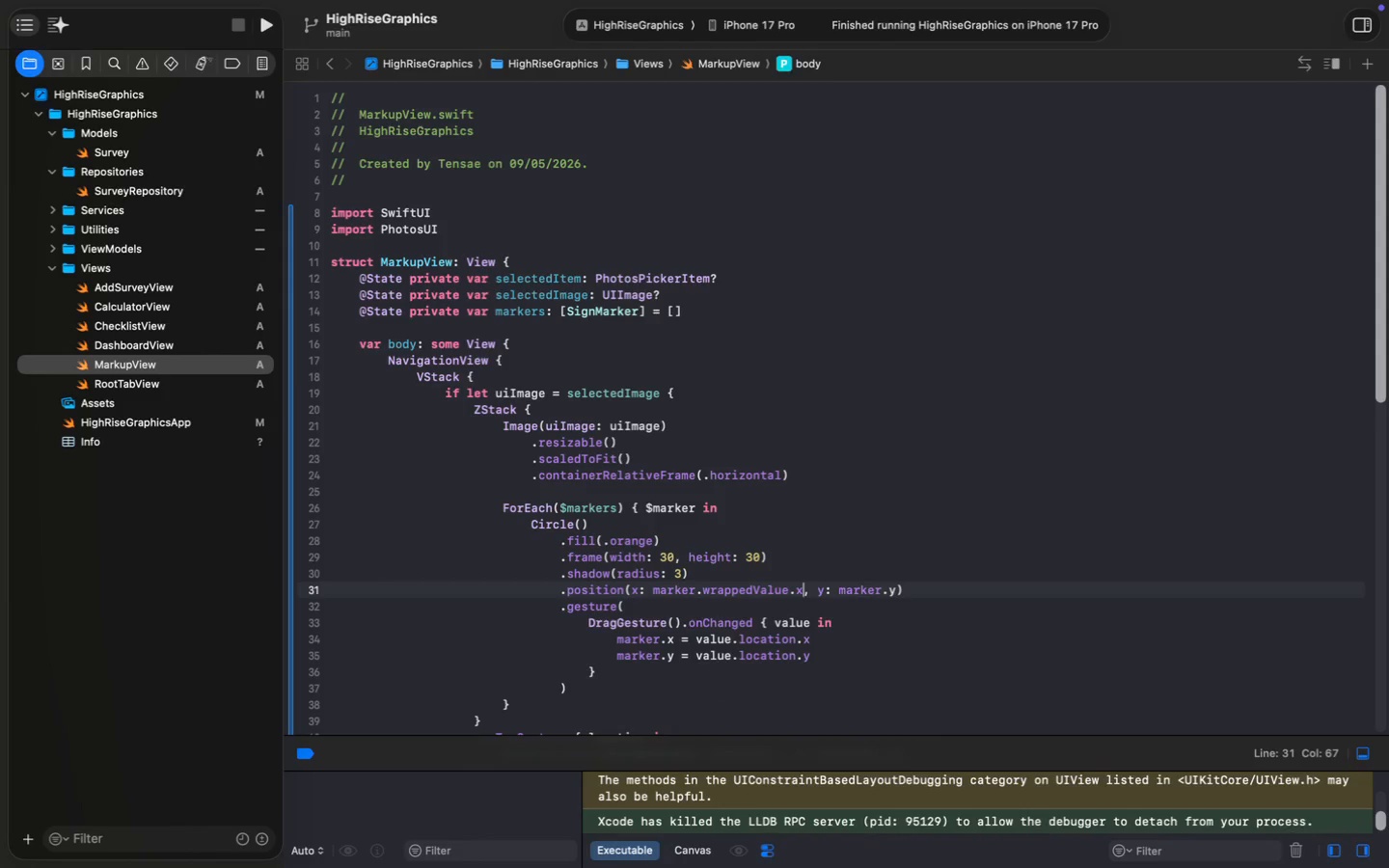 
key(ArrowRight)
 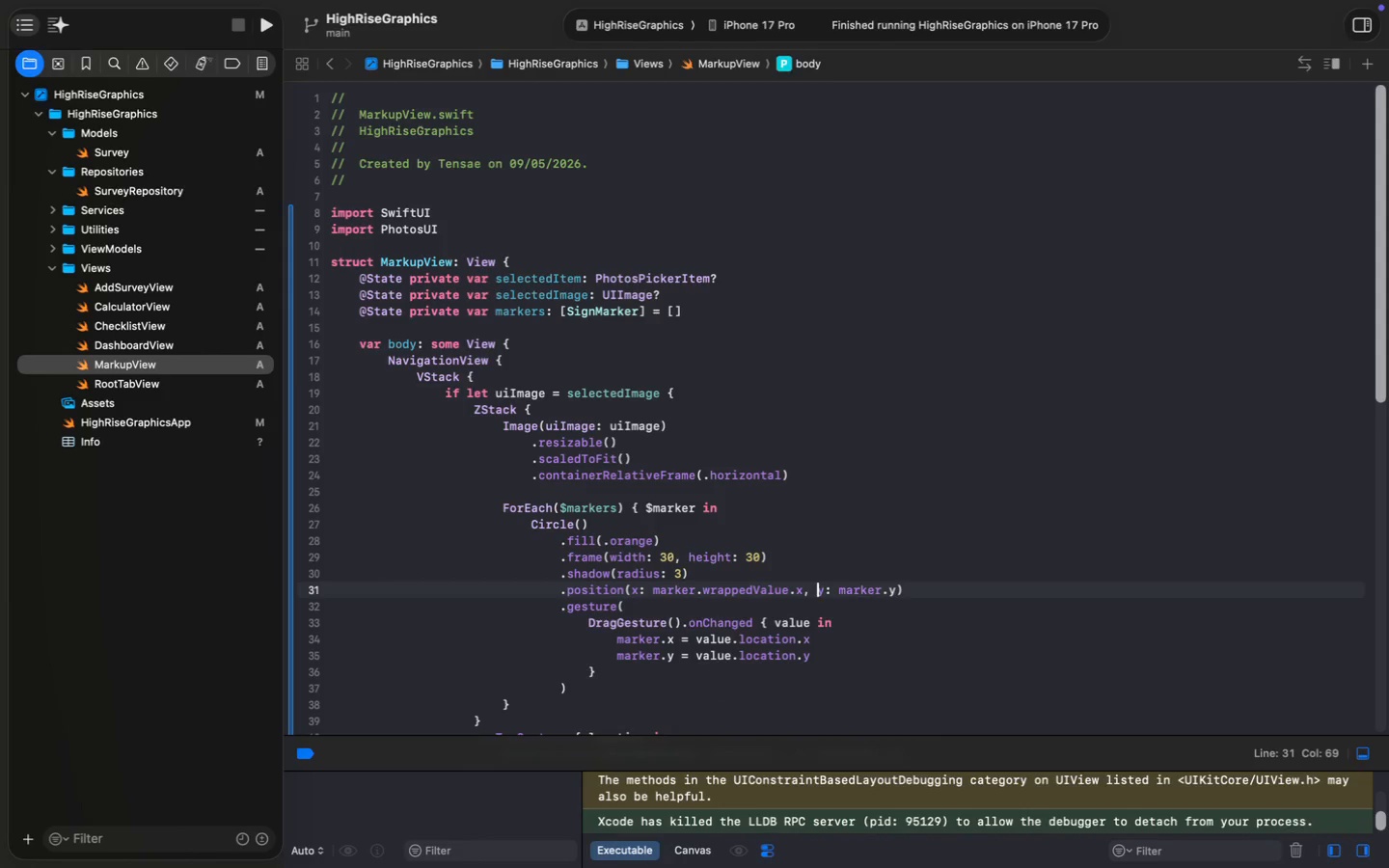 
key(ArrowRight)
 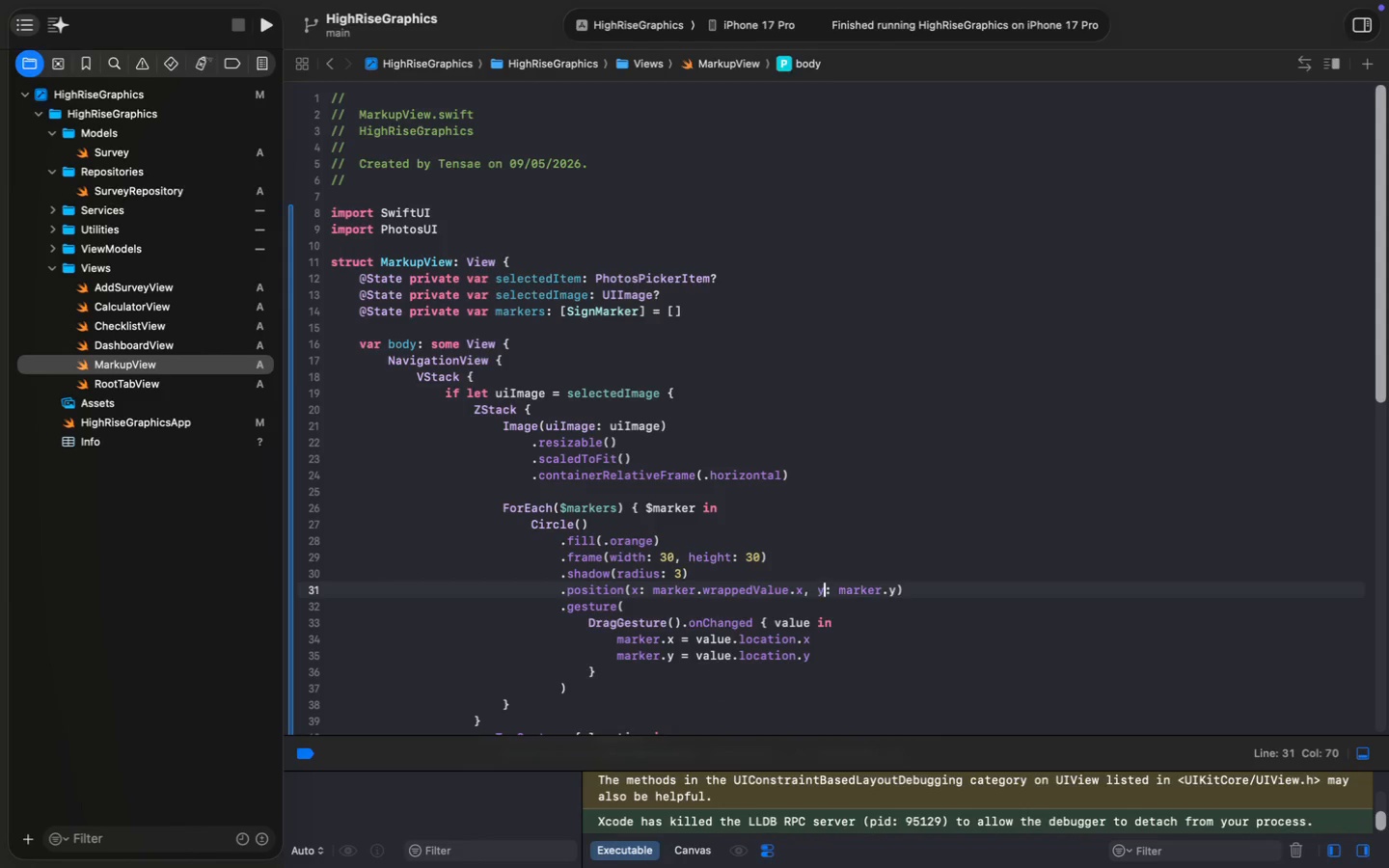 
key(ArrowRight)
 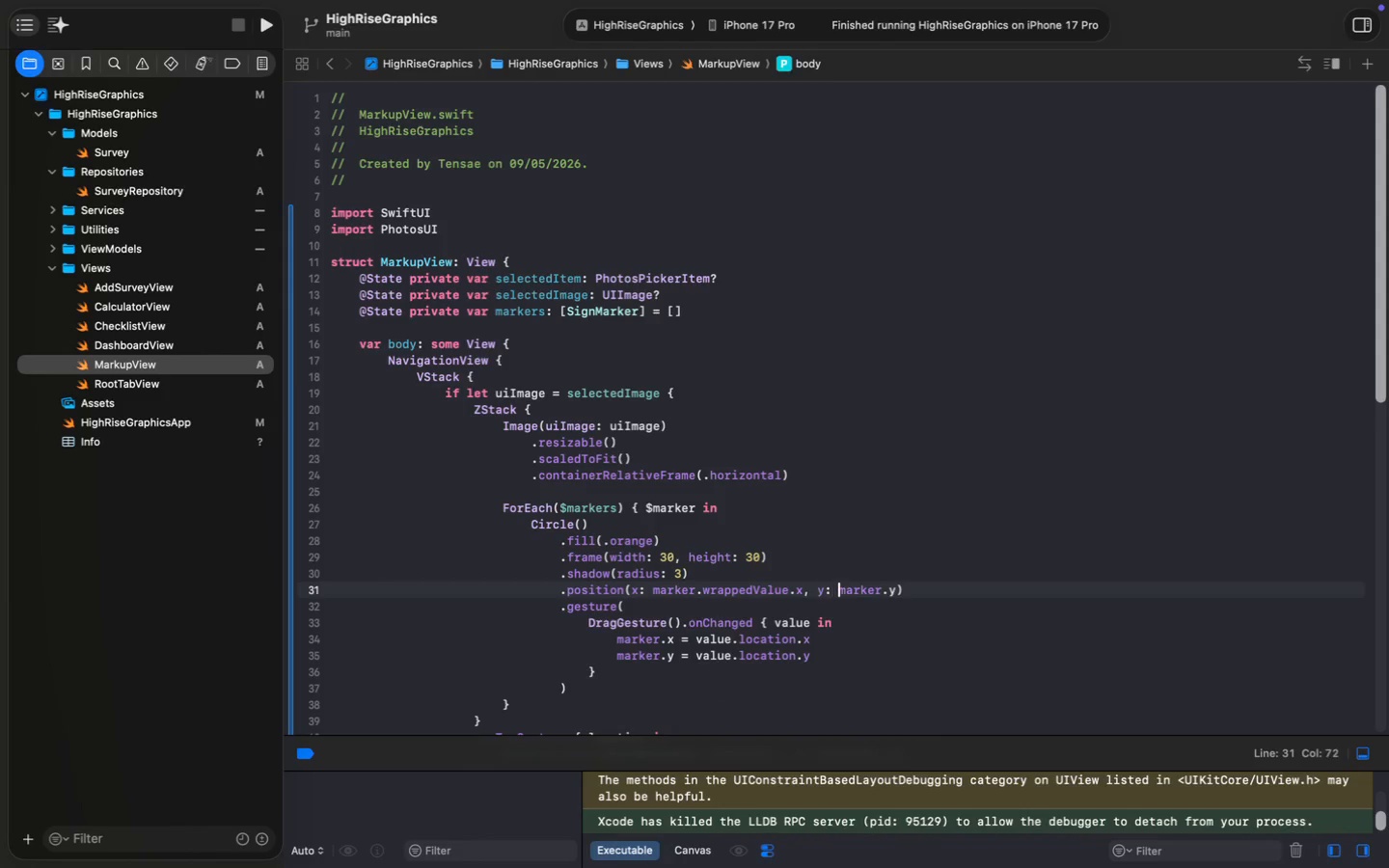 
key(ArrowRight)
 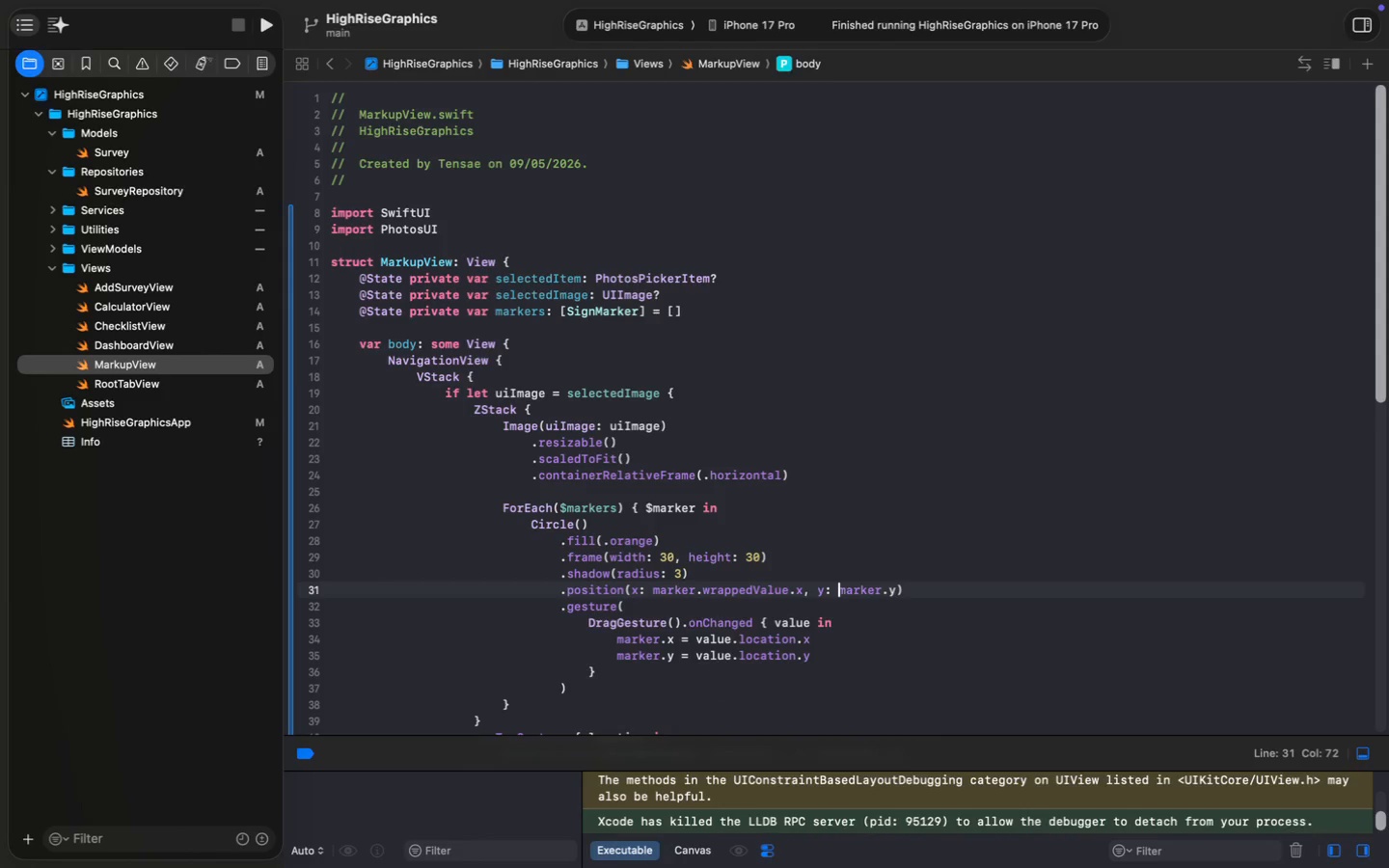 
key(ArrowRight)
 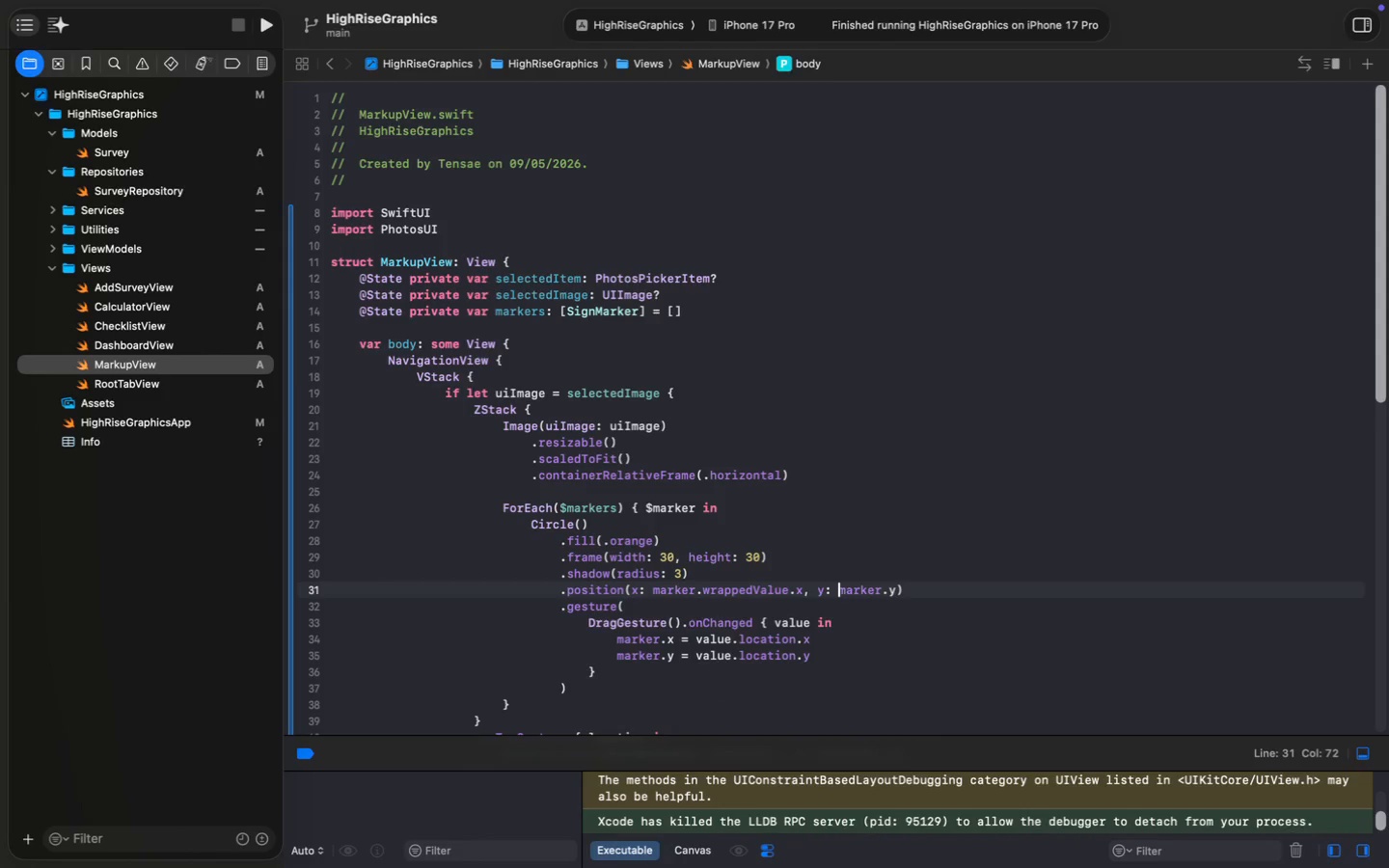 
key(ArrowRight)
 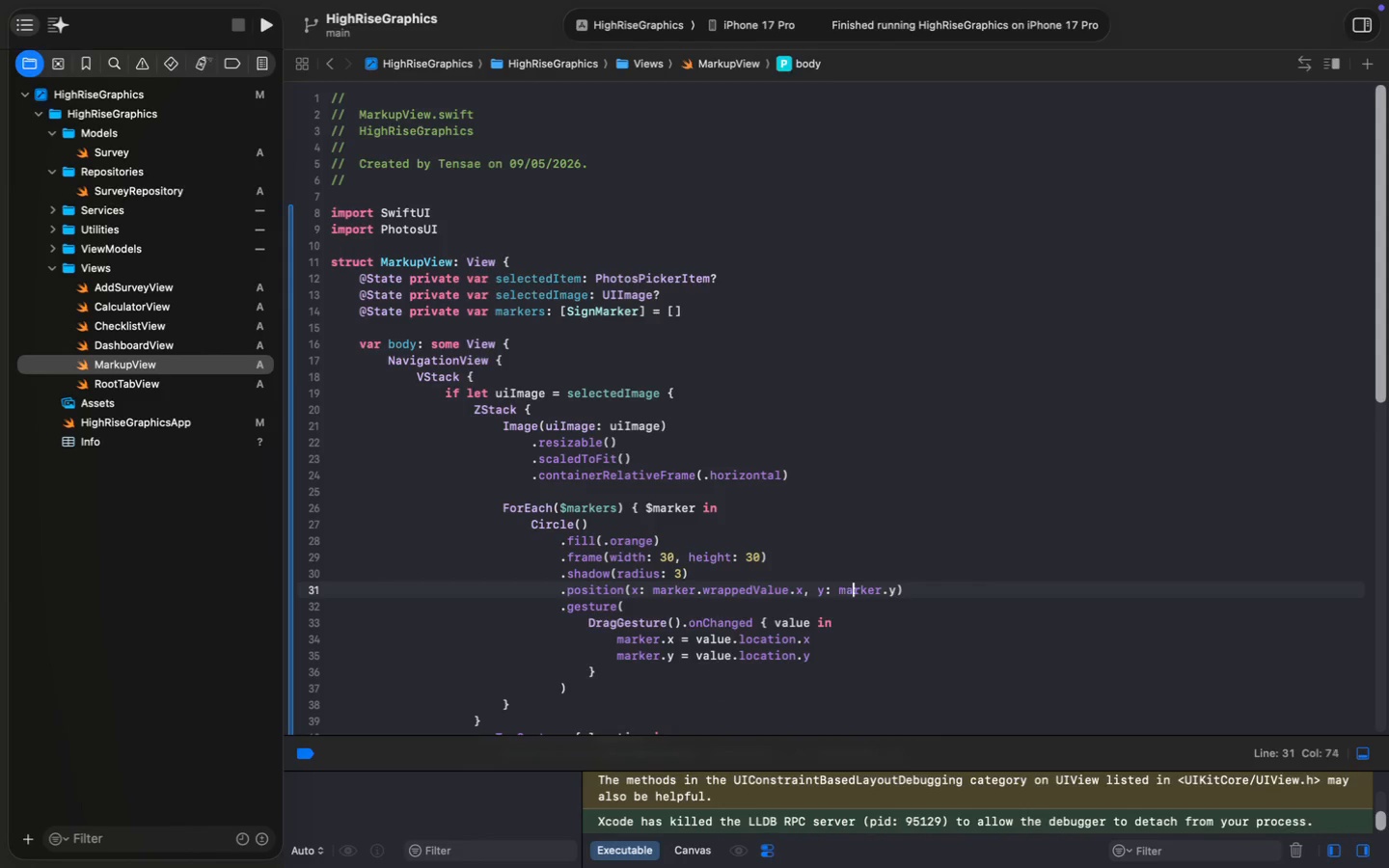 
key(ArrowRight)
 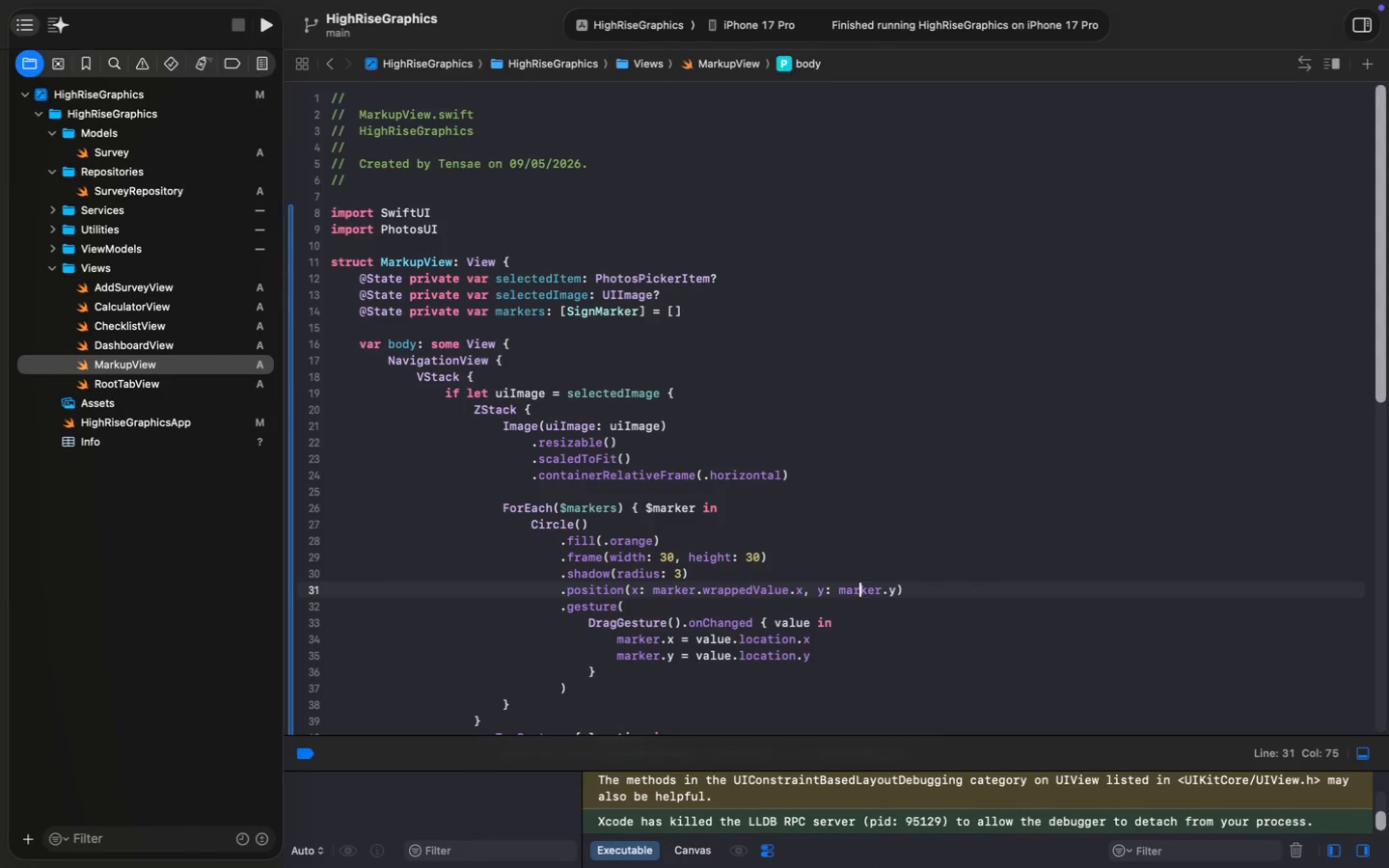 
key(ArrowRight)
 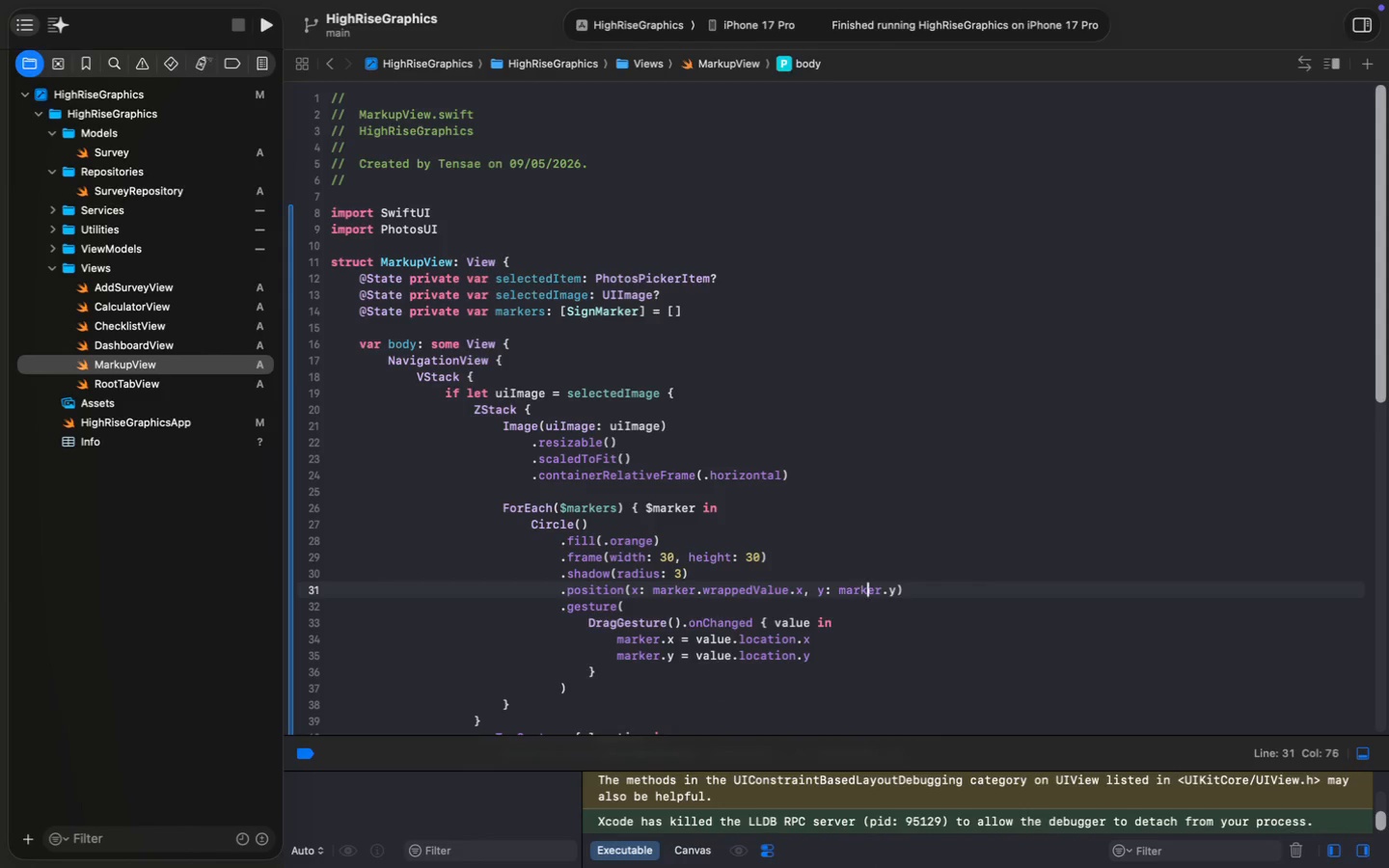 
key(ArrowRight)
 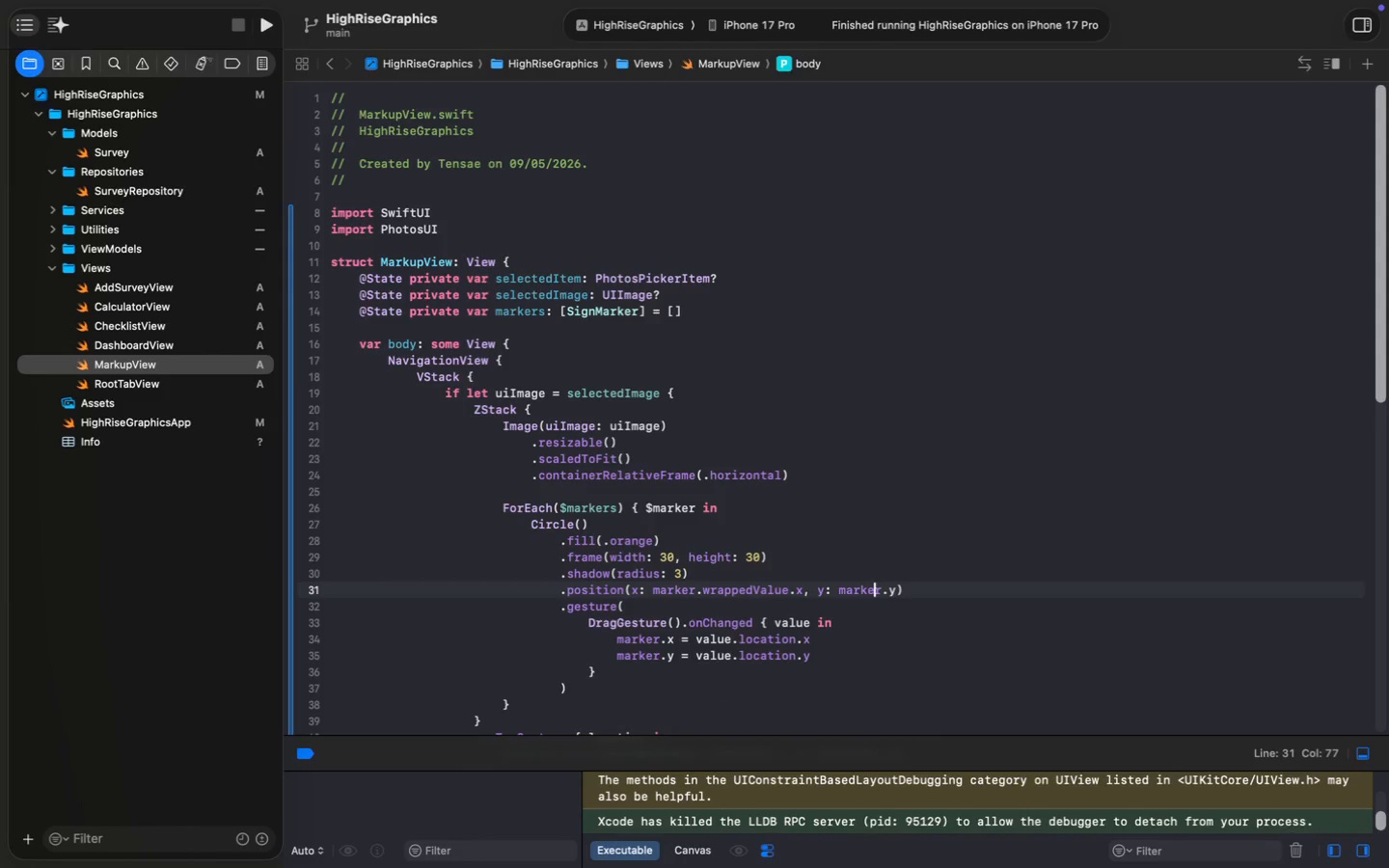 
key(ArrowRight)
 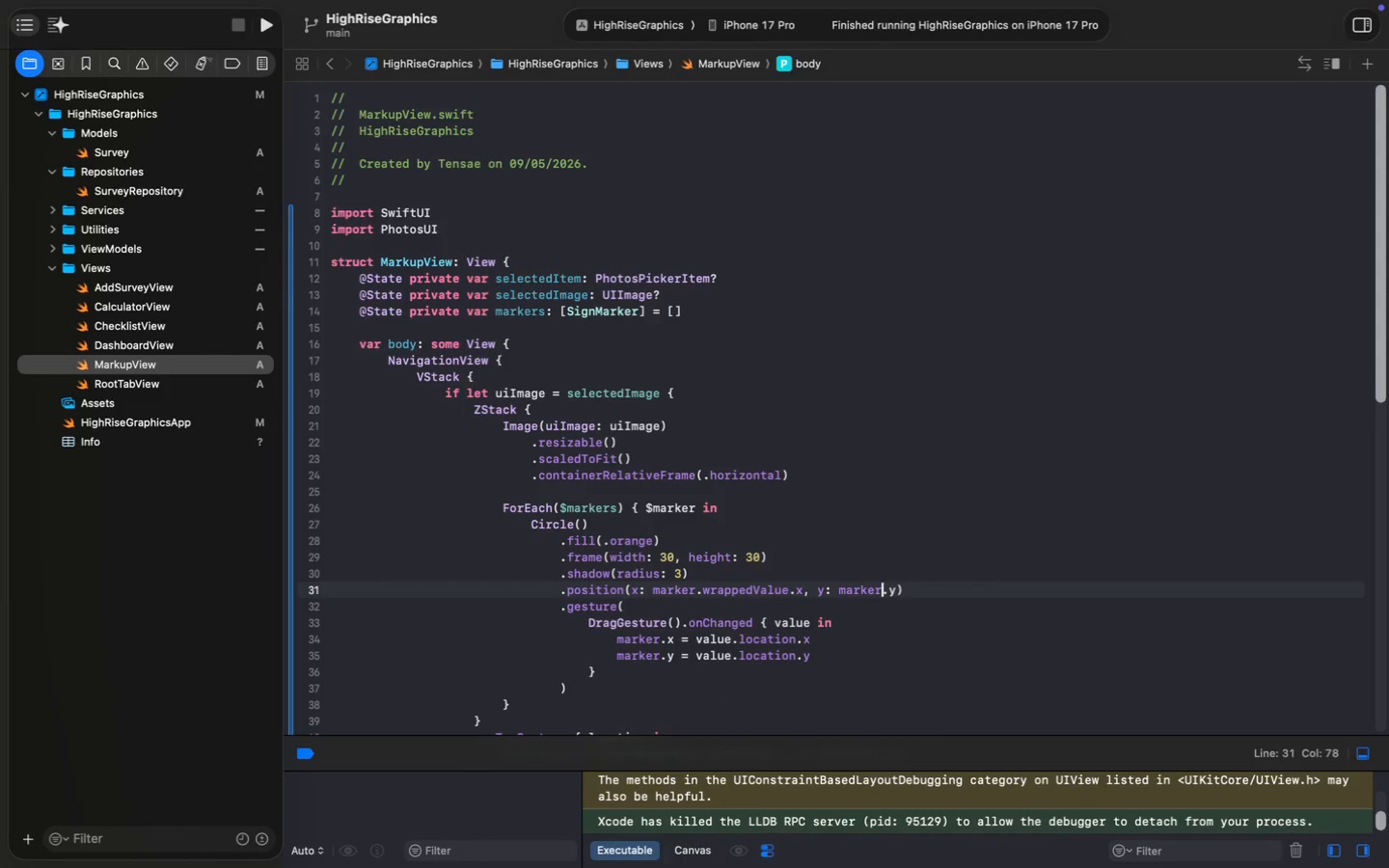 
key(ArrowRight)
 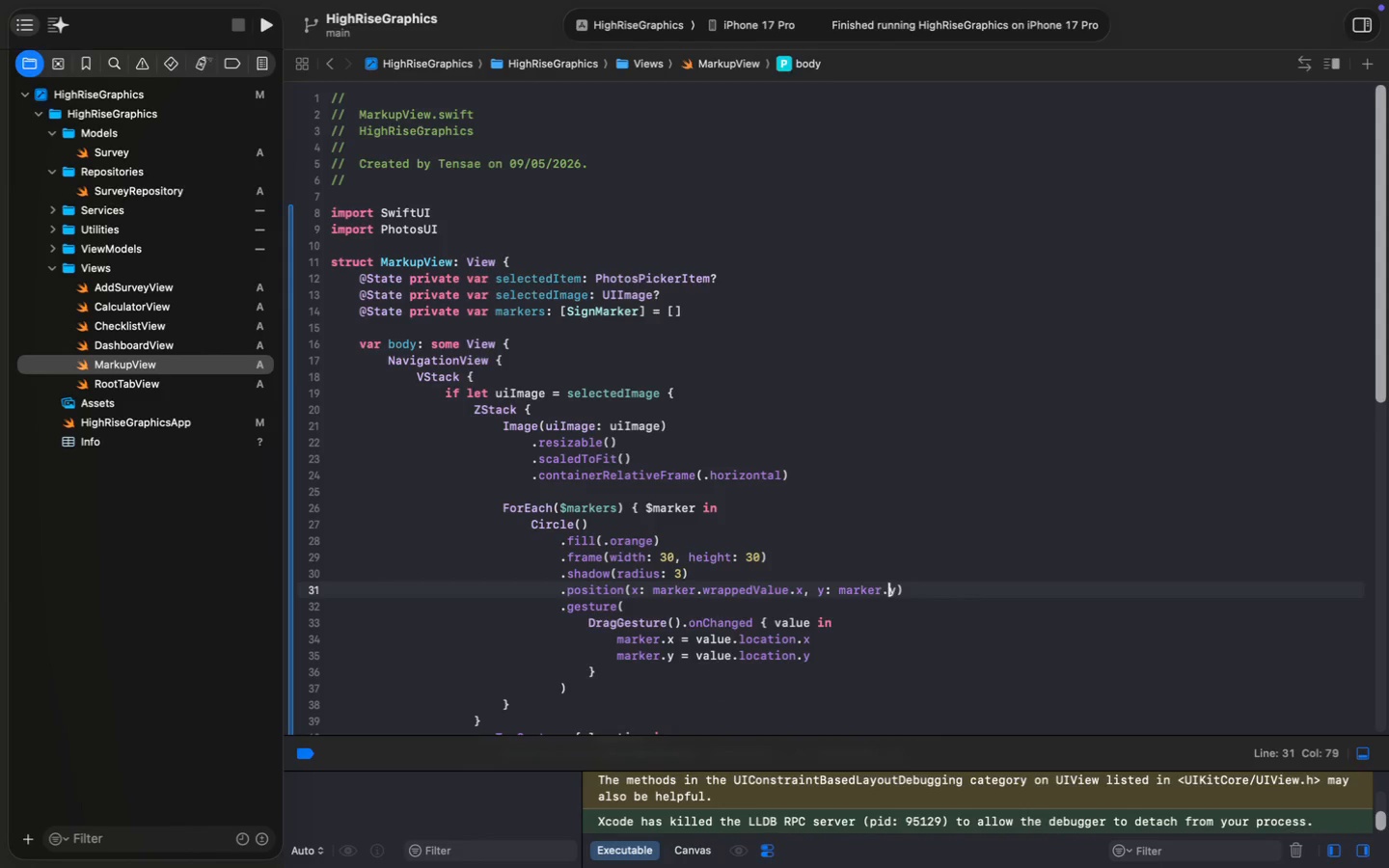 
key(ArrowRight)
 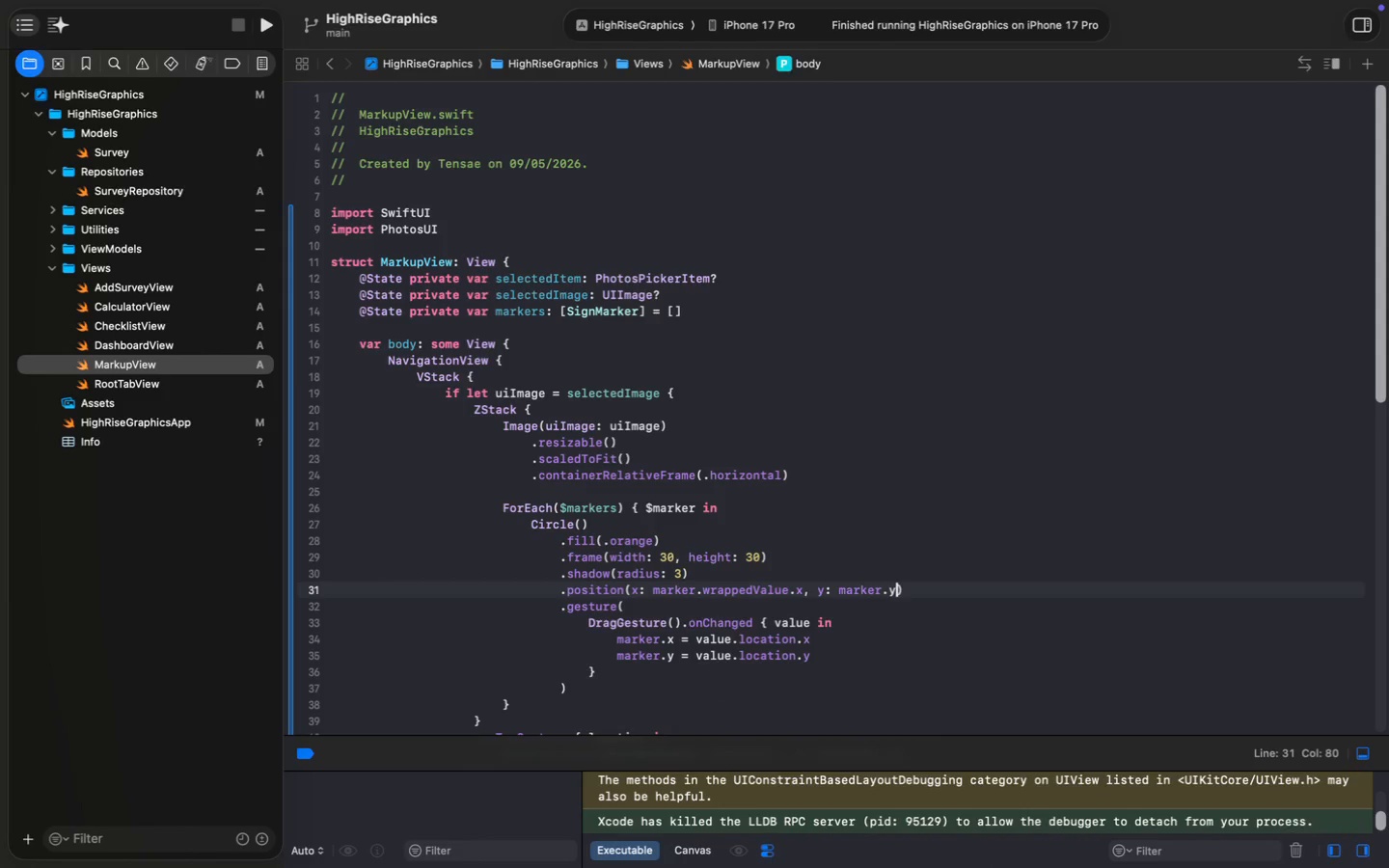 
key(ArrowRight)
 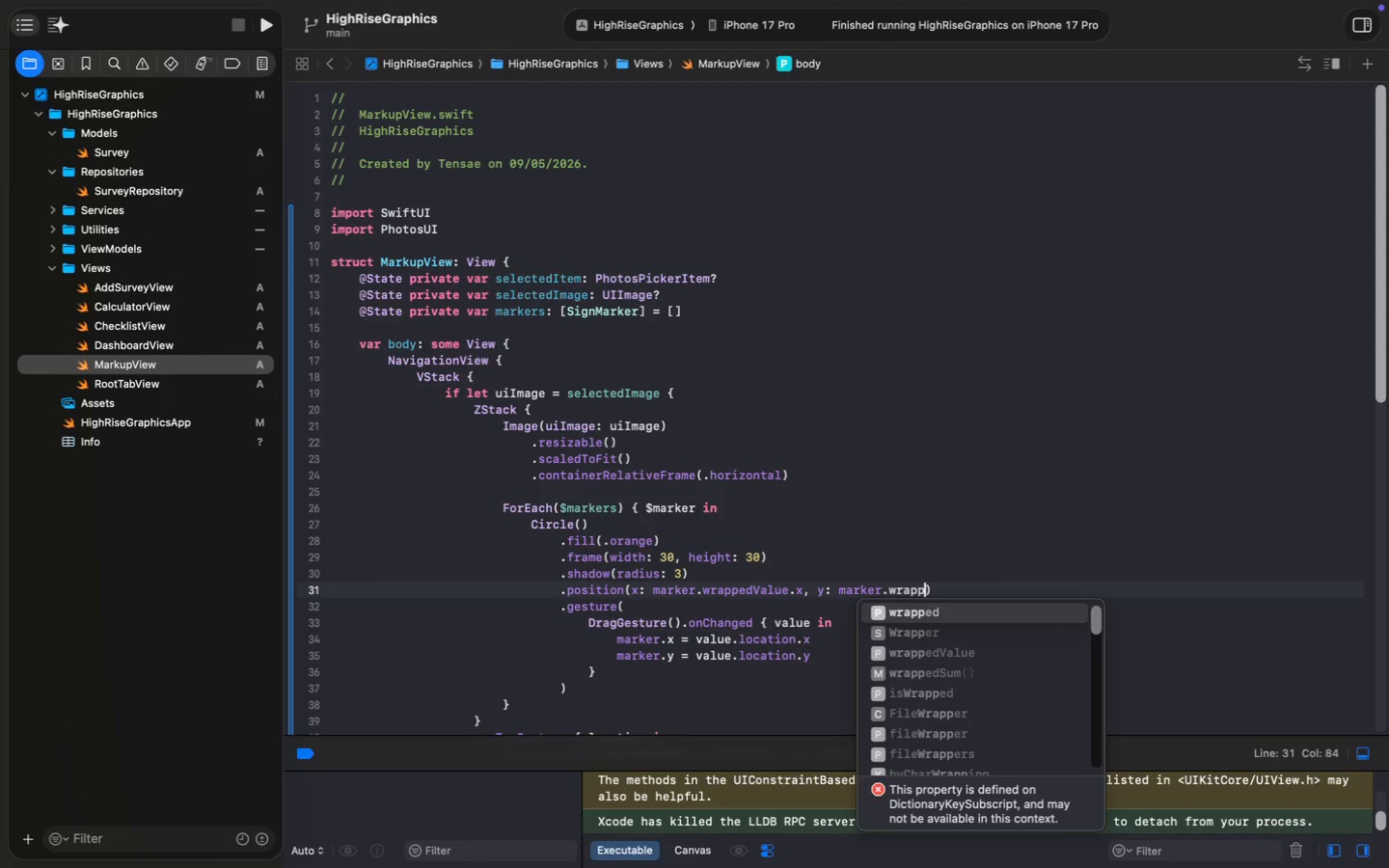 
key(Backspace)
type(wrapp)
 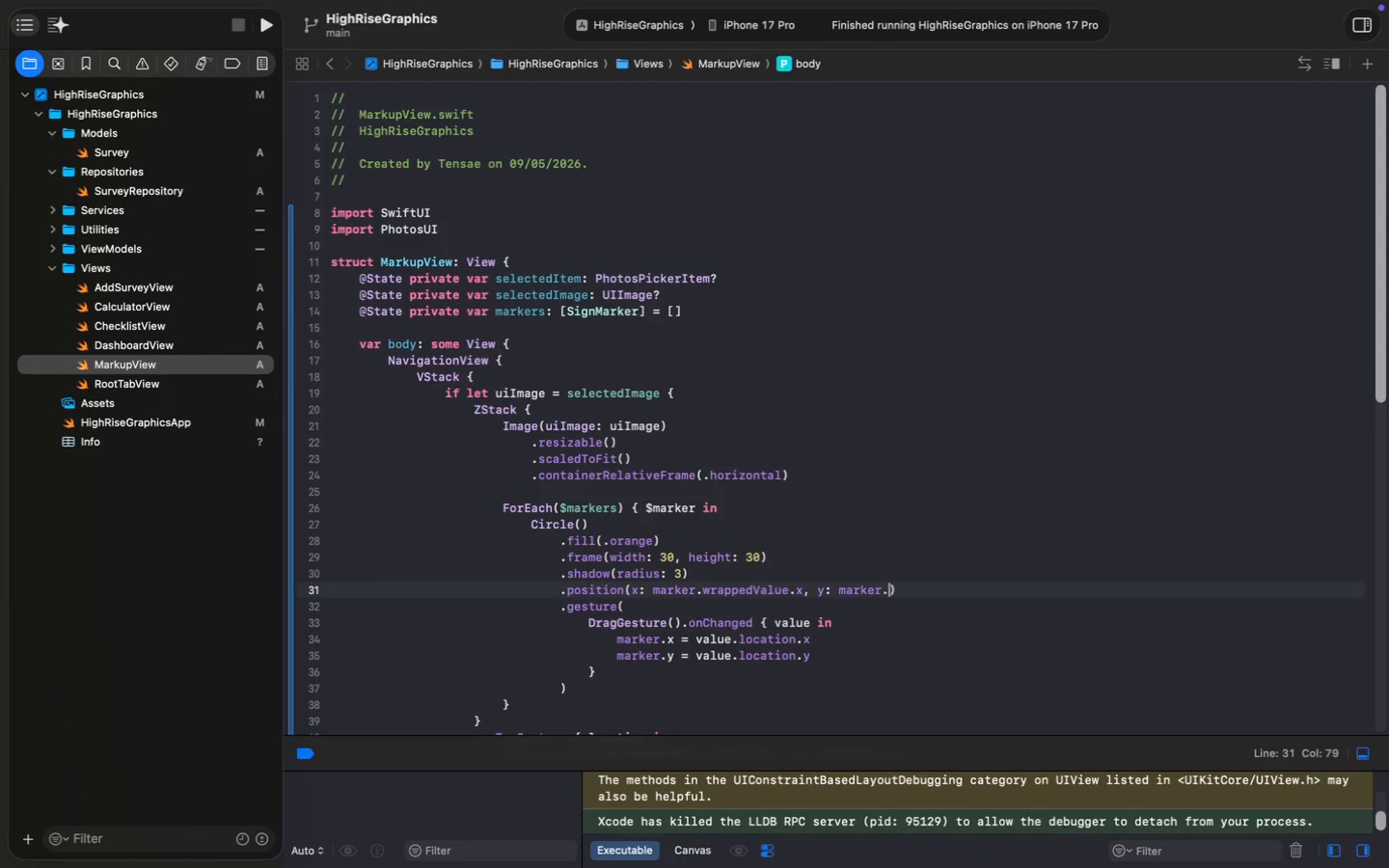 
key(ArrowDown)
 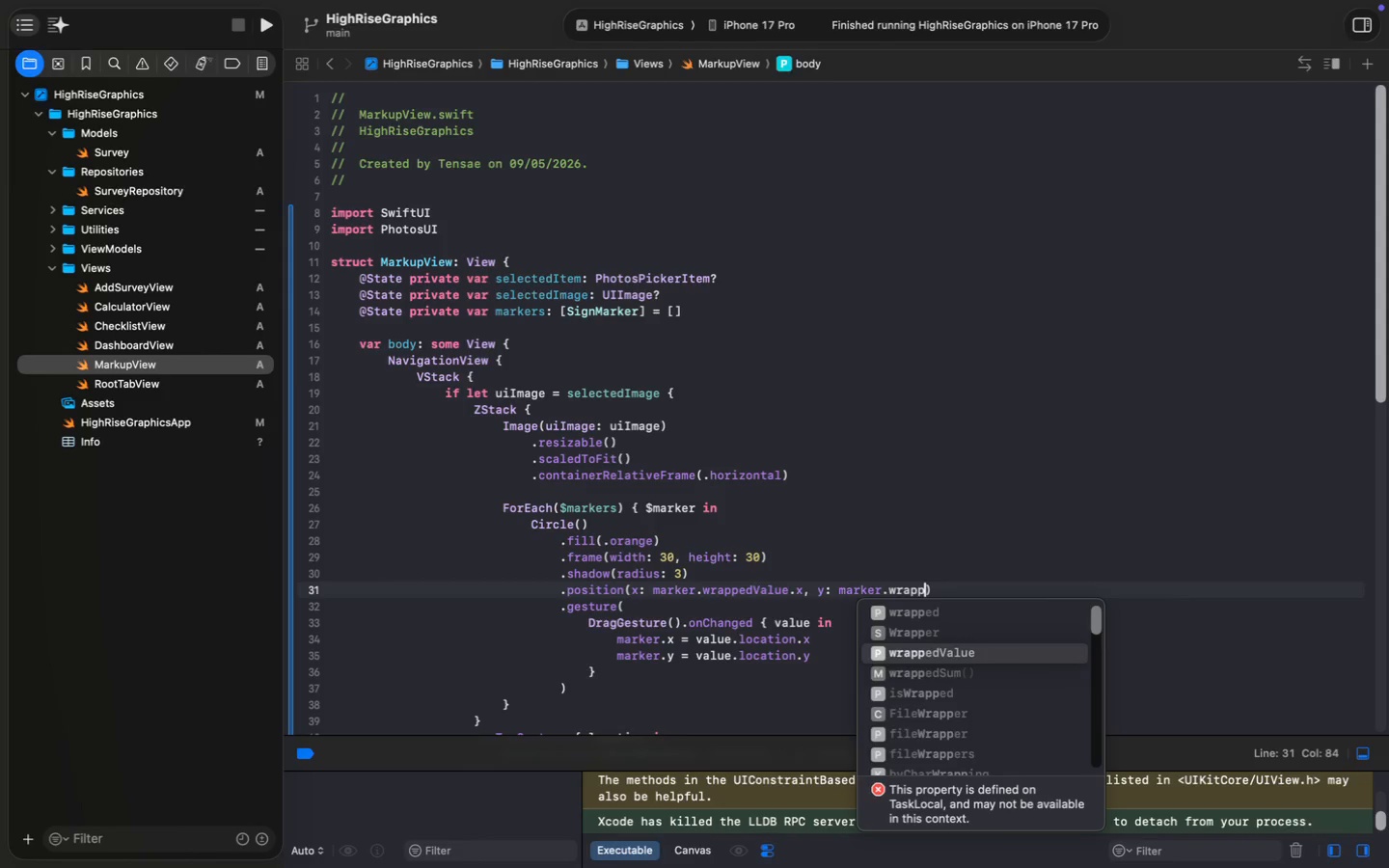 
key(ArrowDown)
 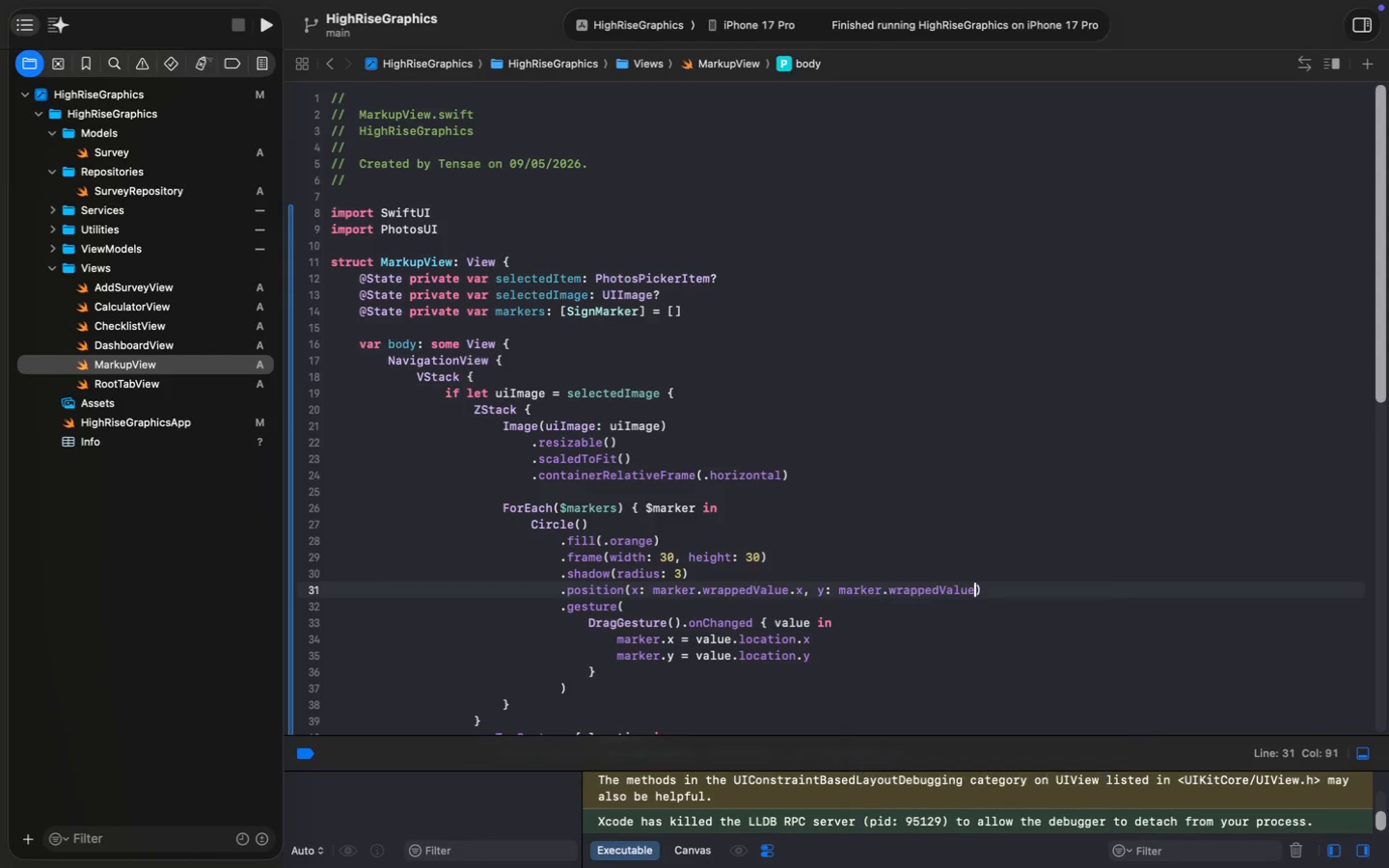 
key(Enter)
 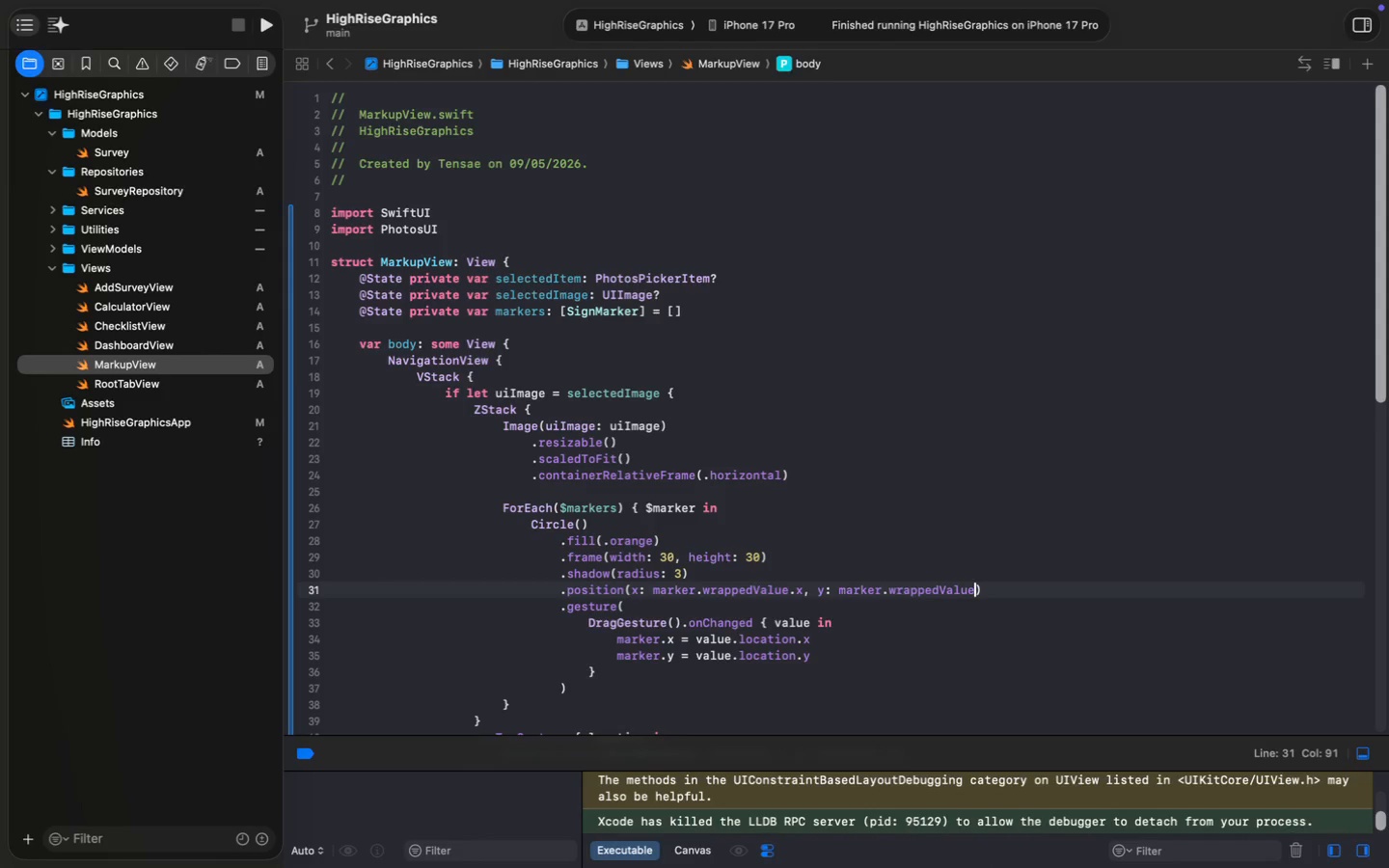 
key(Period)
 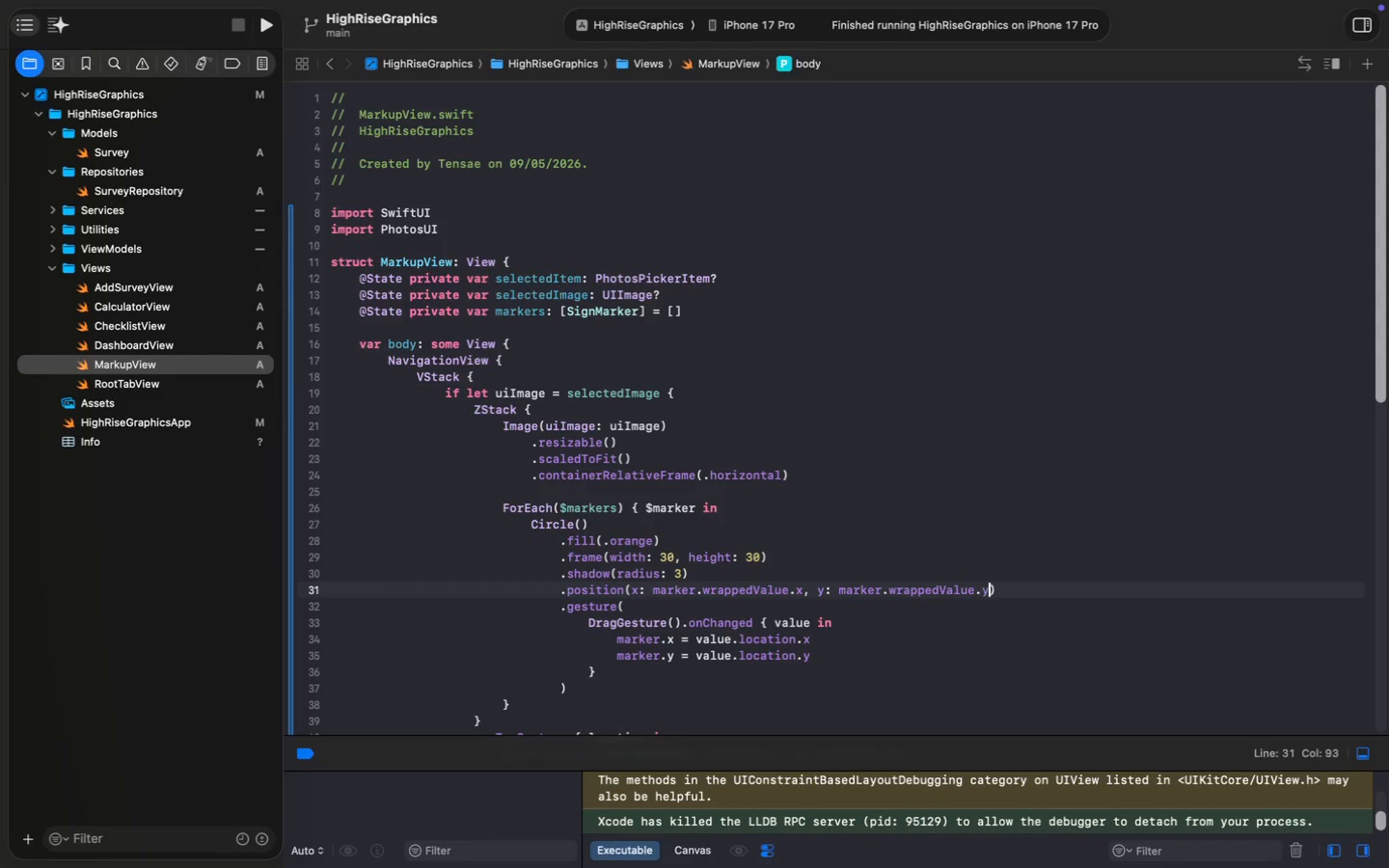 
key(Y)
 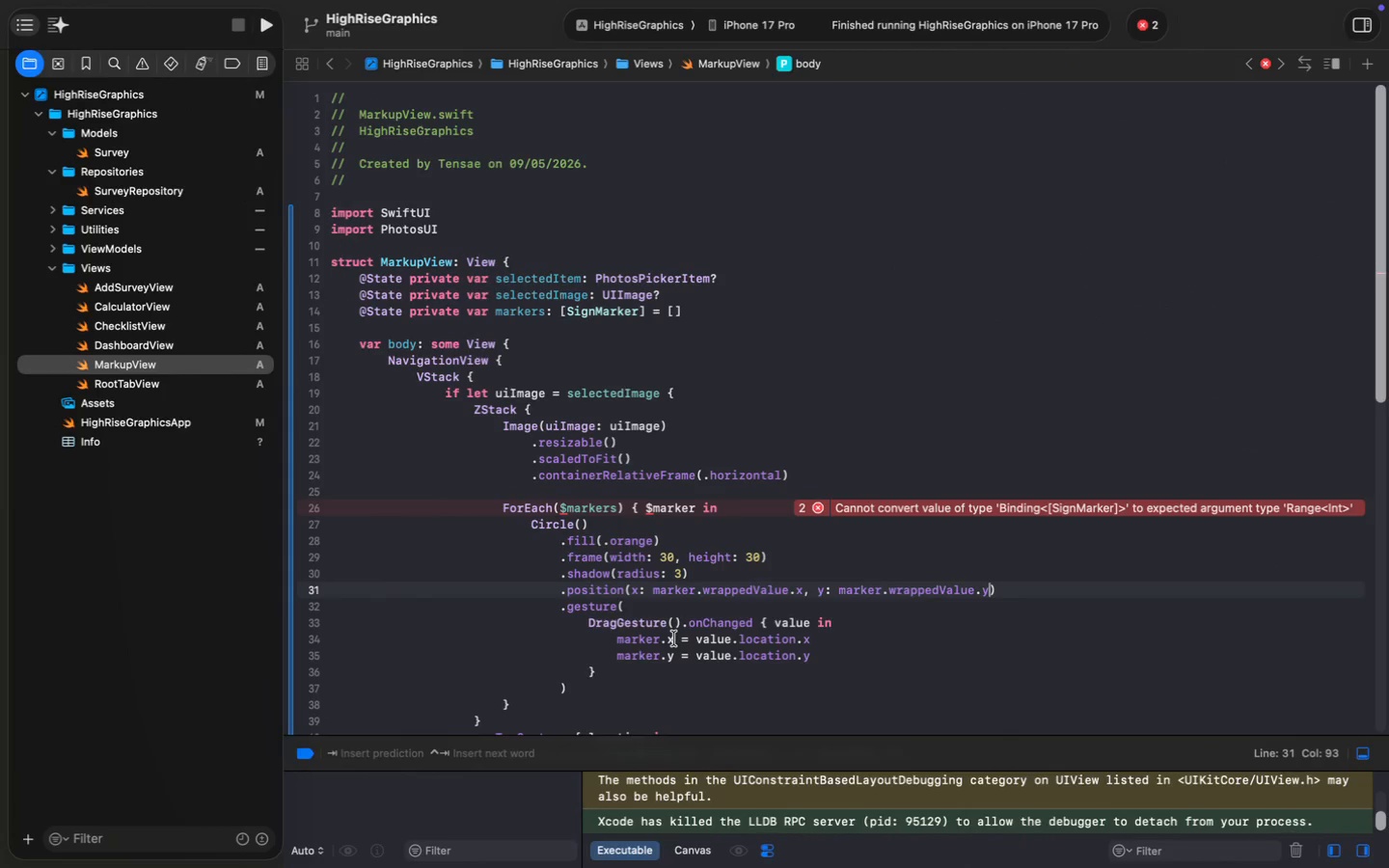 
wait(49.07)
 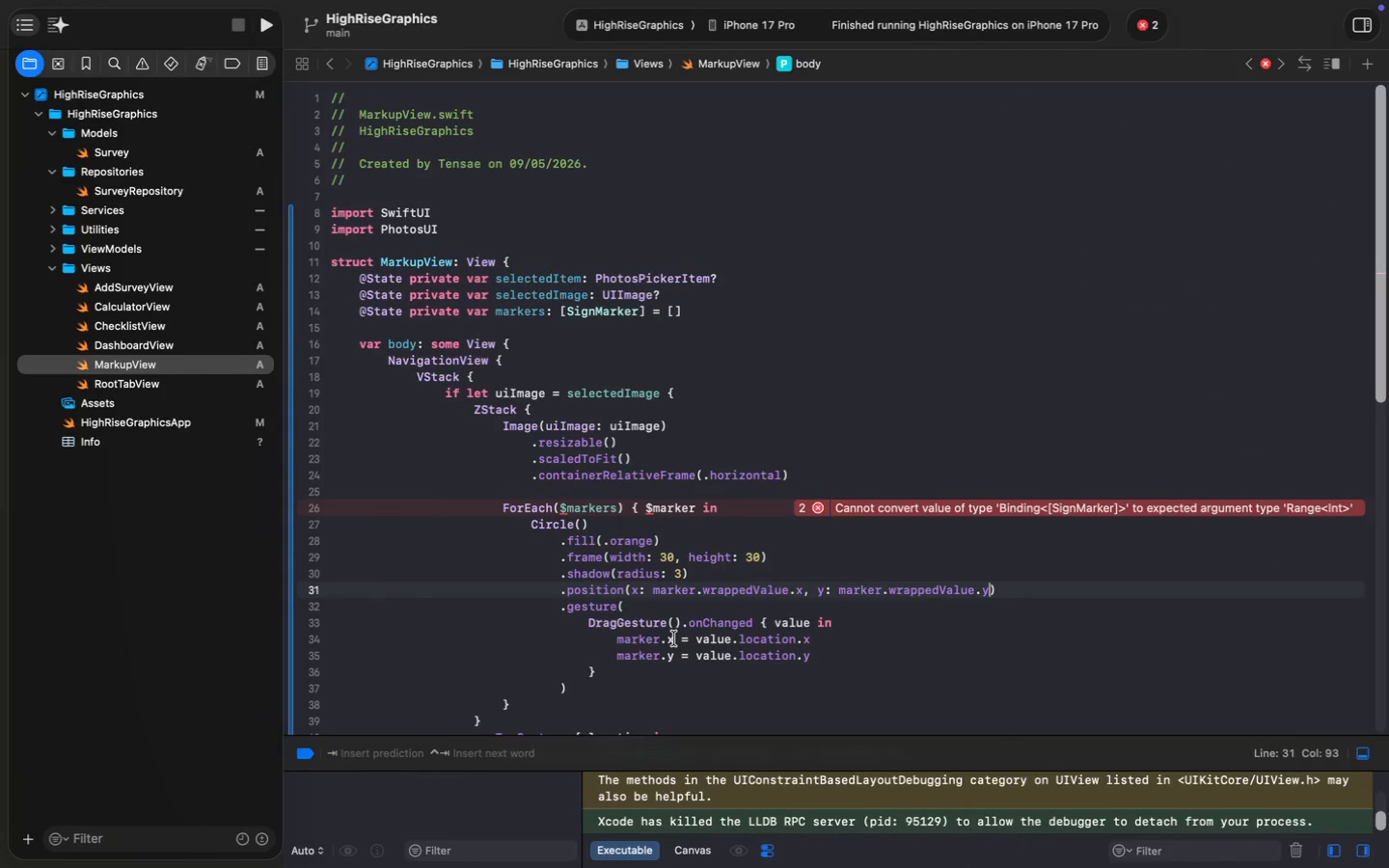 
left_click([125, 149])
 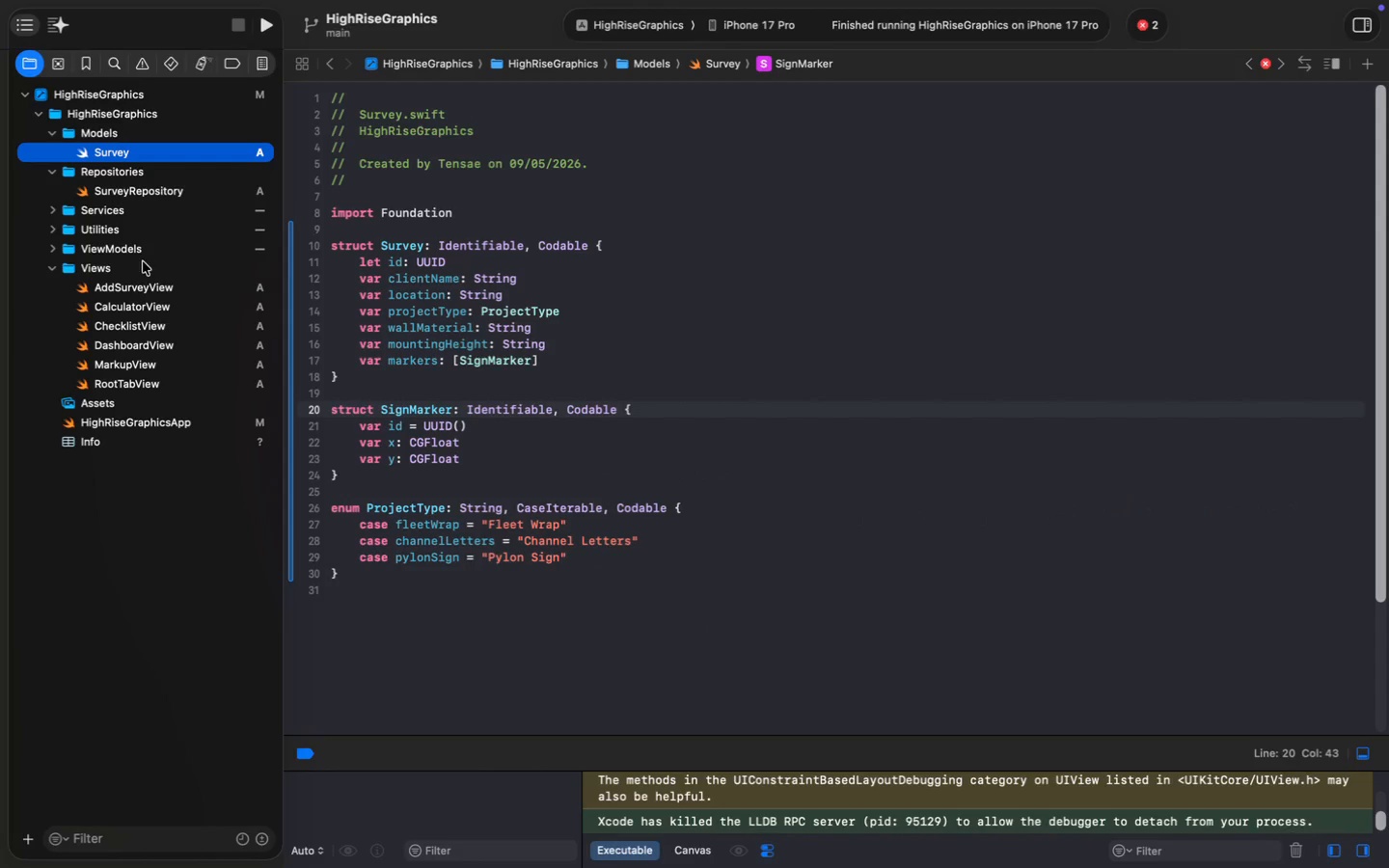 
left_click([129, 374])
 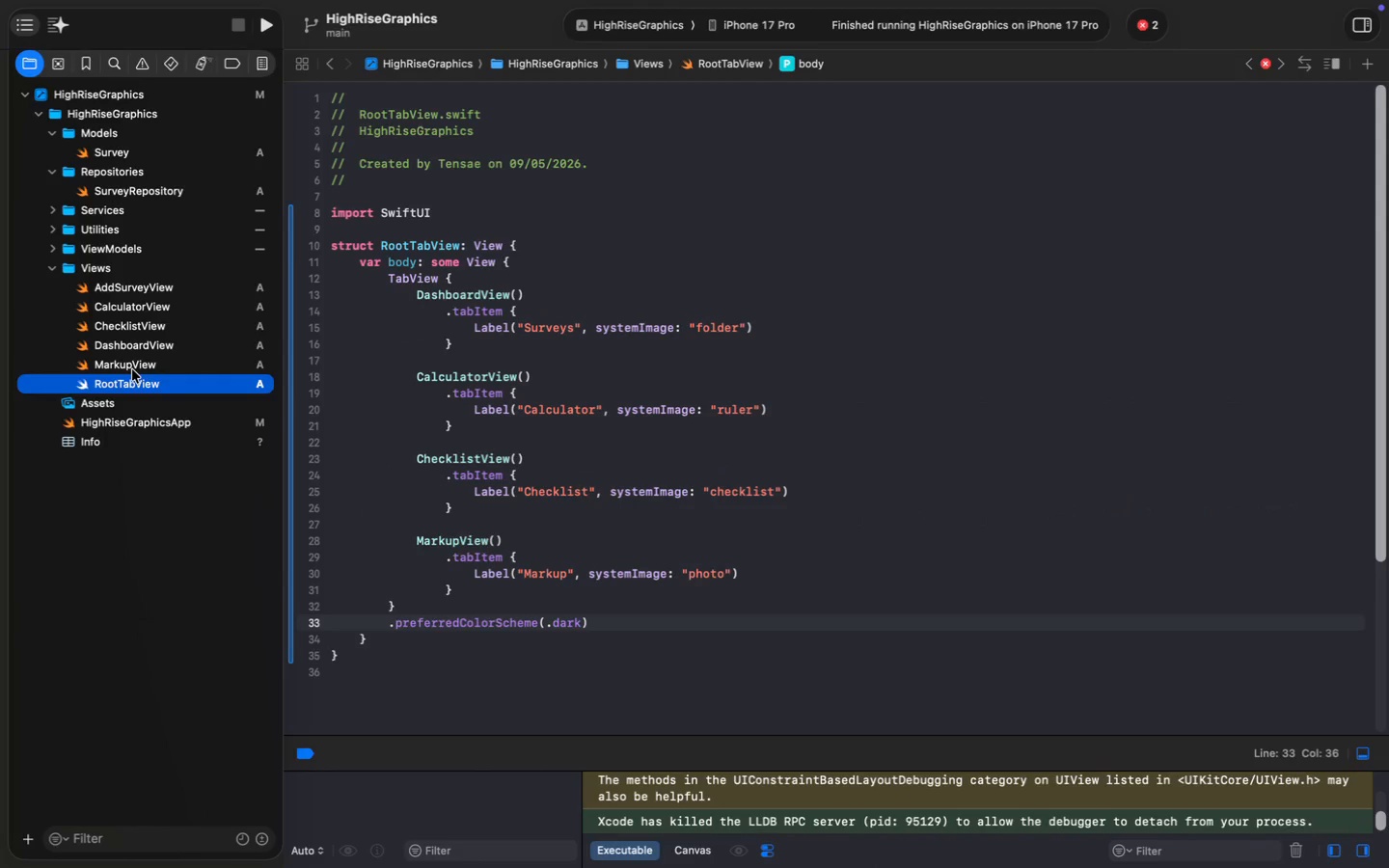 
left_click([132, 368])
 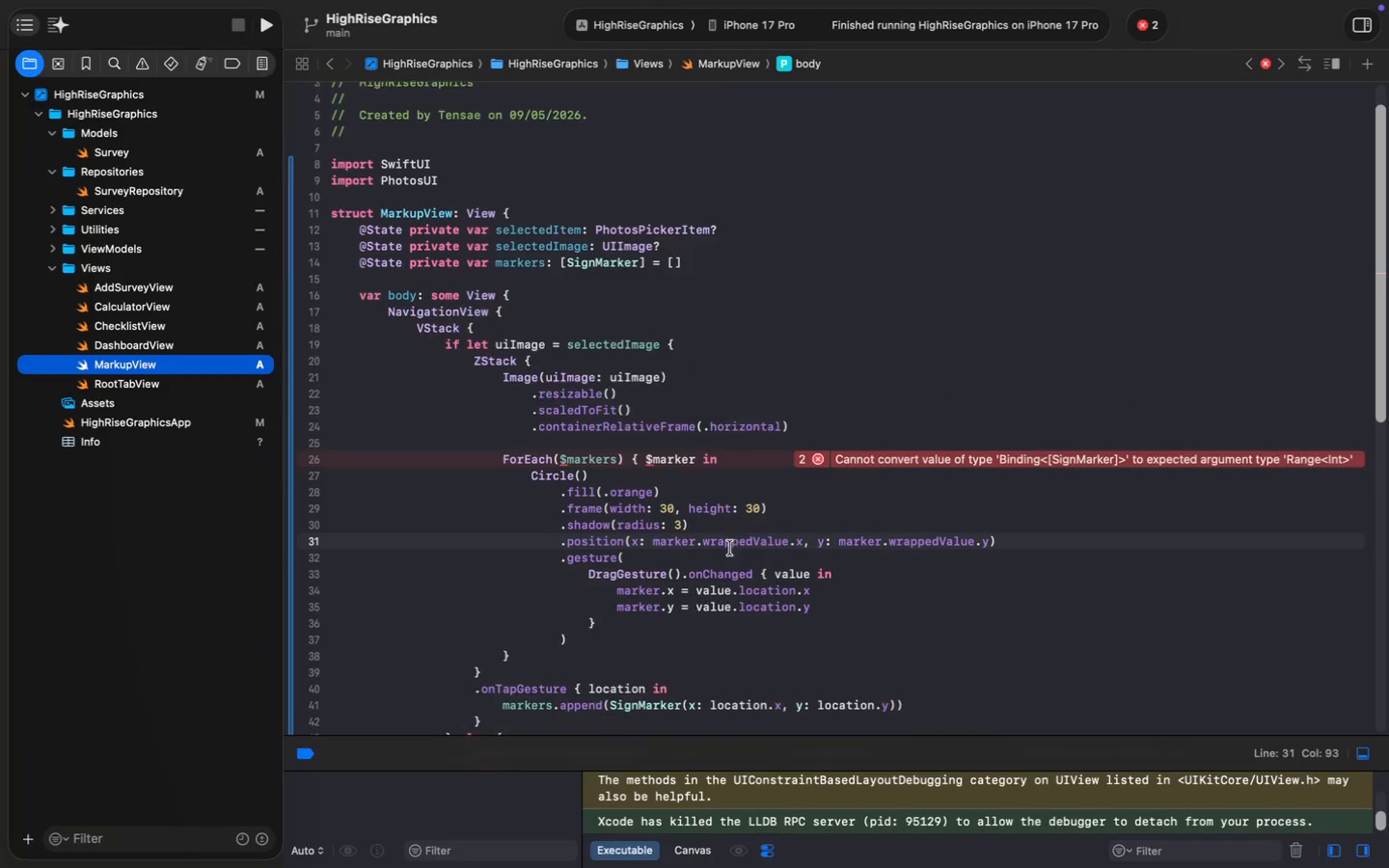 
scroll: coordinate [730, 548], scroll_direction: down, amount: 10.0
 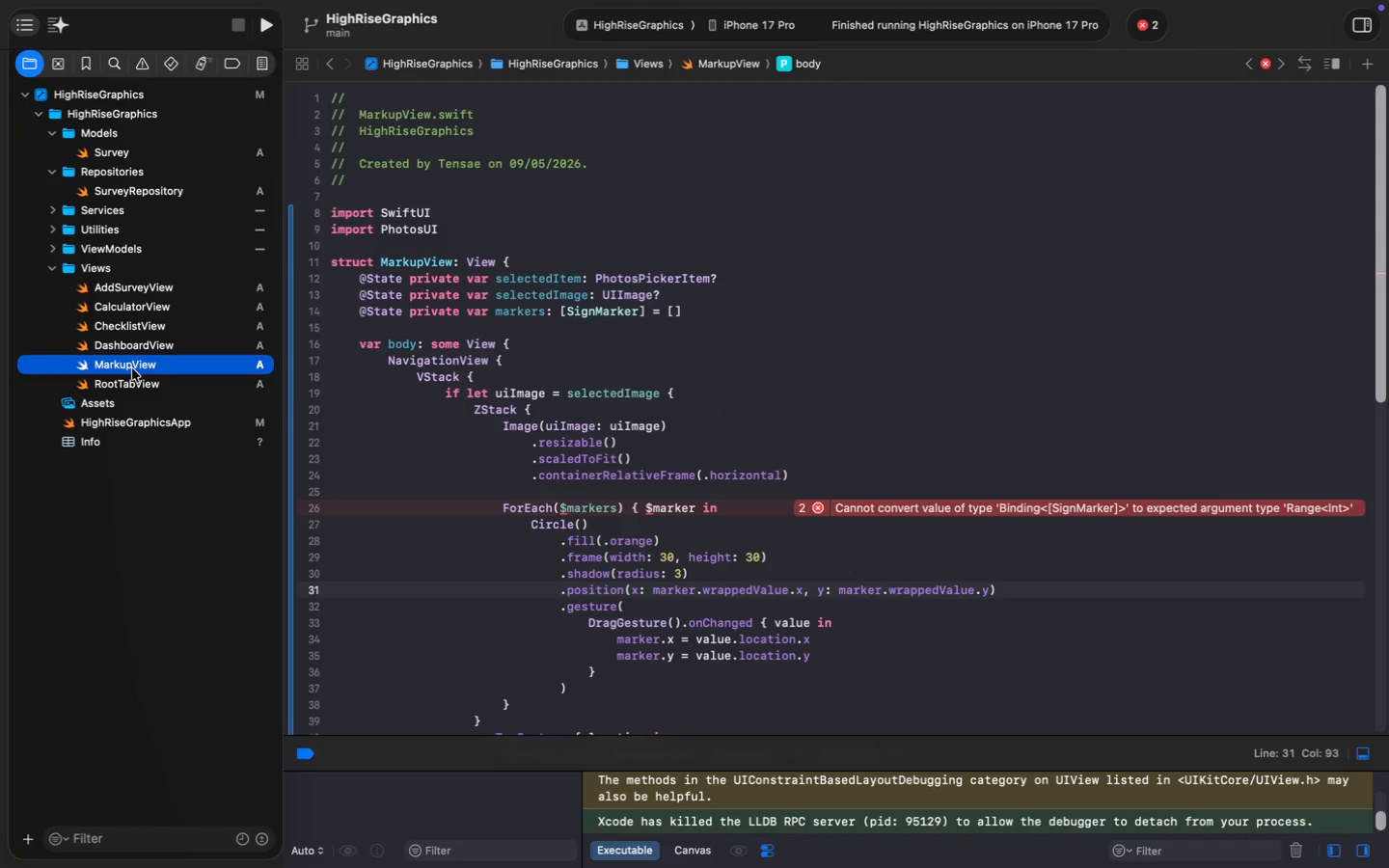 
double_click([735, 522])
 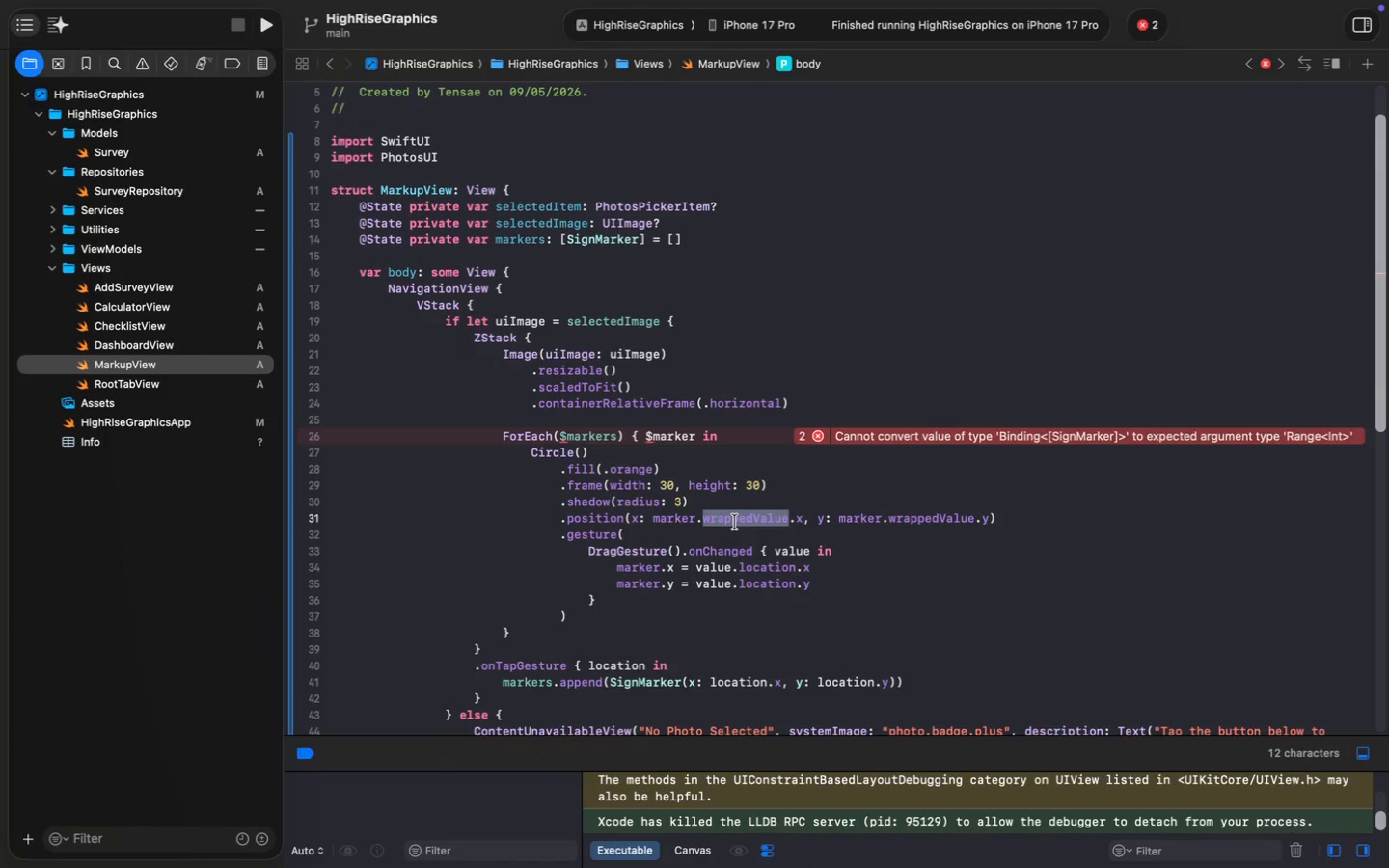 
key(Meta+C)
 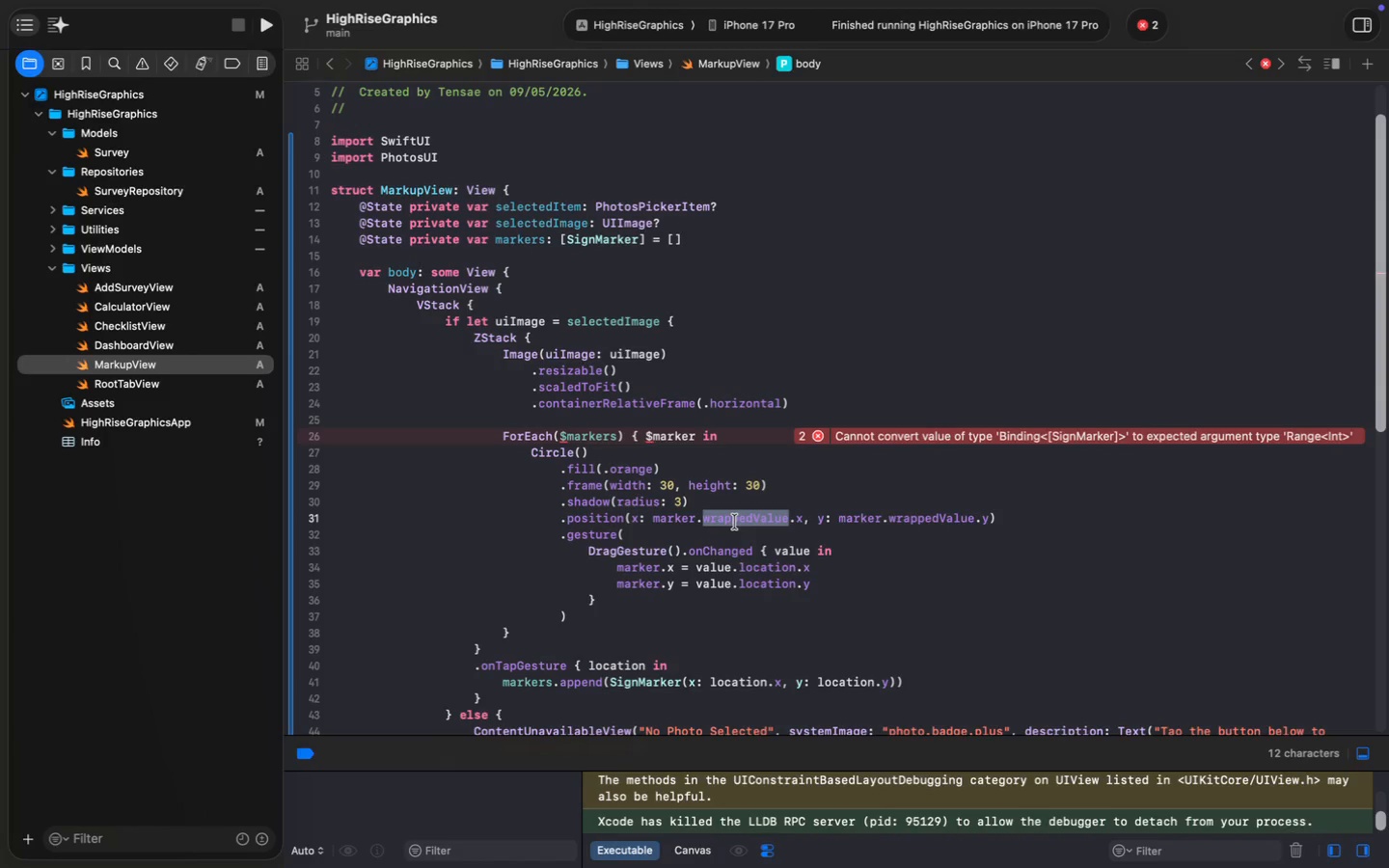 
key(Meta+C)
 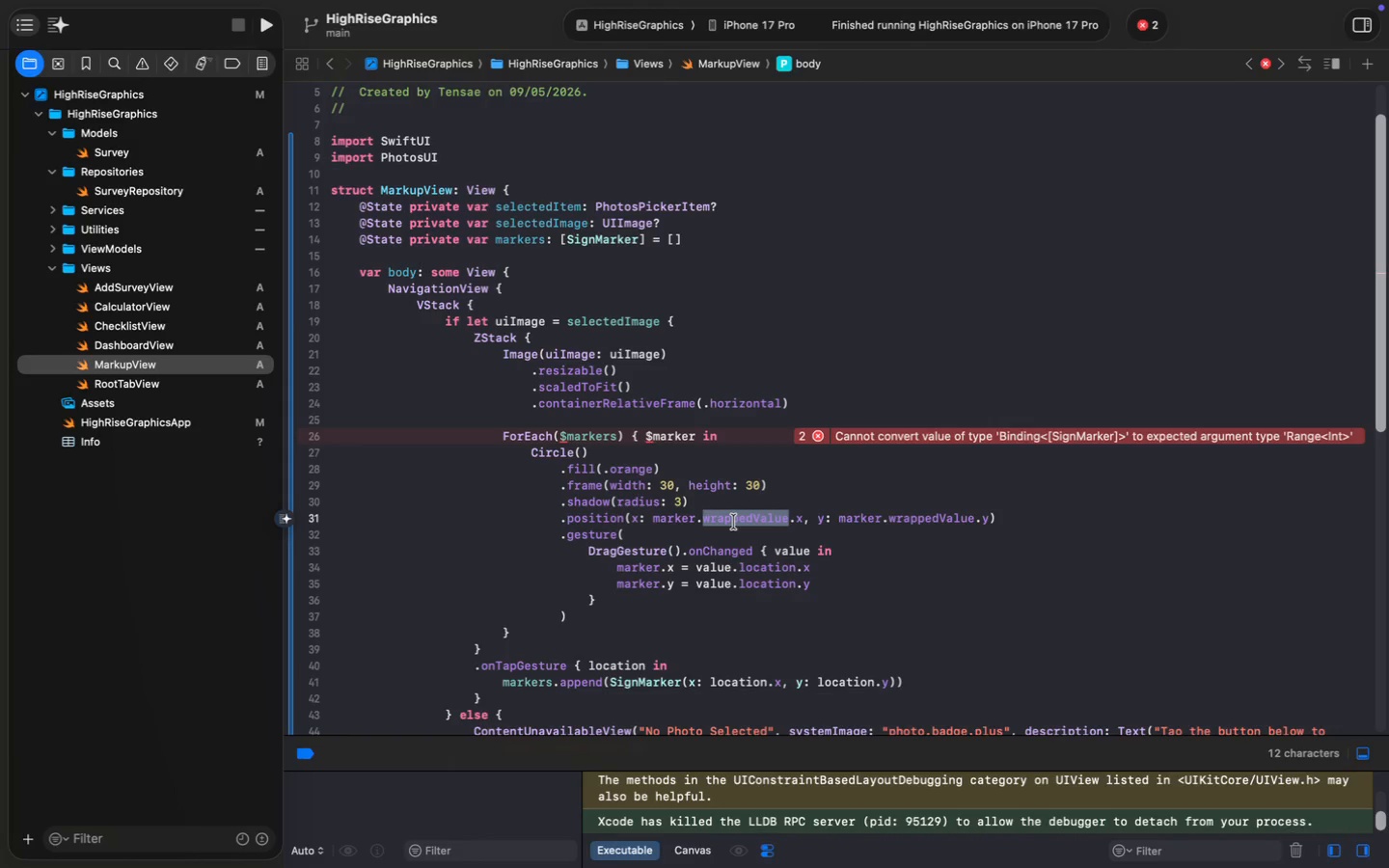 
wait(6.44)
 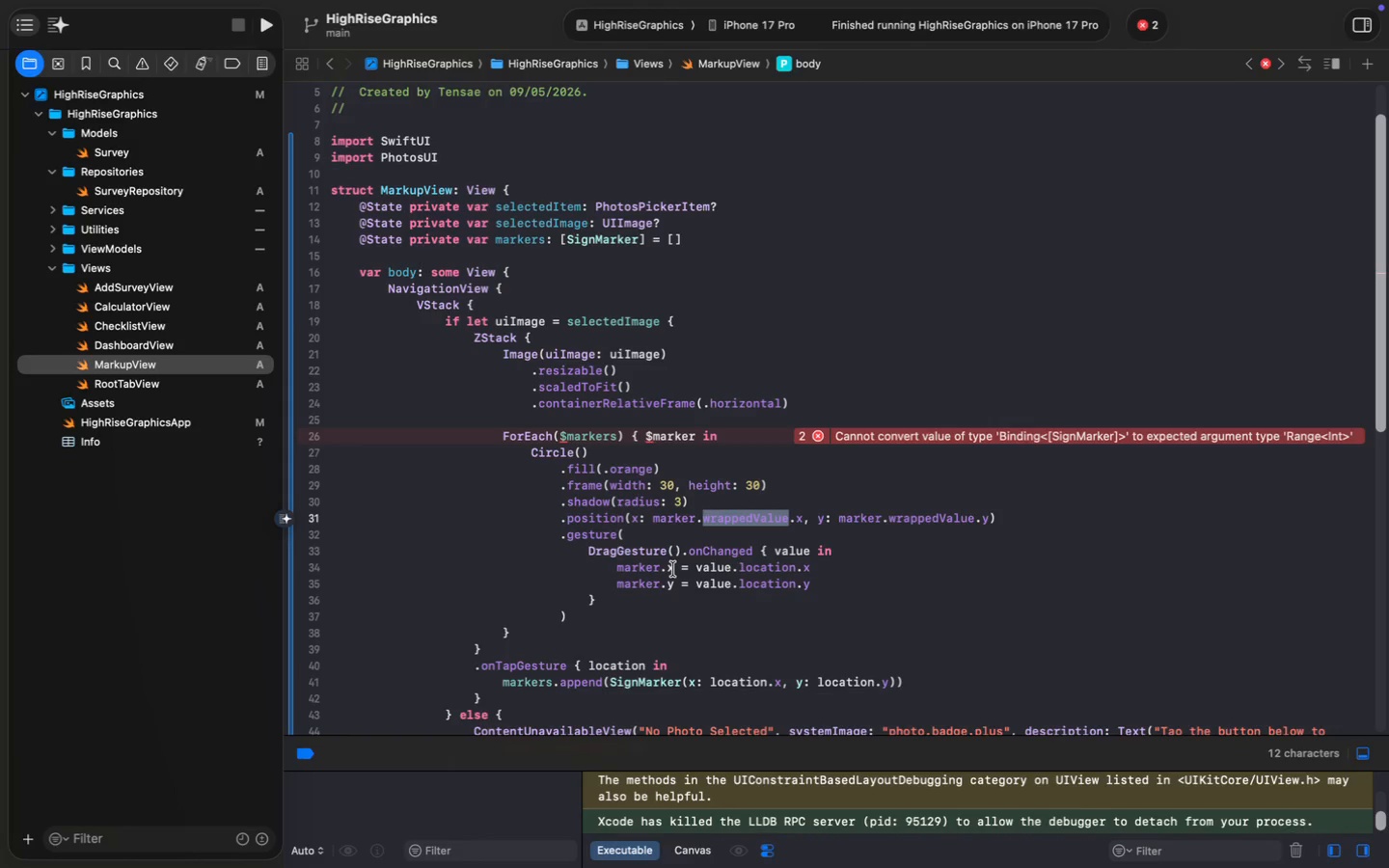 
left_click([673, 569])
 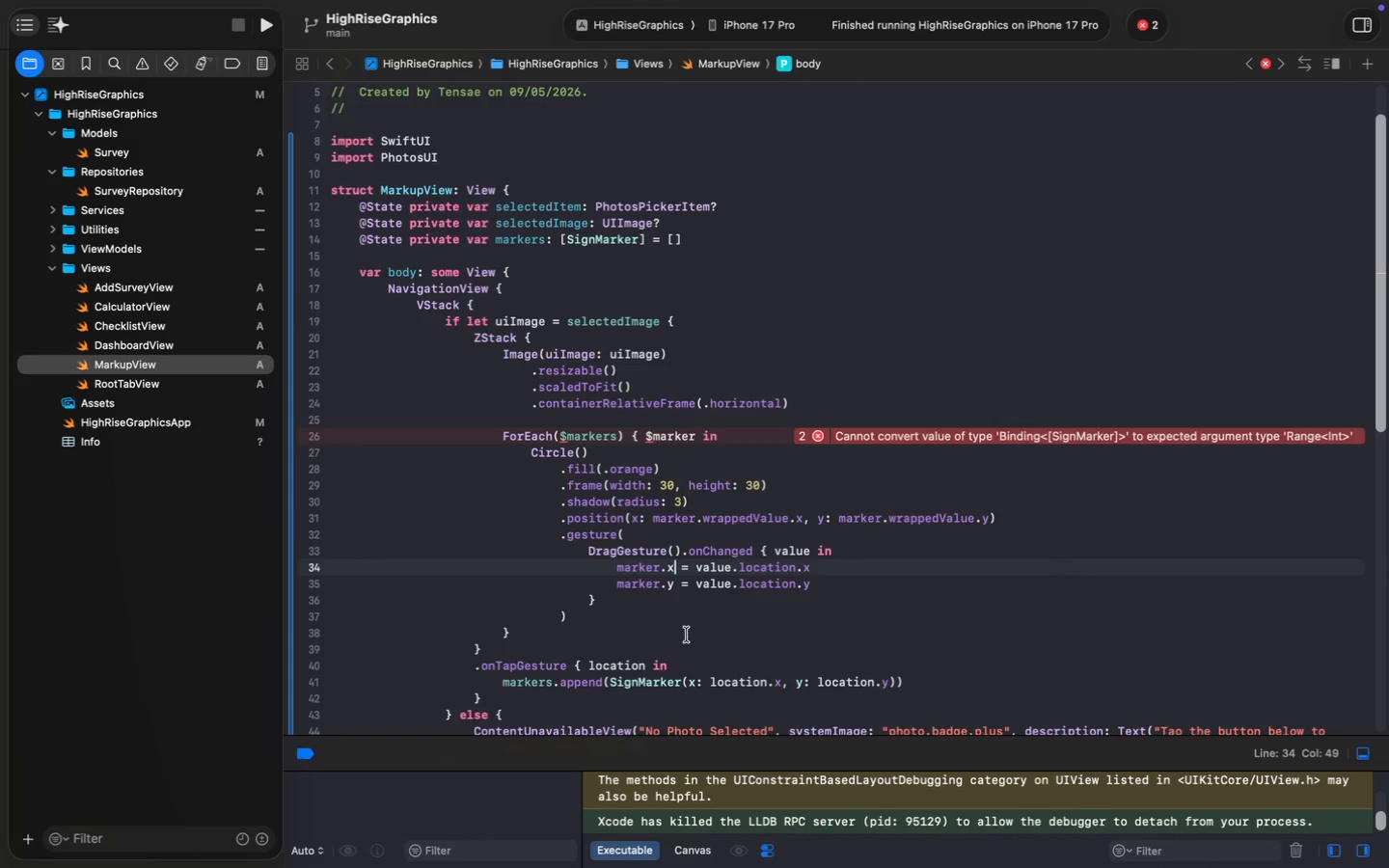 
key(Period)
 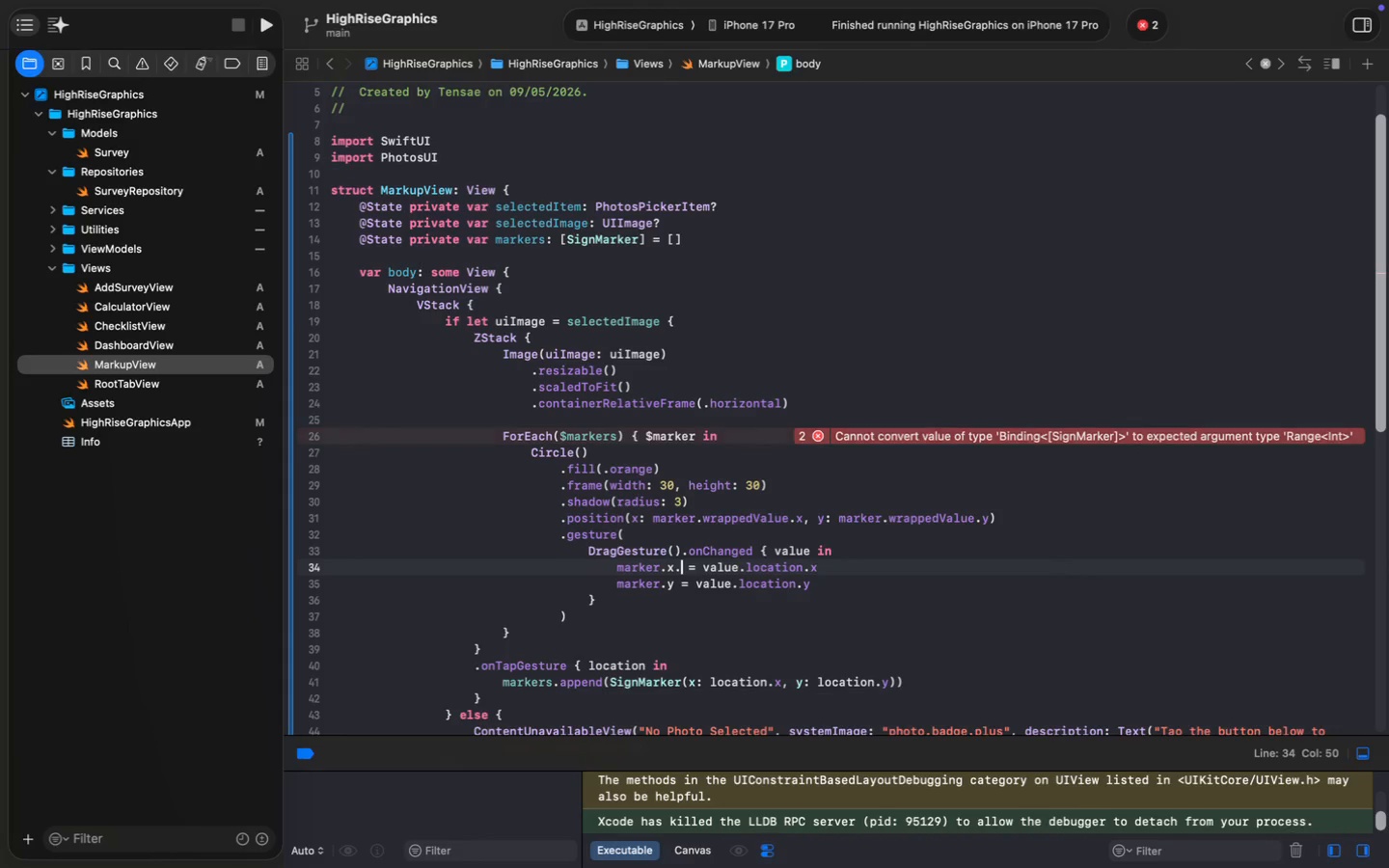 
key(Meta+V)
 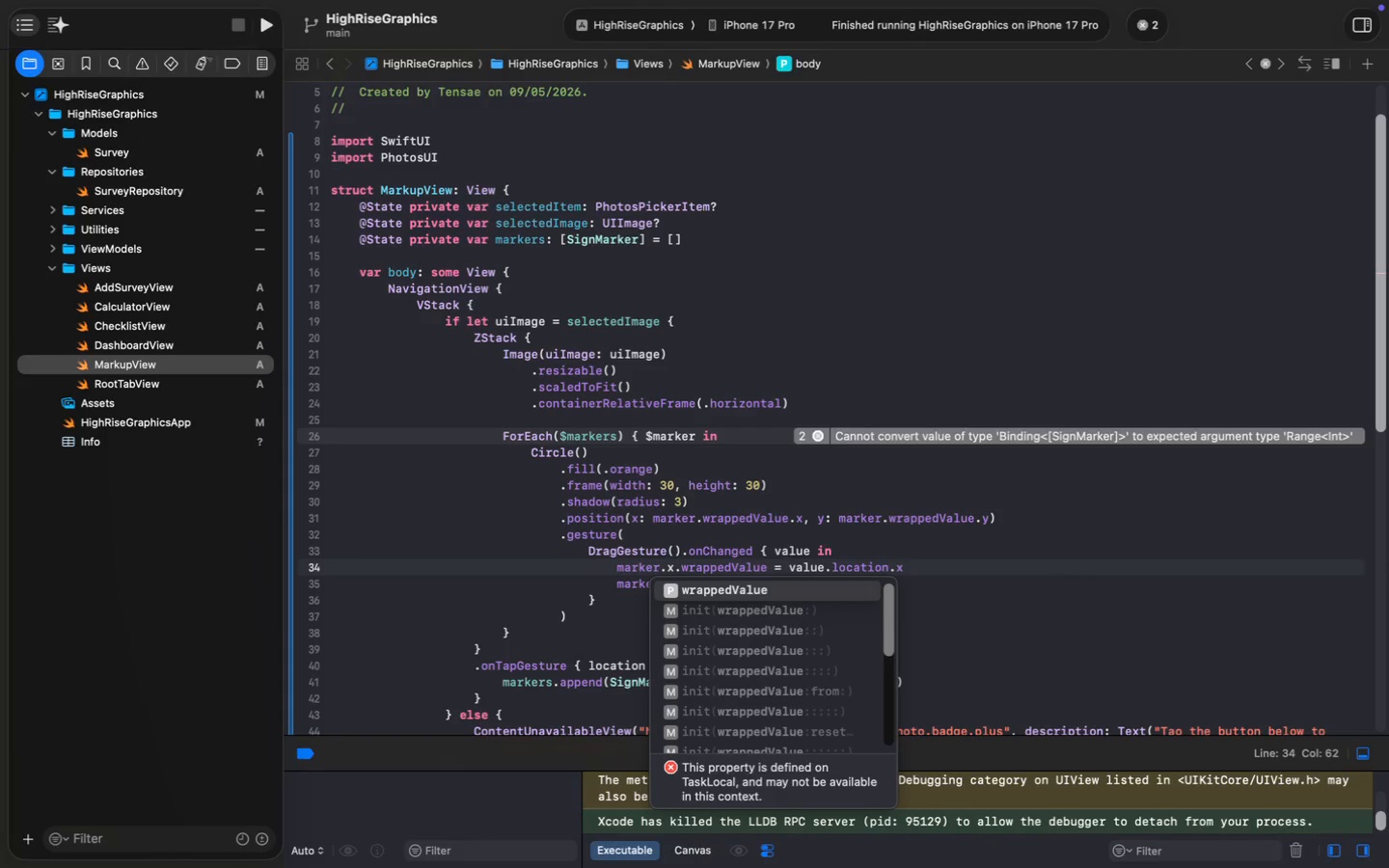 
left_click([677, 586])
 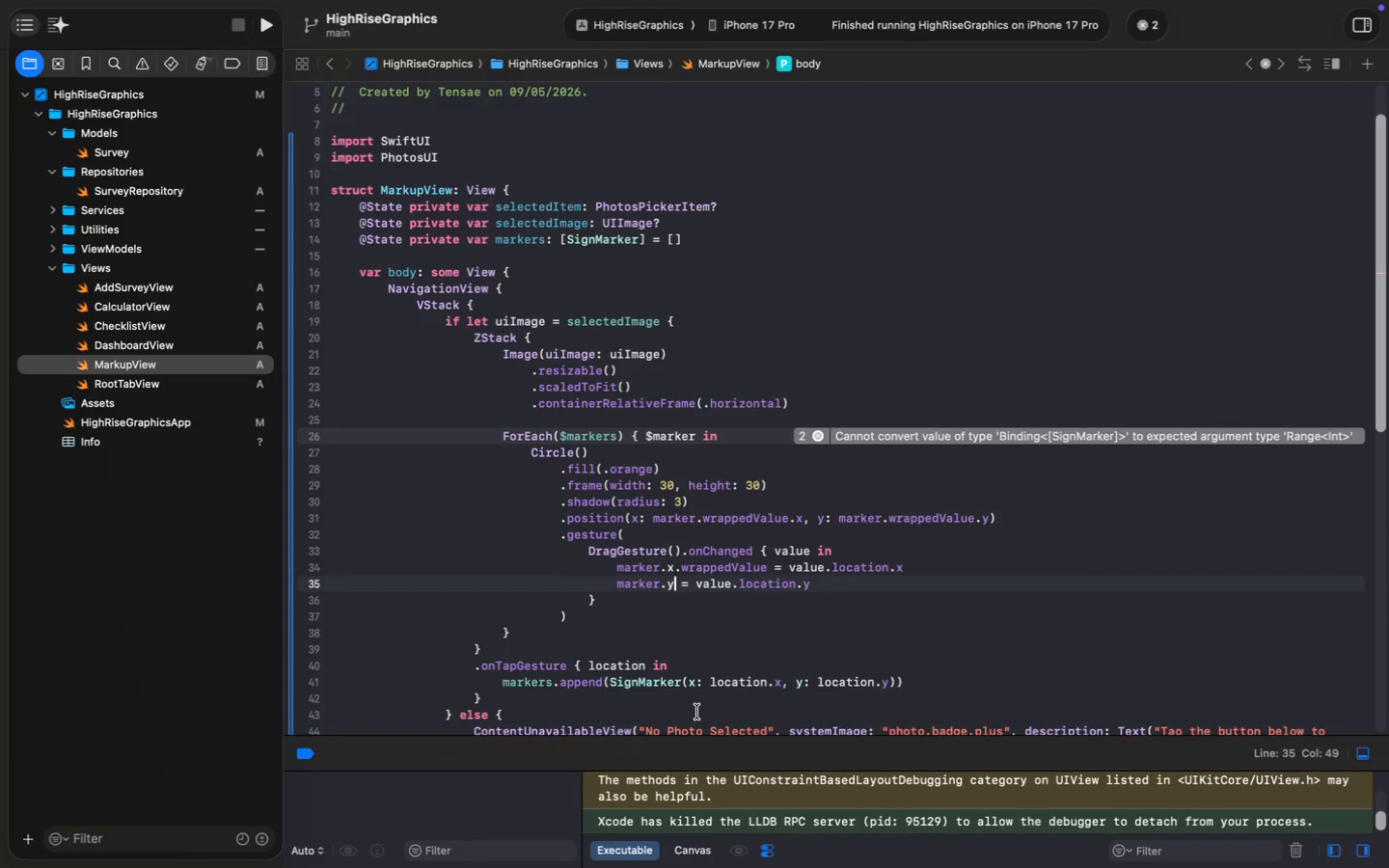 
key(Period)
 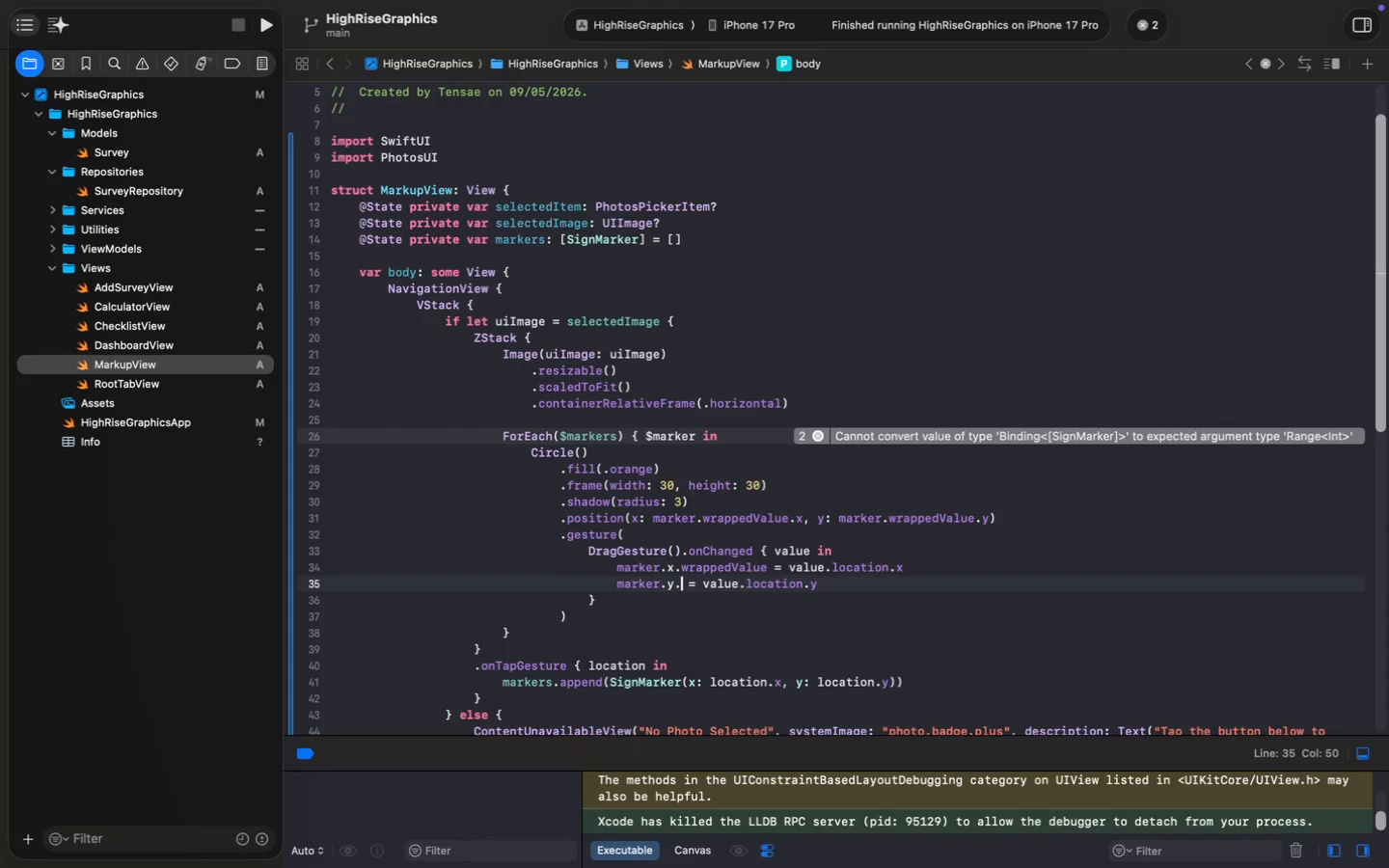 
key(Meta+V)
 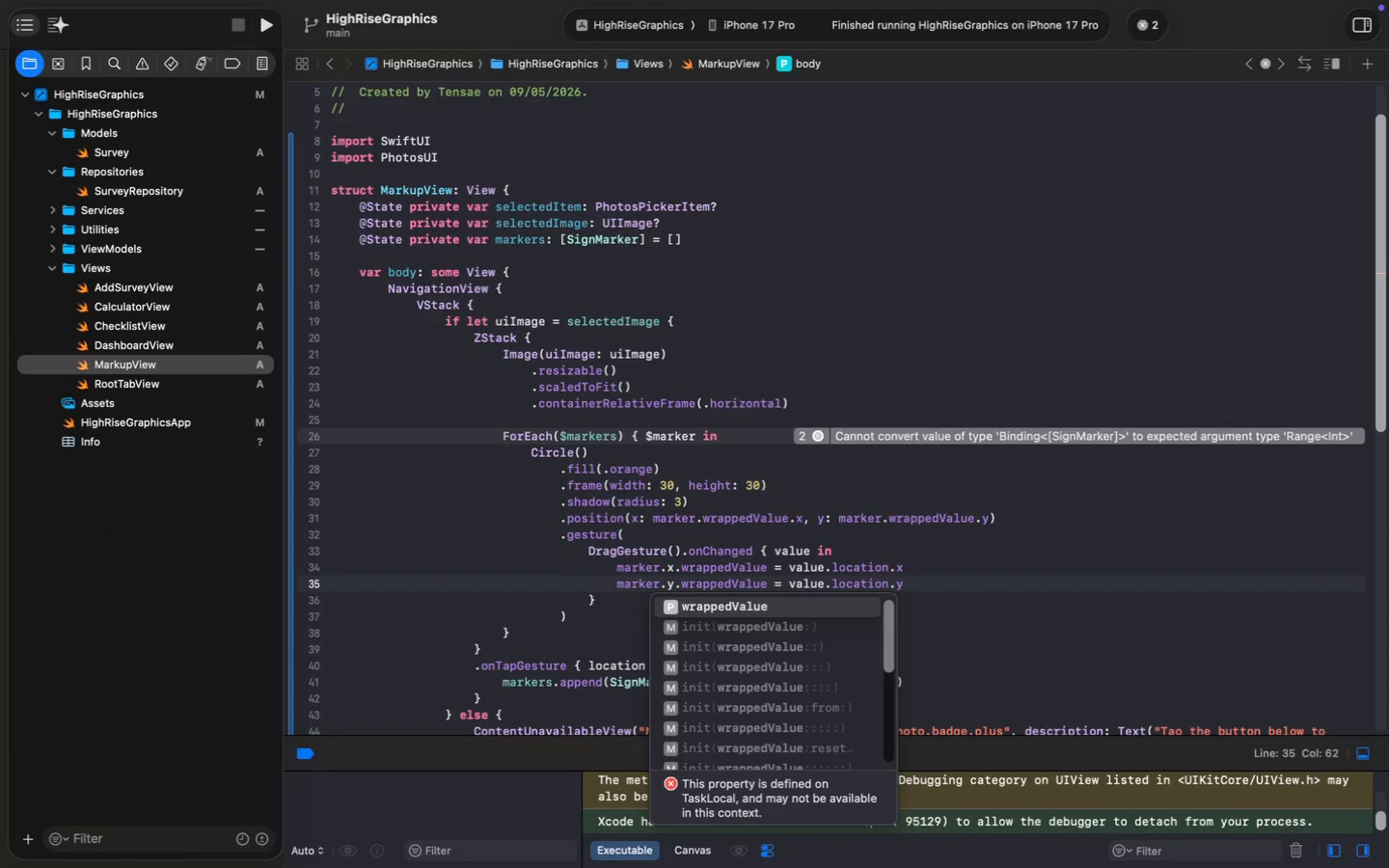 
key(Meta+S)
 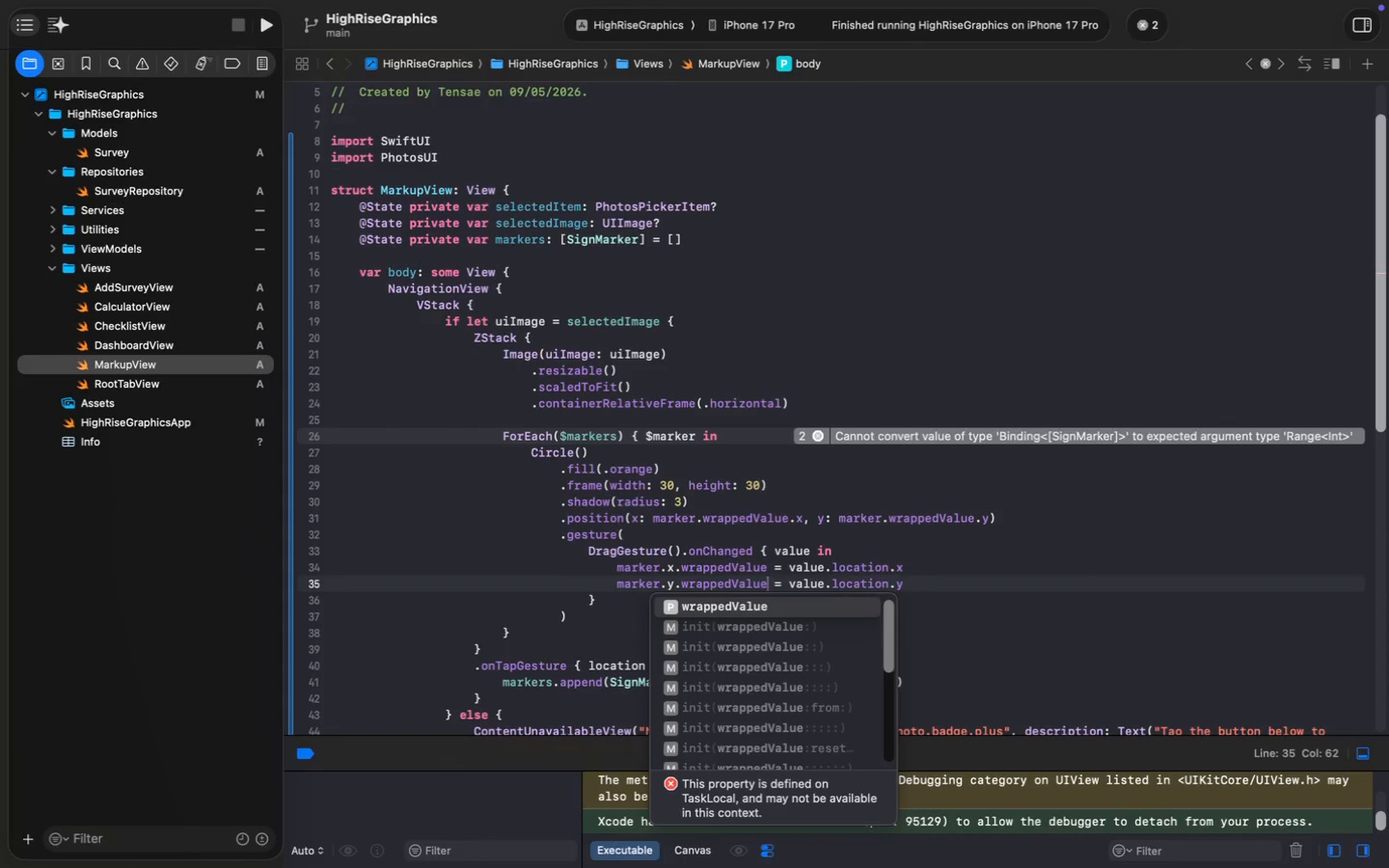 
key(Meta+S)
 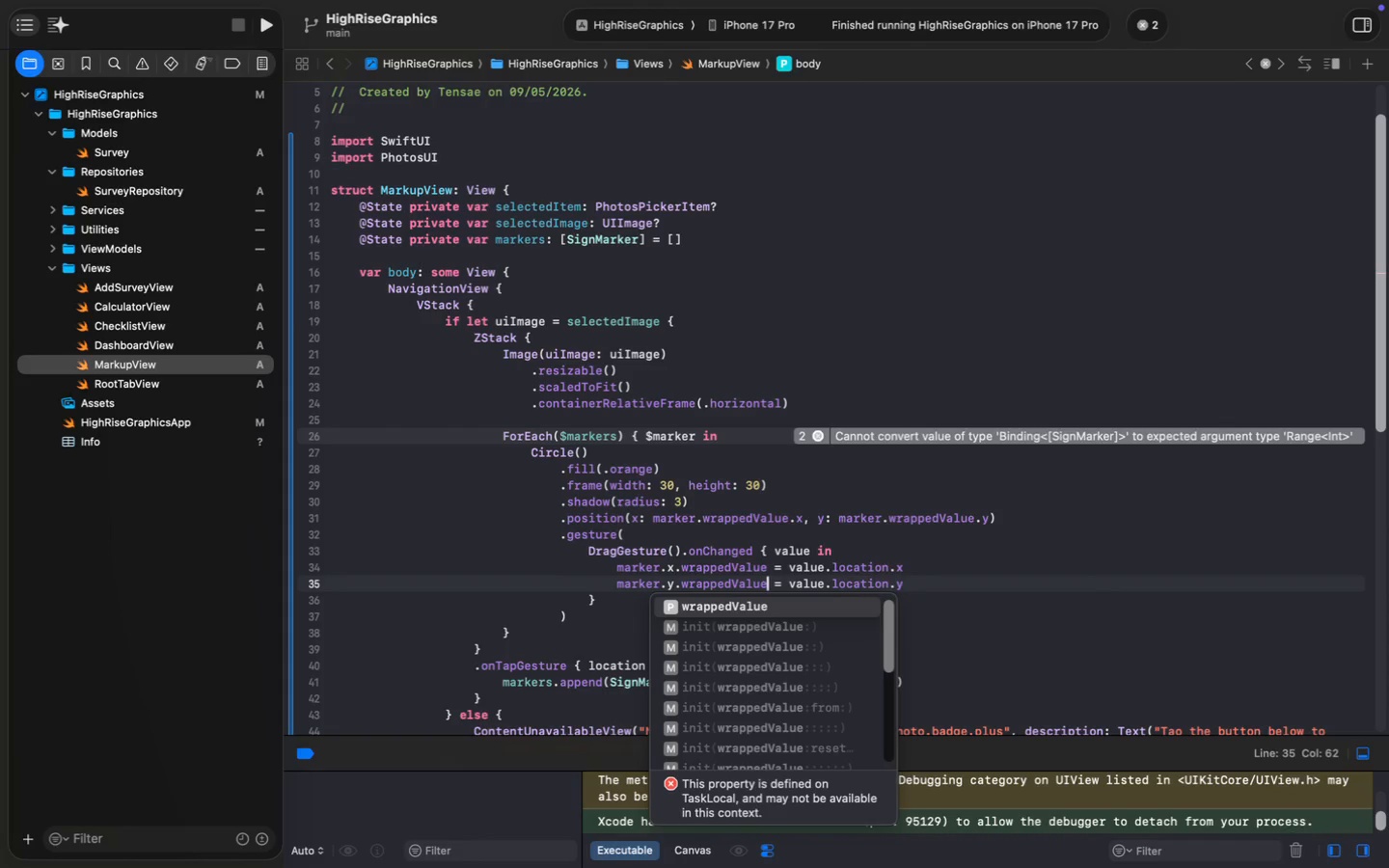 
key(Enter)
 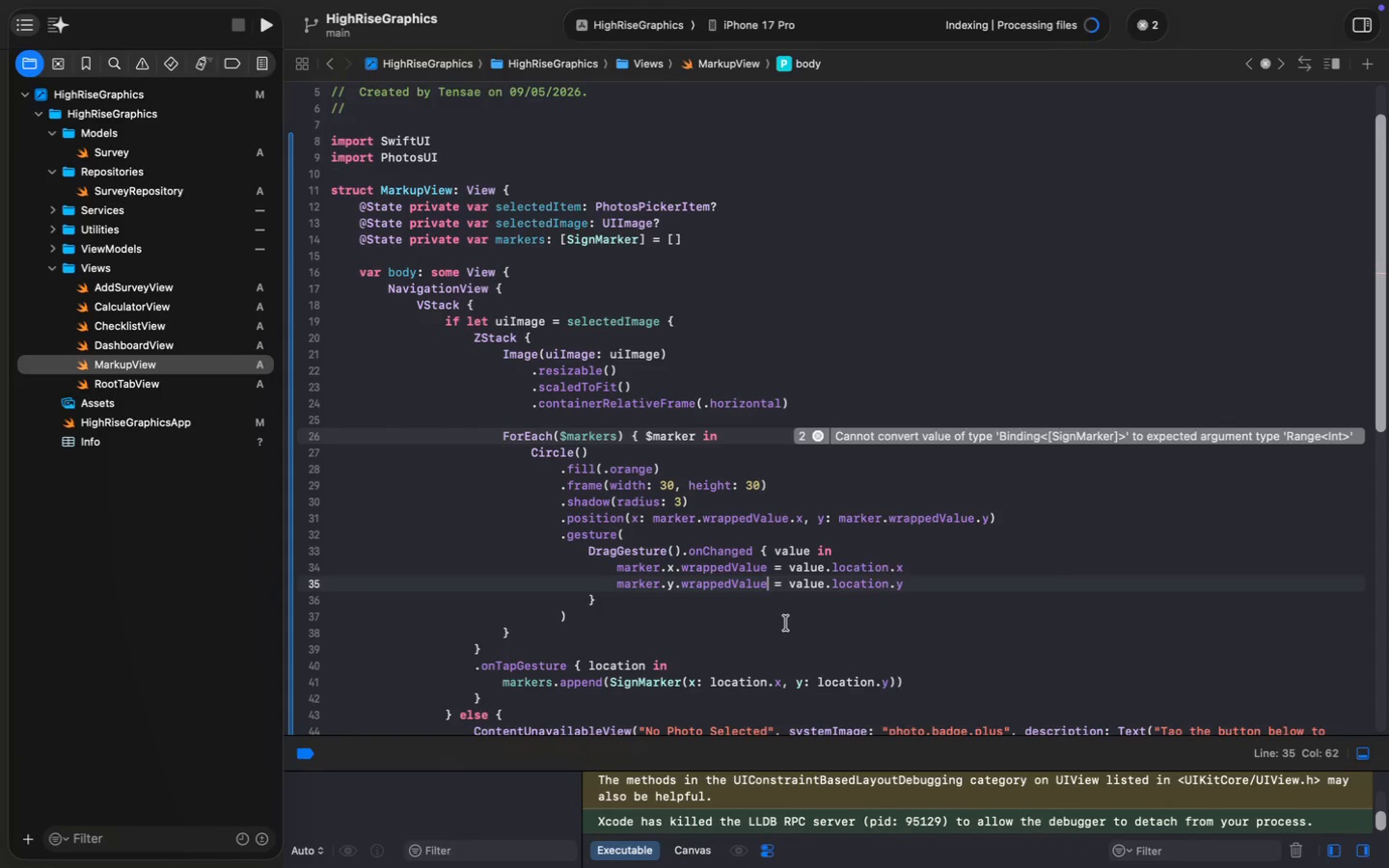 
wait(16.07)
 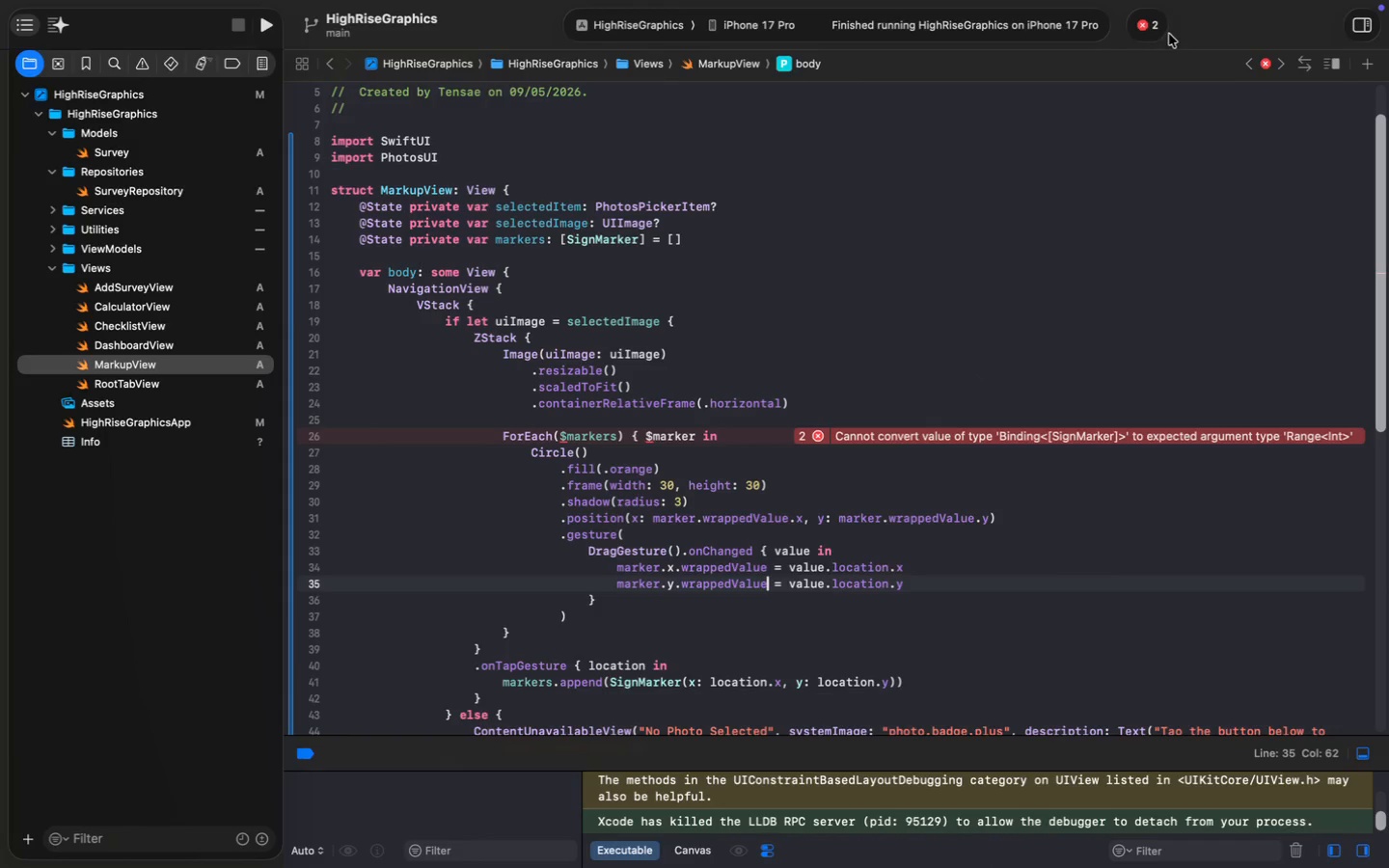 
left_click([1003, 385])
 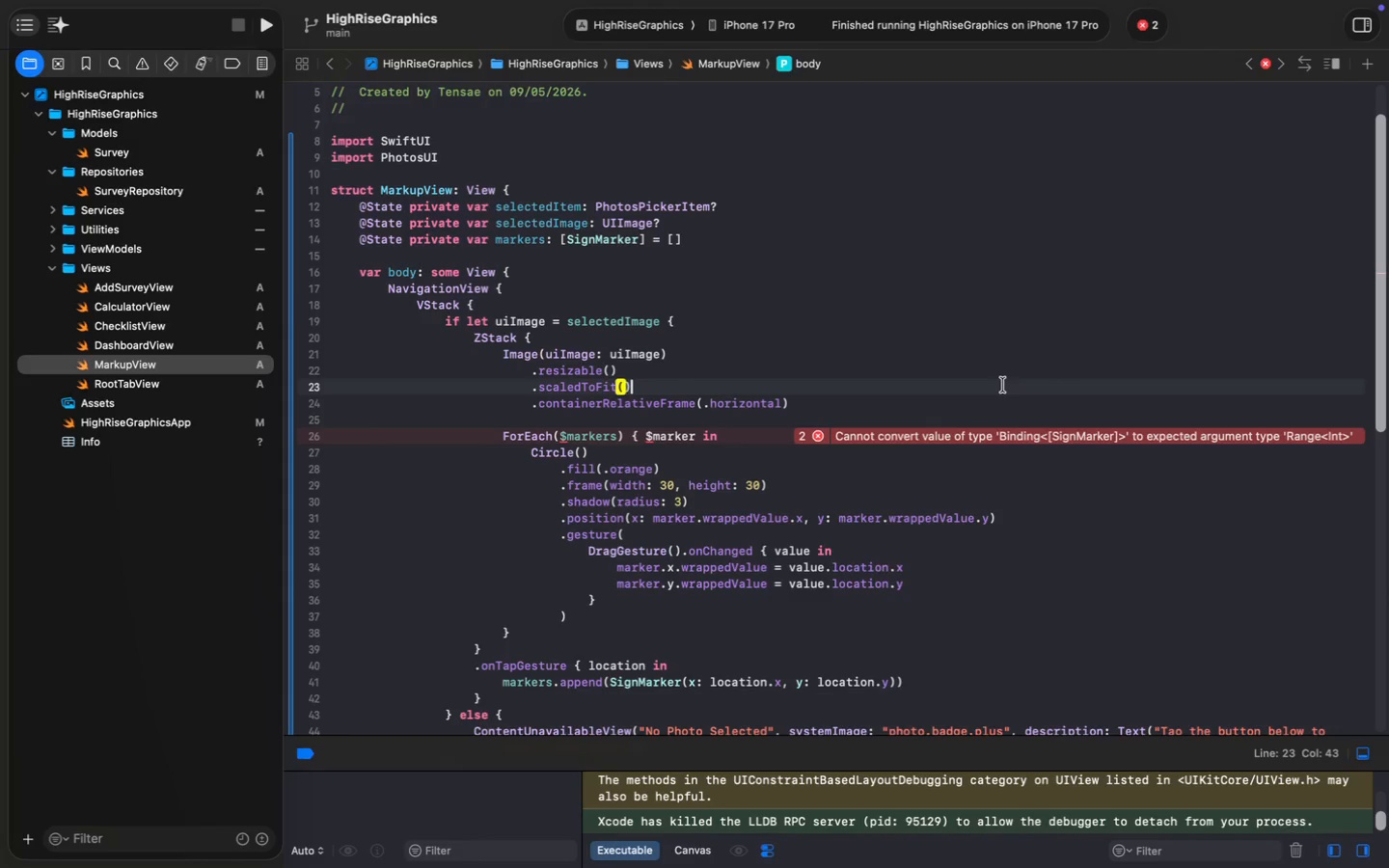 
key(Meta+A)
 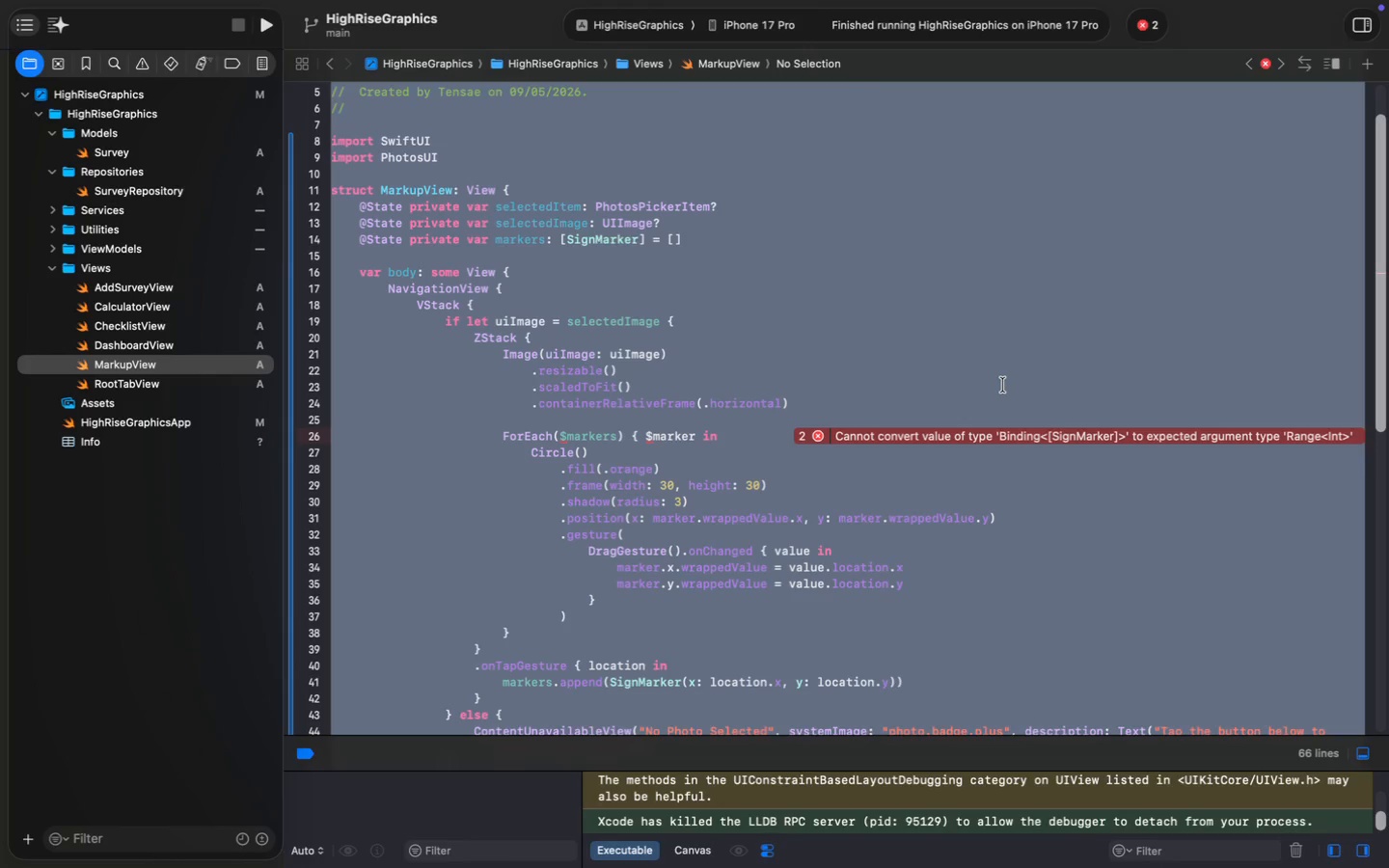 
key(Meta+C)
 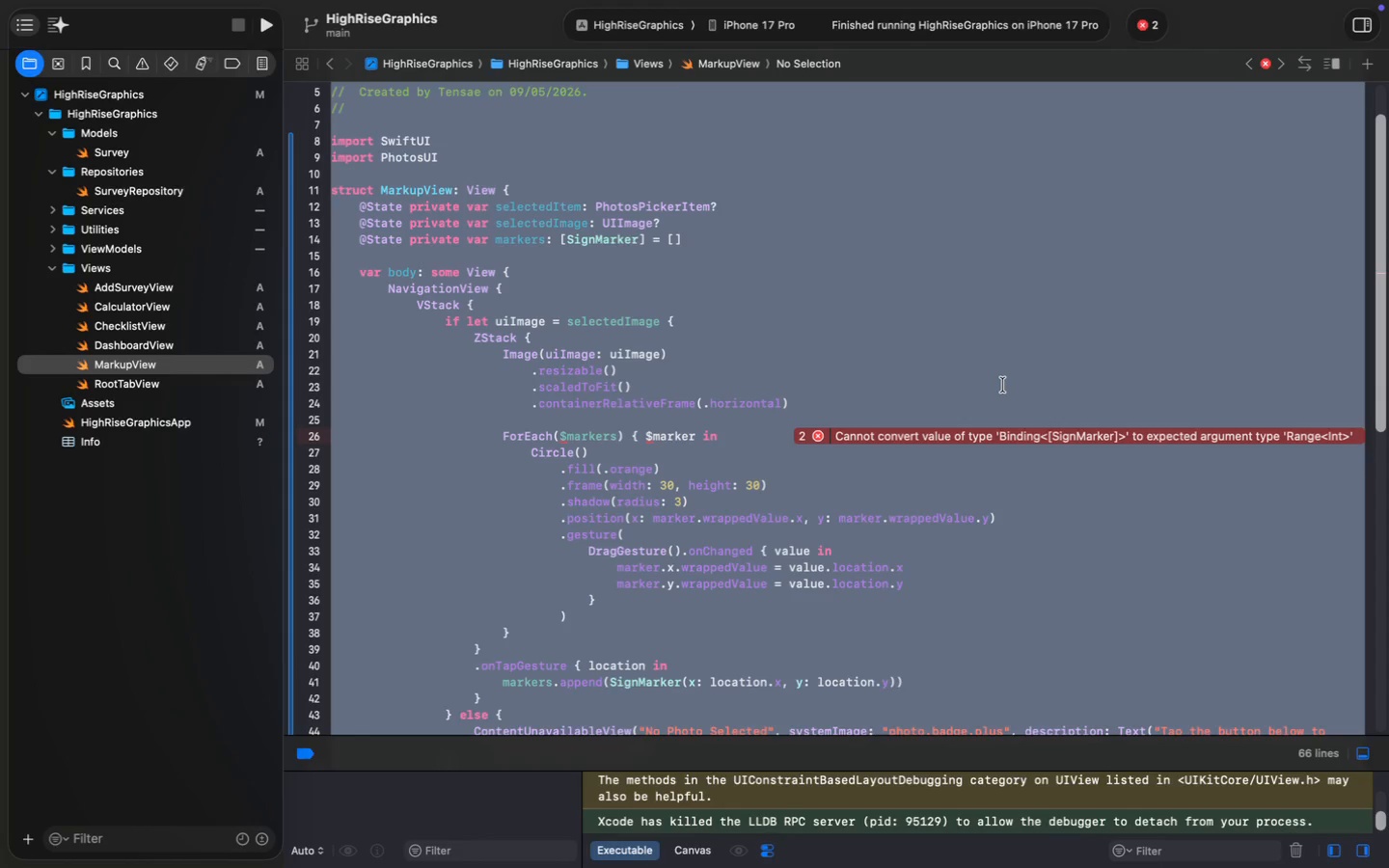 
key(Meta+C)
 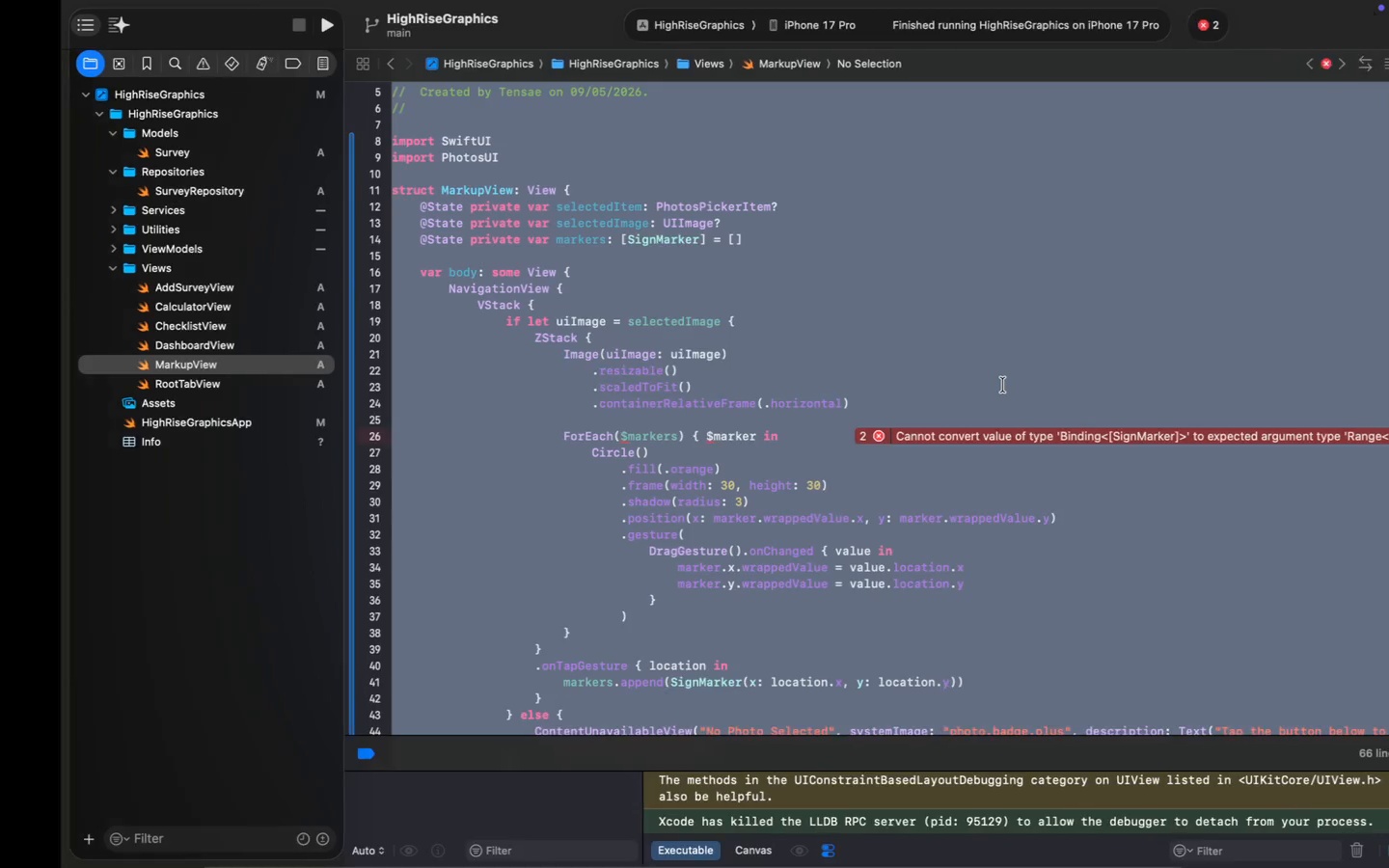 
left_click([513, 675])
 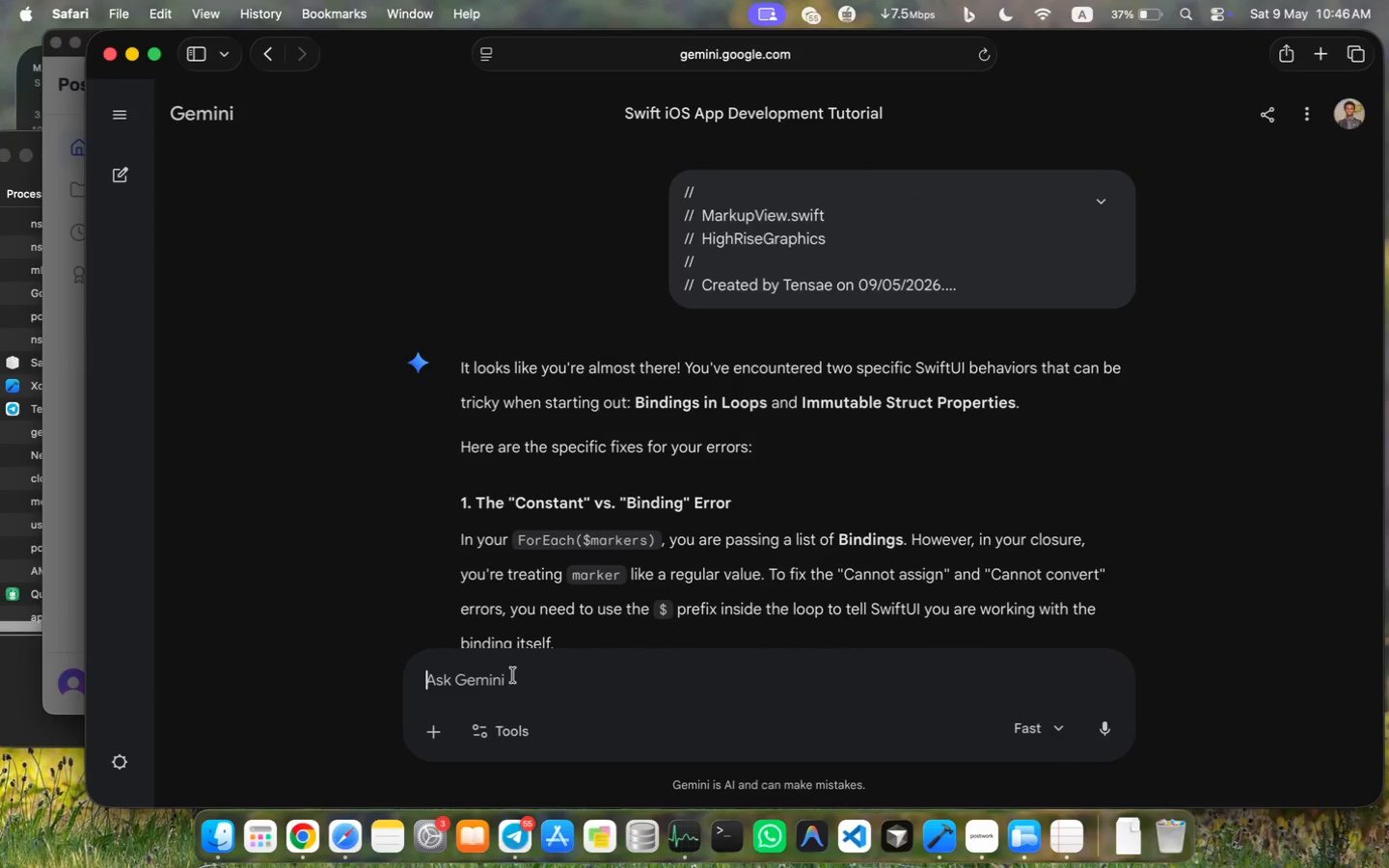 
key(Meta+V)
 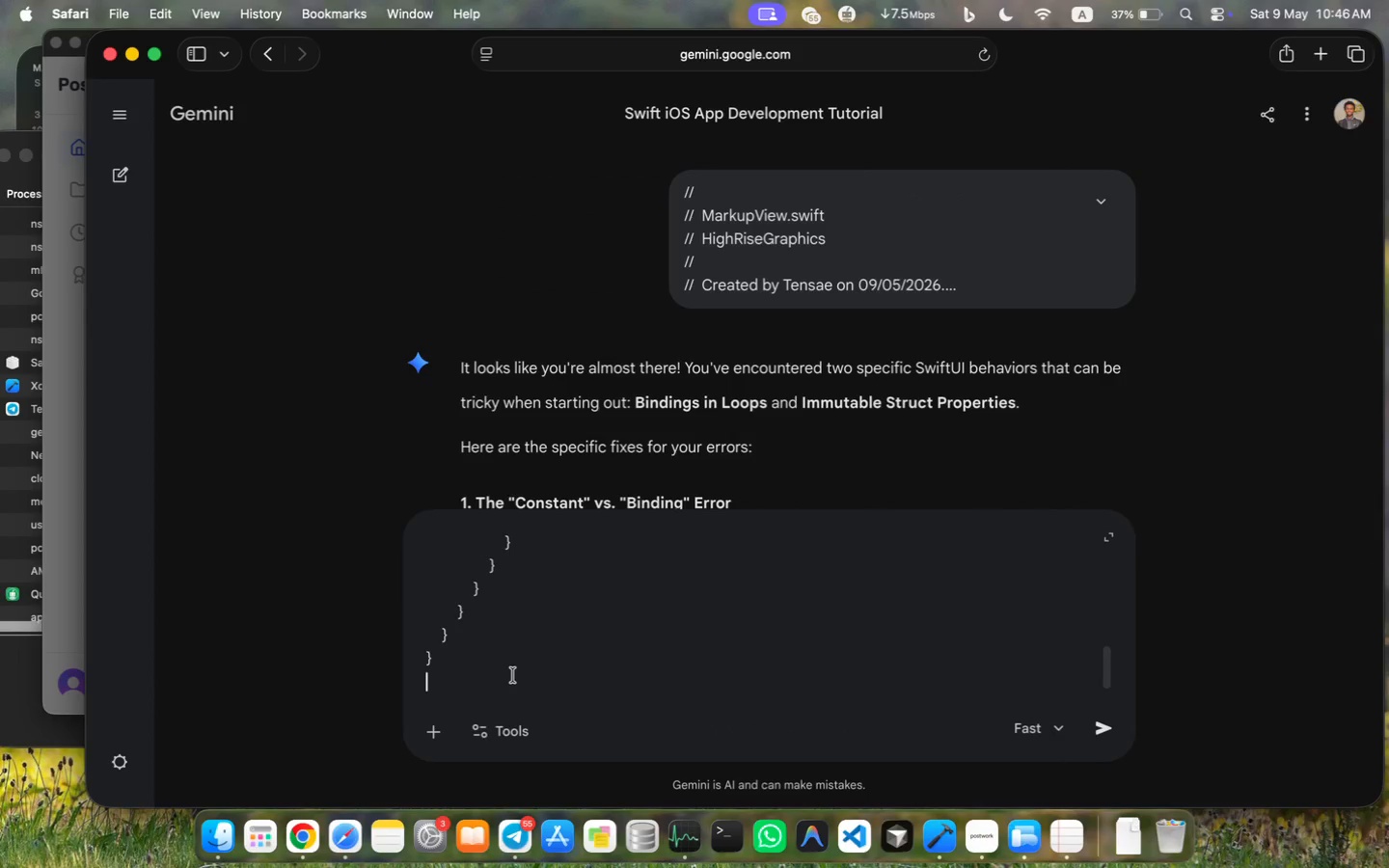 
key(Shift+Enter)
 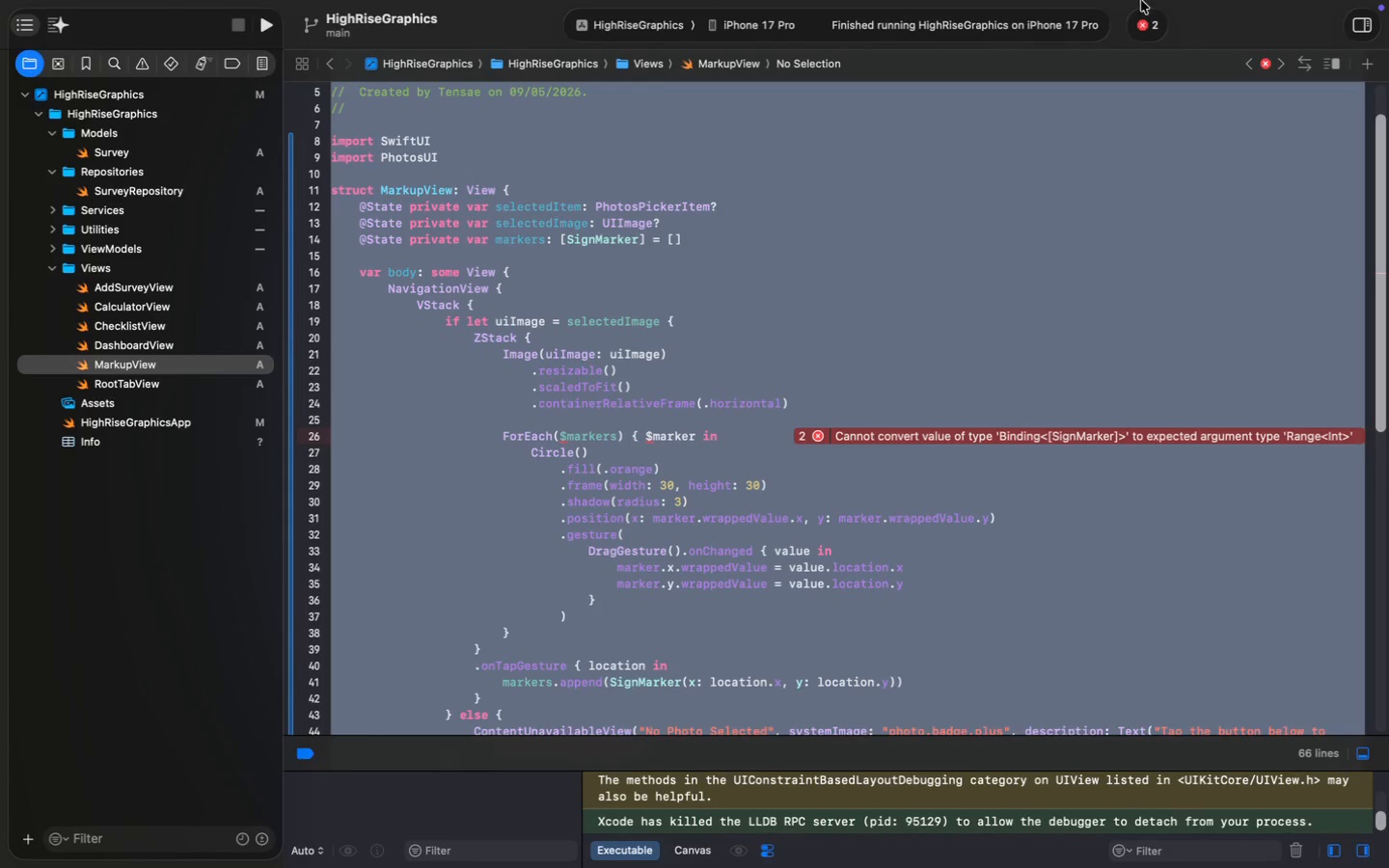 
left_click([1151, 20])
 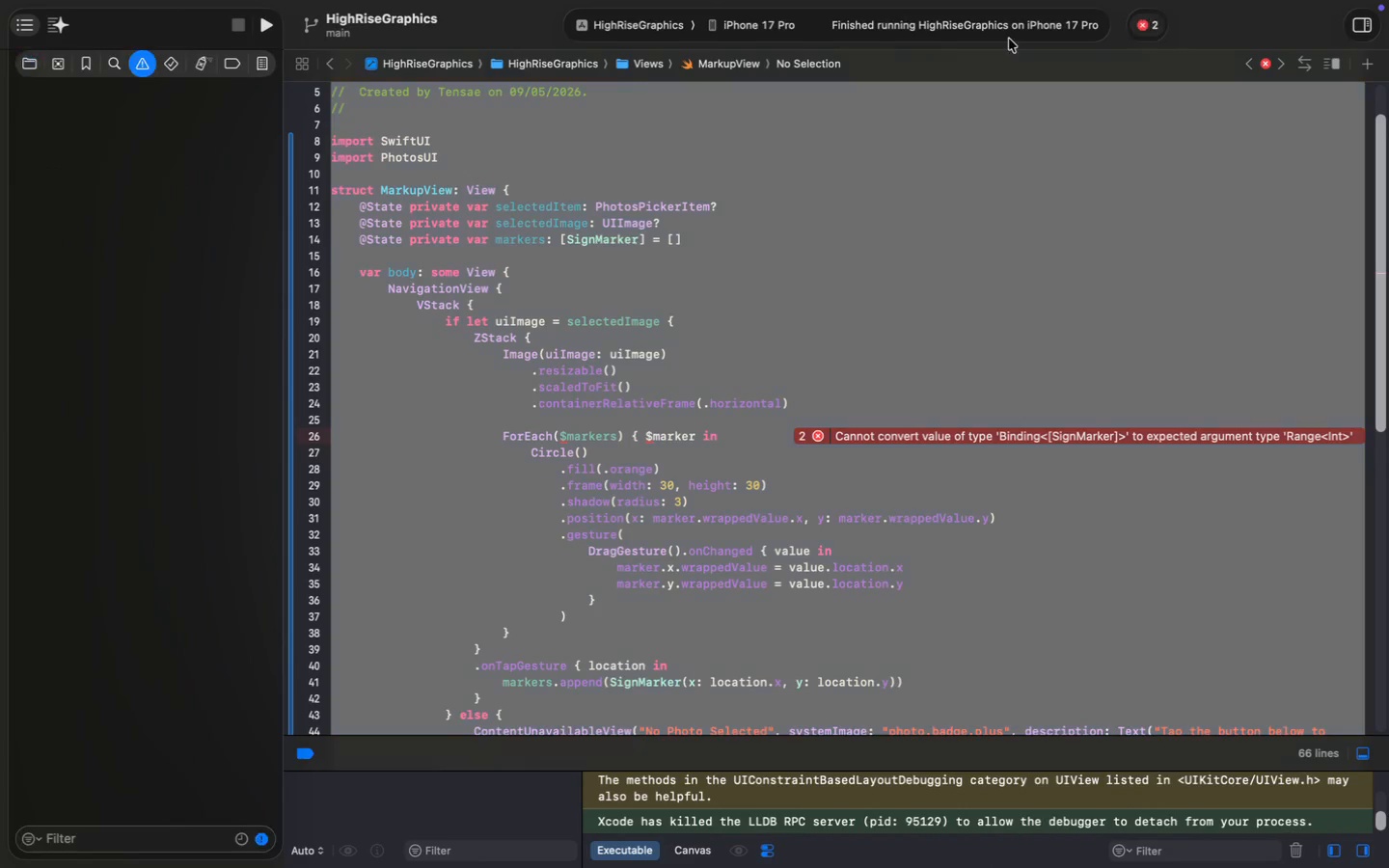 
right_click([162, 152])
 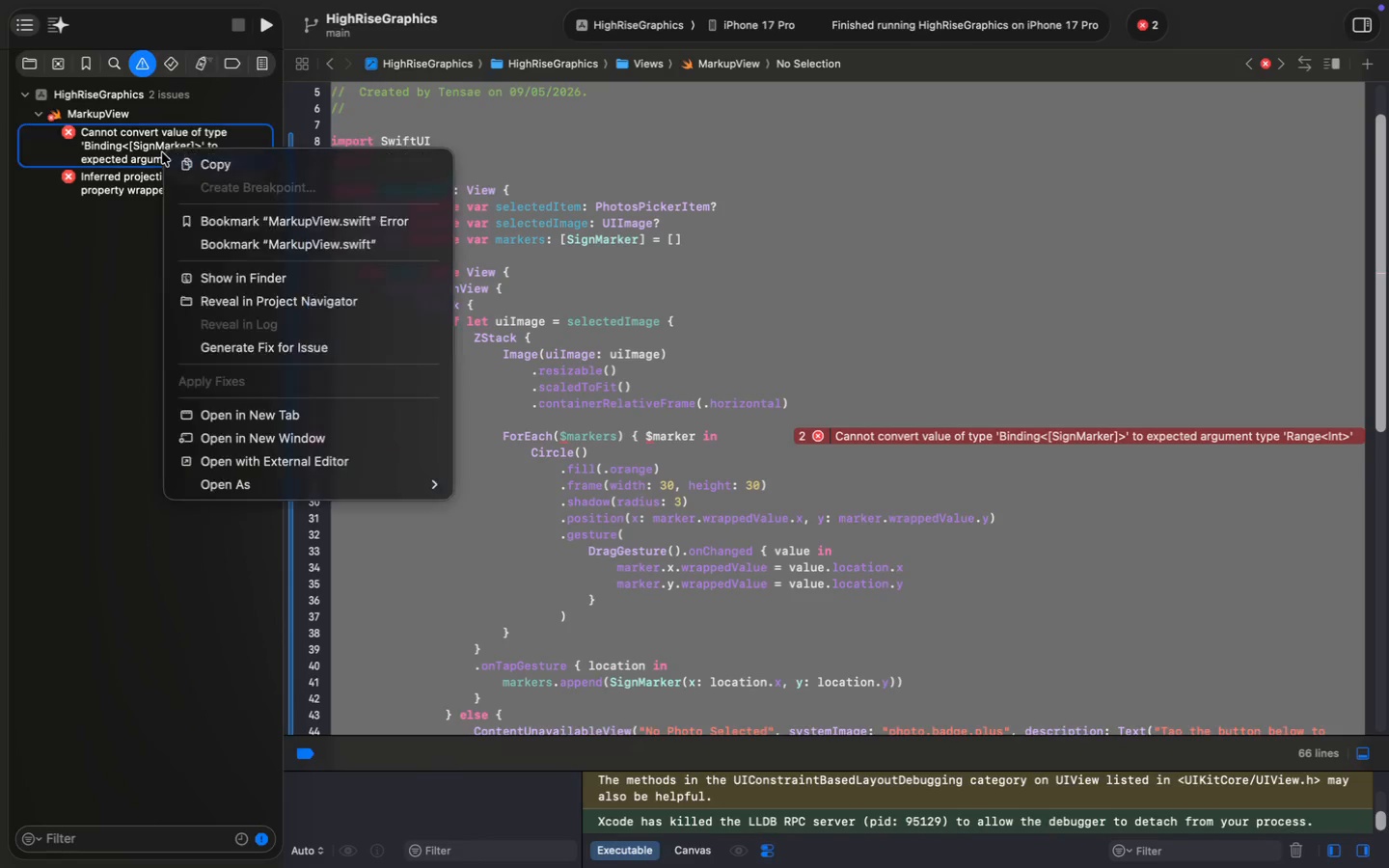 
left_click([183, 165])
 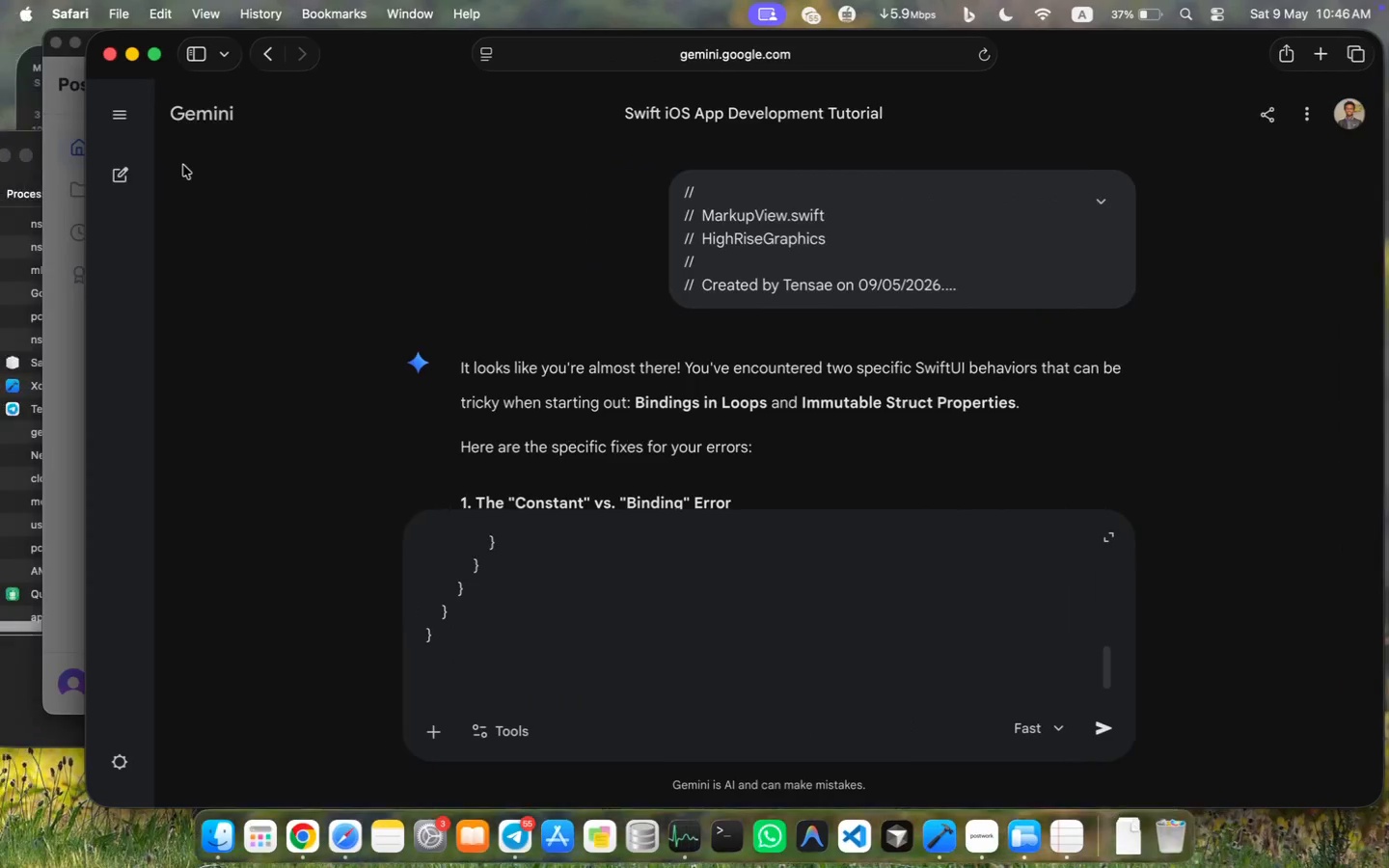 
key(Meta+V)
 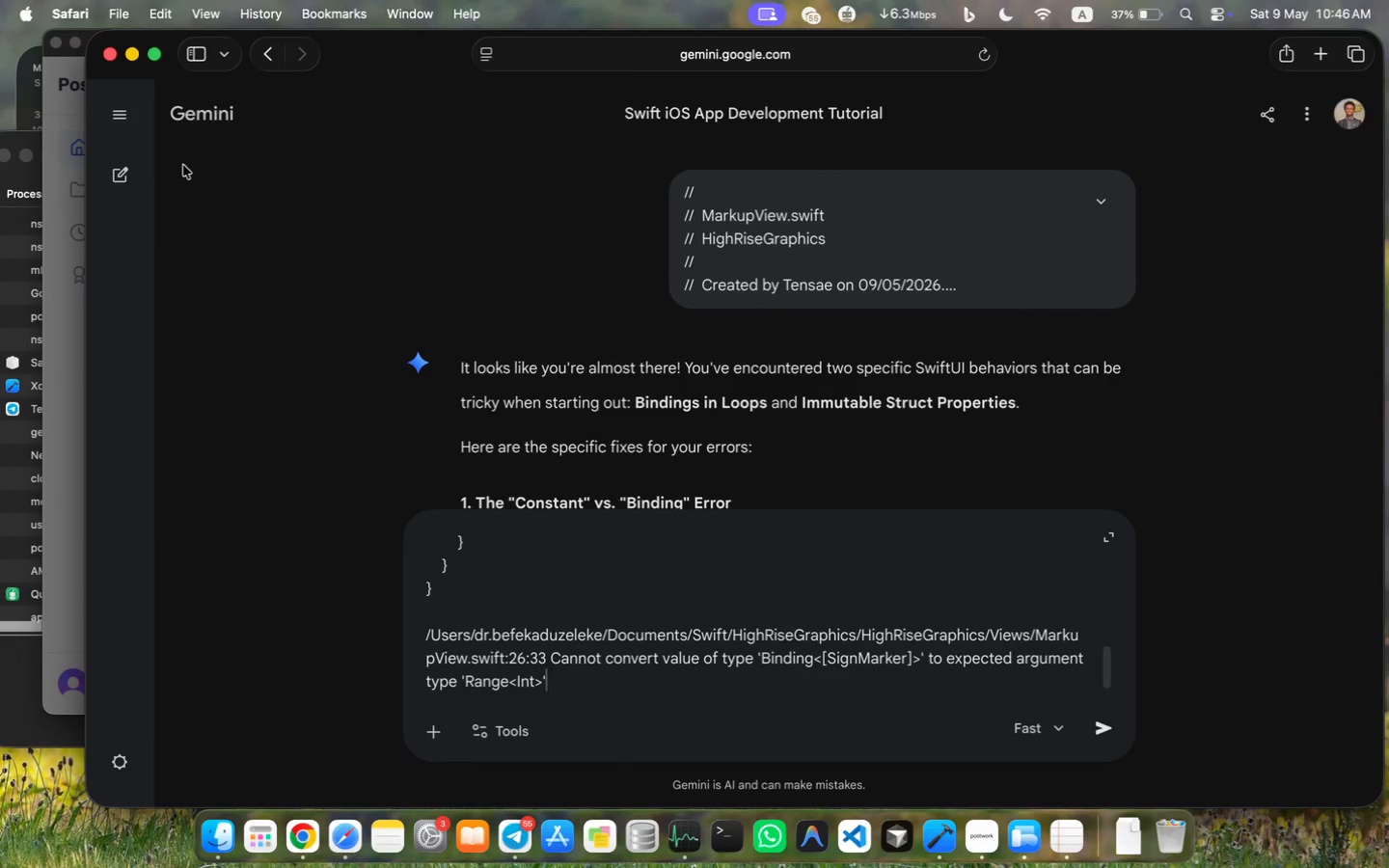 
key(Shift+Enter)
 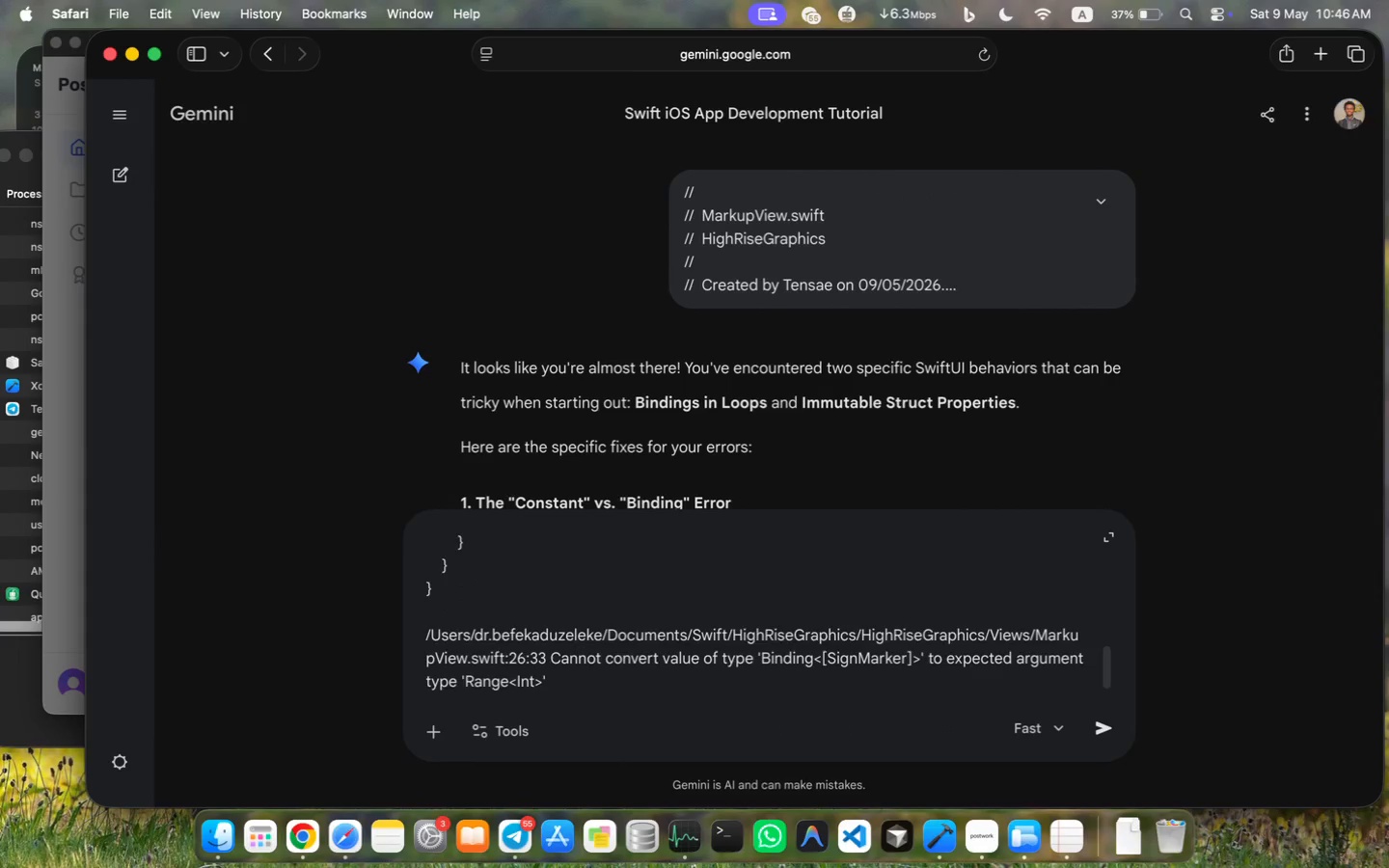 
key(Shift+Enter)
 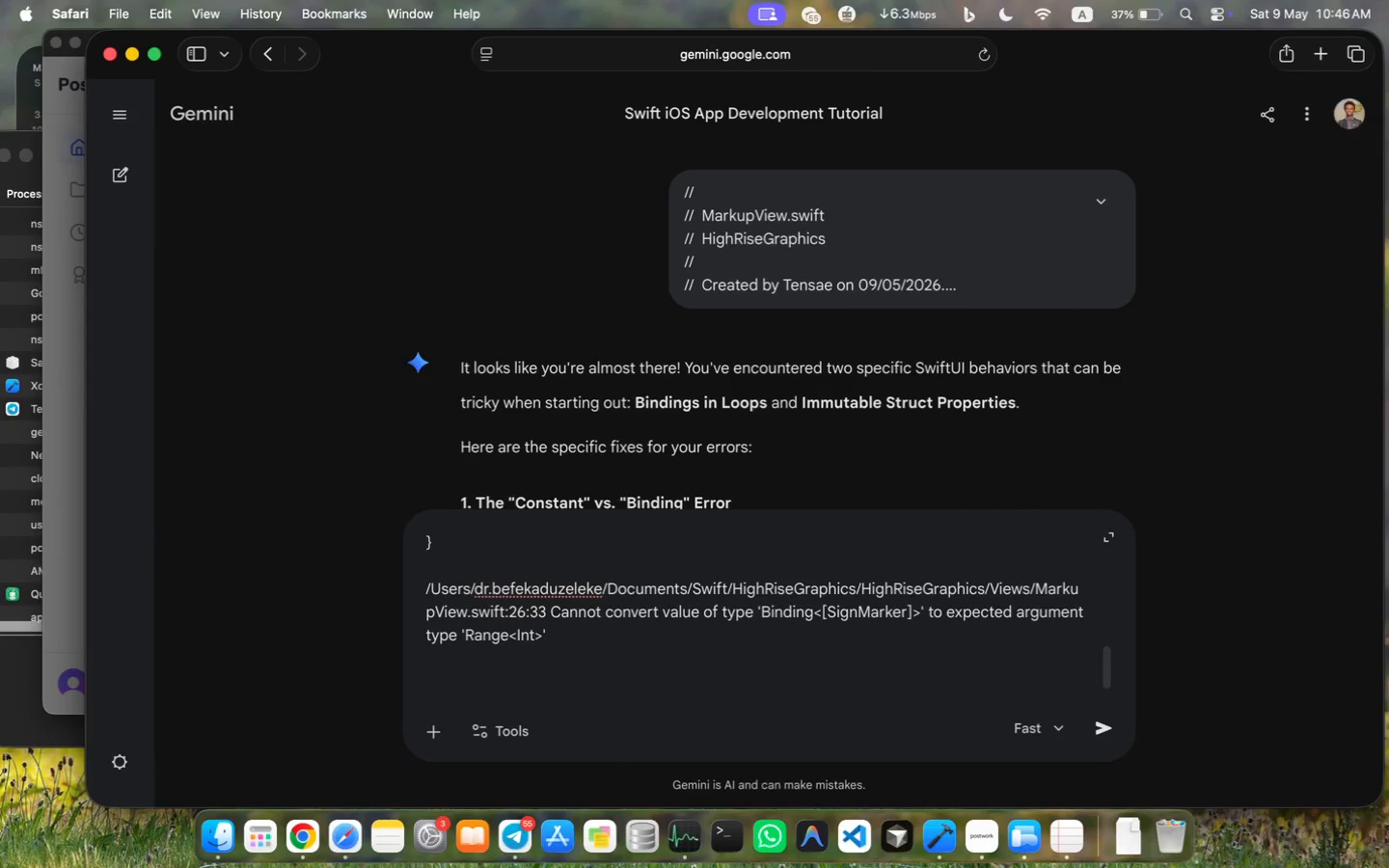 
left_click([133, 191])
 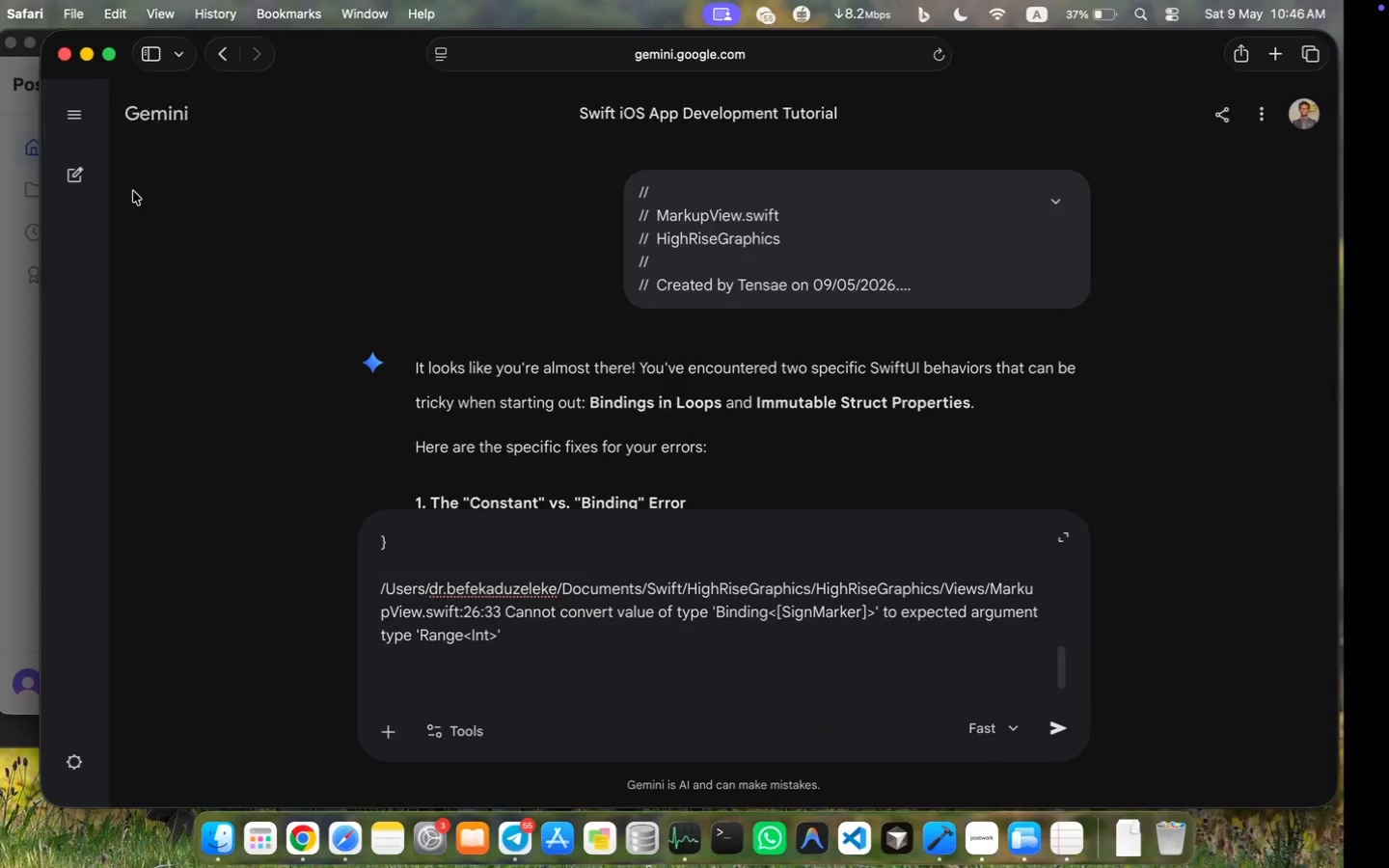 
key(Meta+V)
 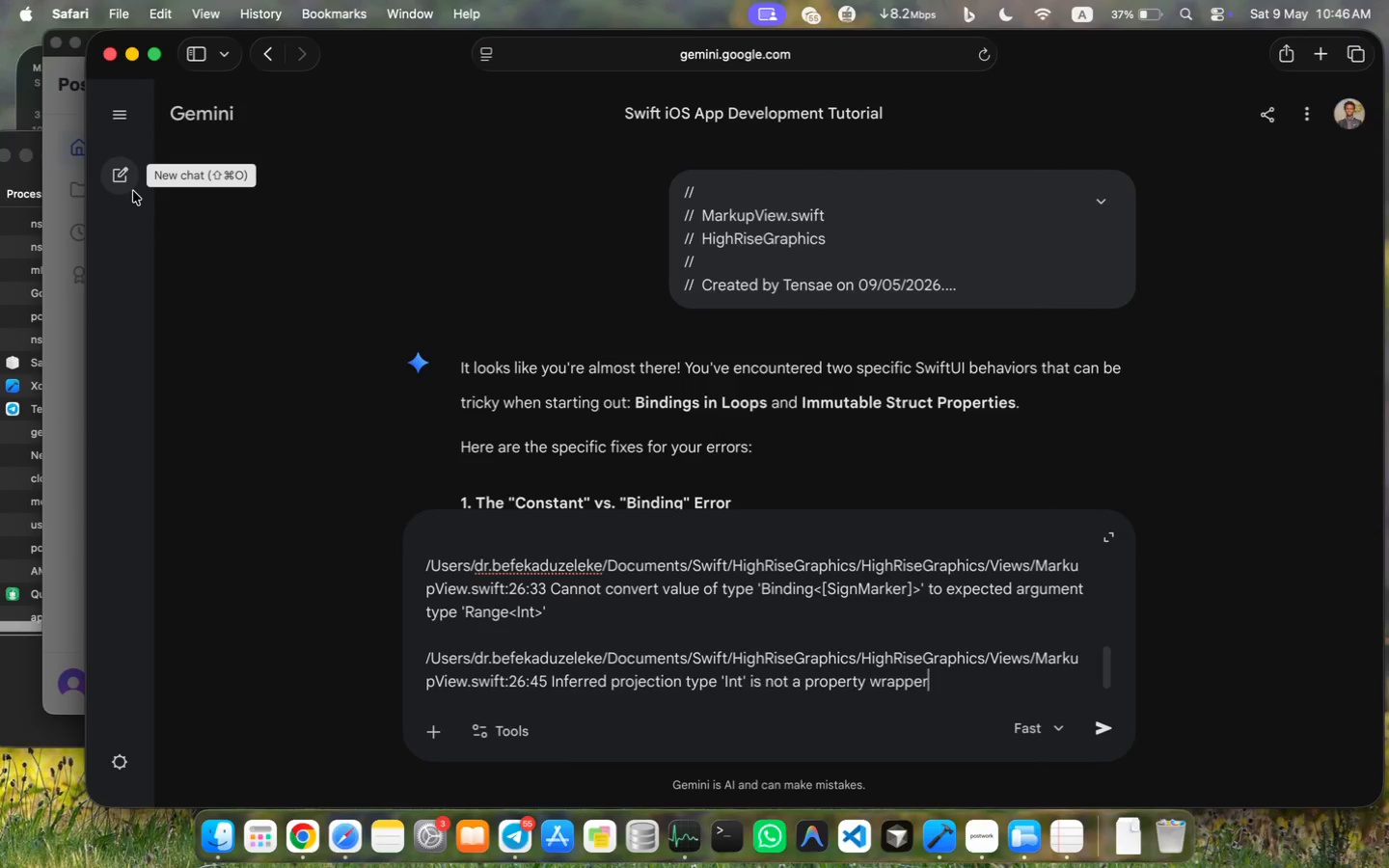 
key(Shift+Enter)
 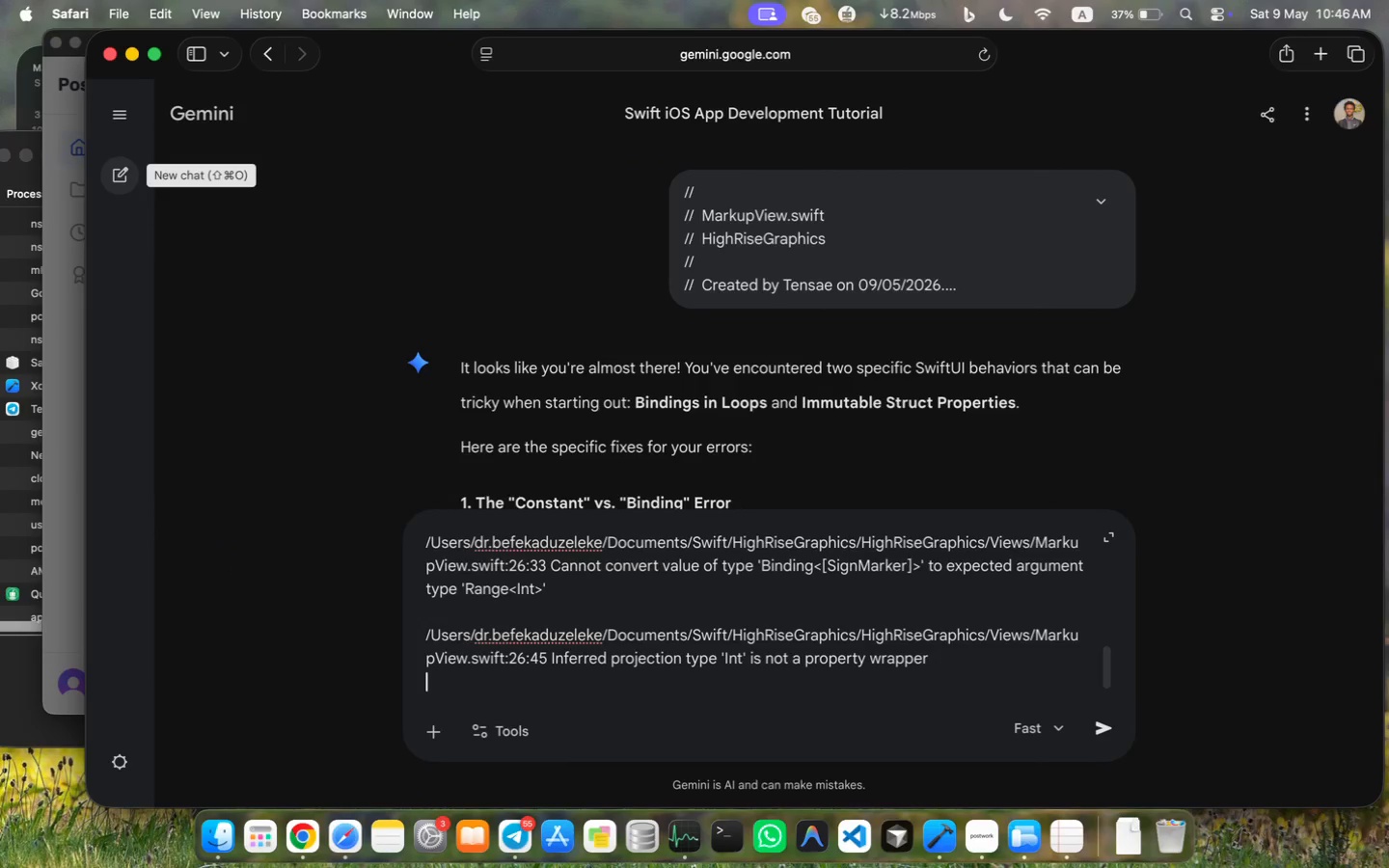 
key(Enter)
 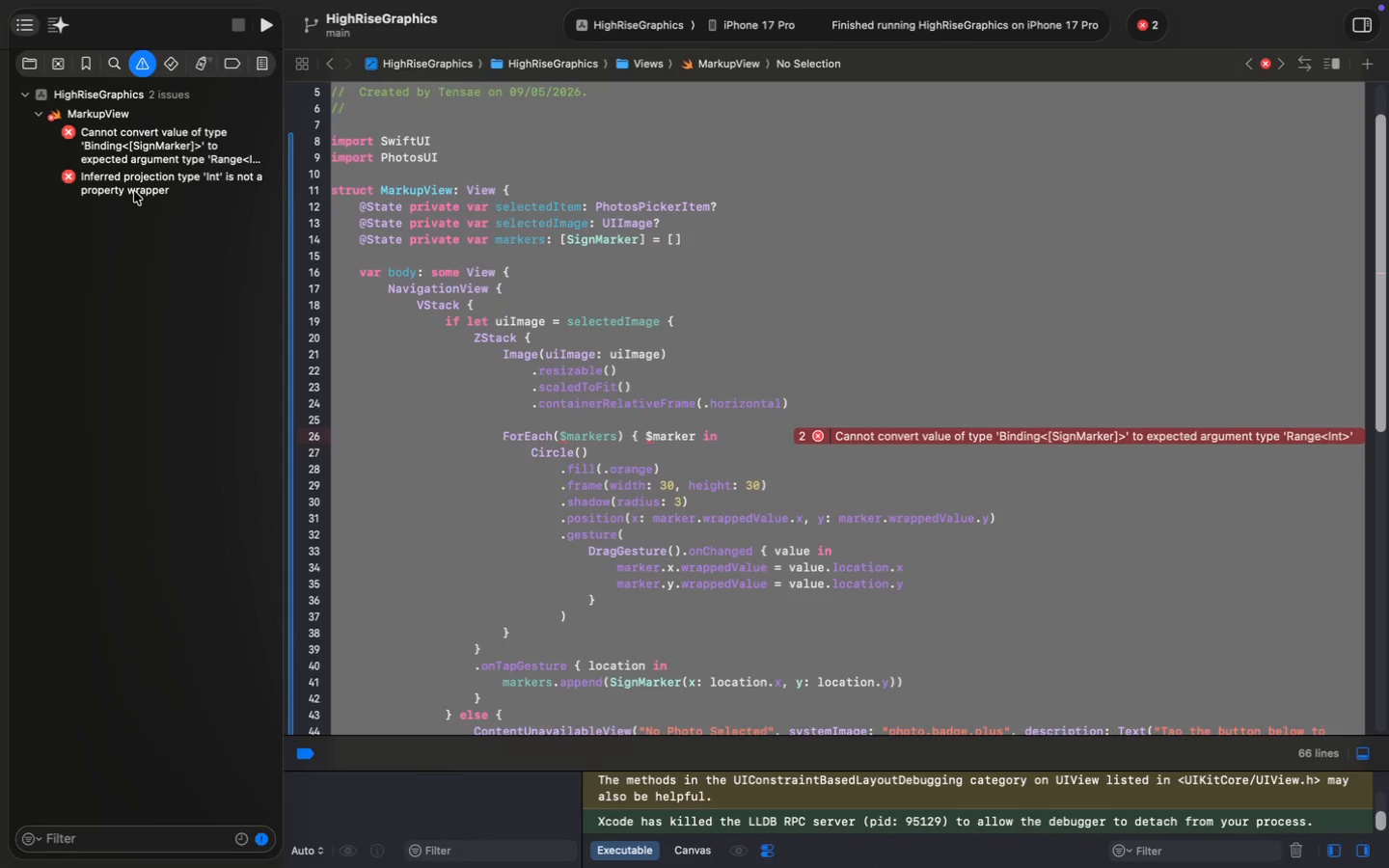 
wait(36.35)
 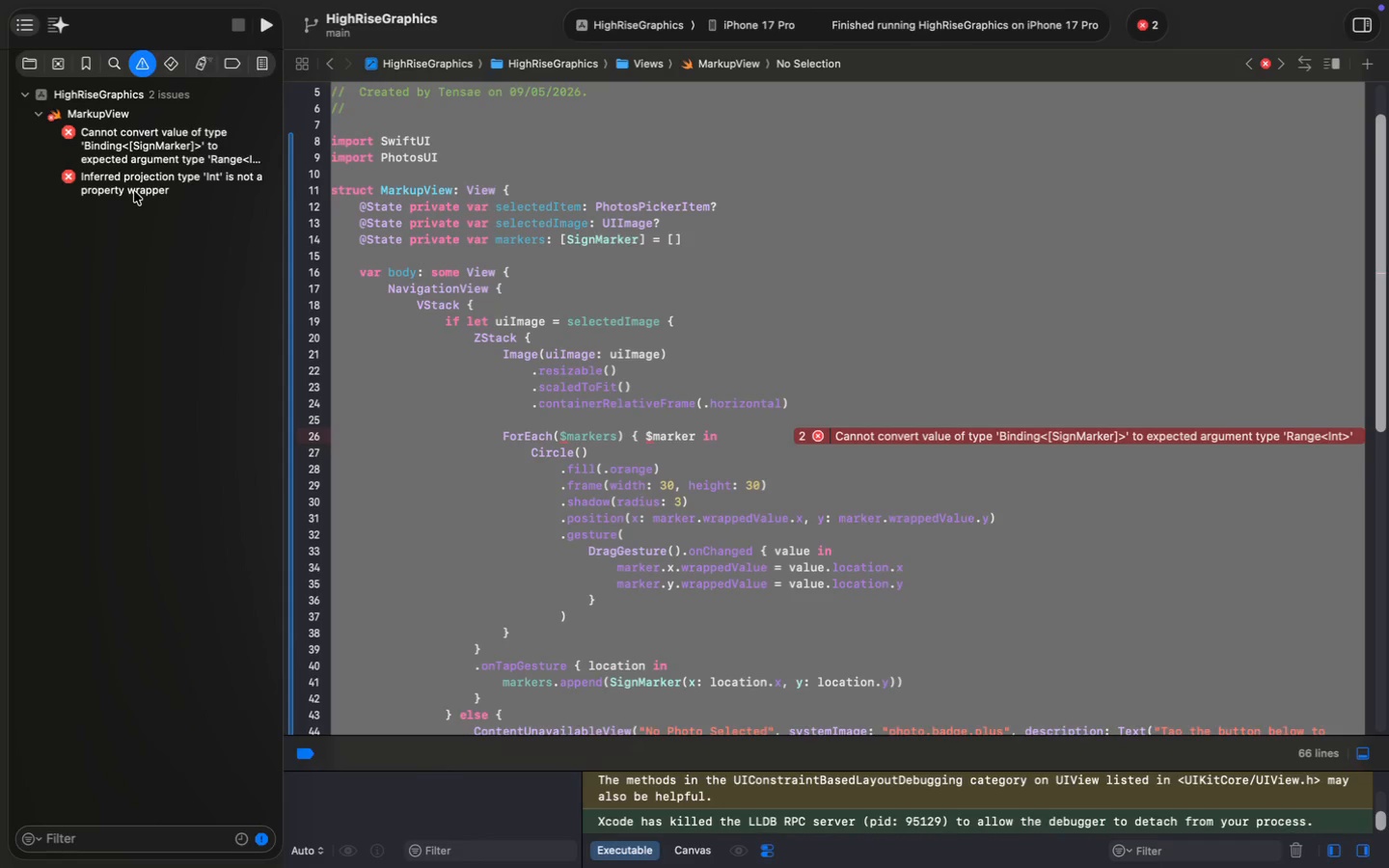 
double_click([590, 439])
 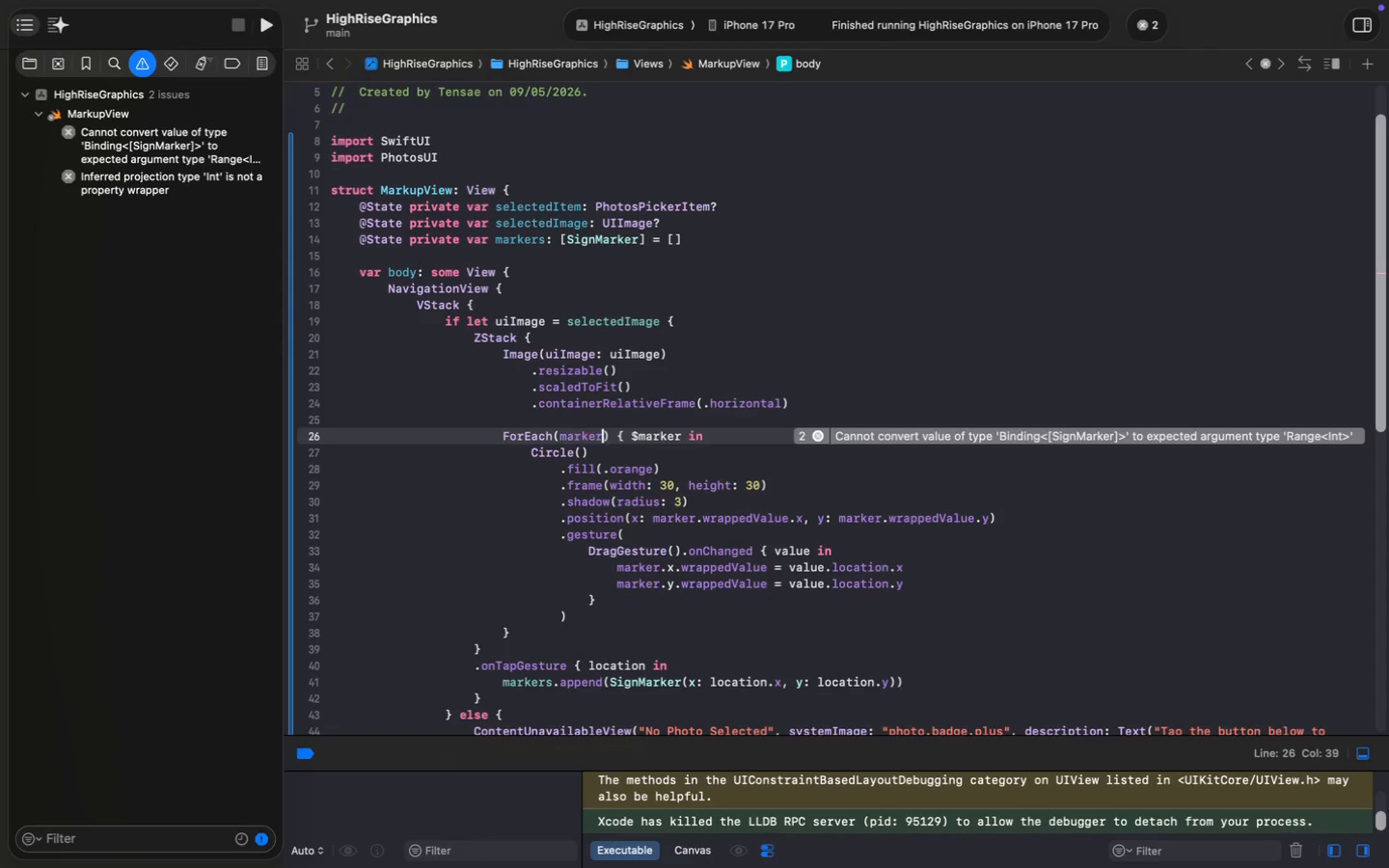 
key(Backspace)
type(markets.)
key(Backspace)
key(Backspace)
key(Backspace)
type(rs.)
 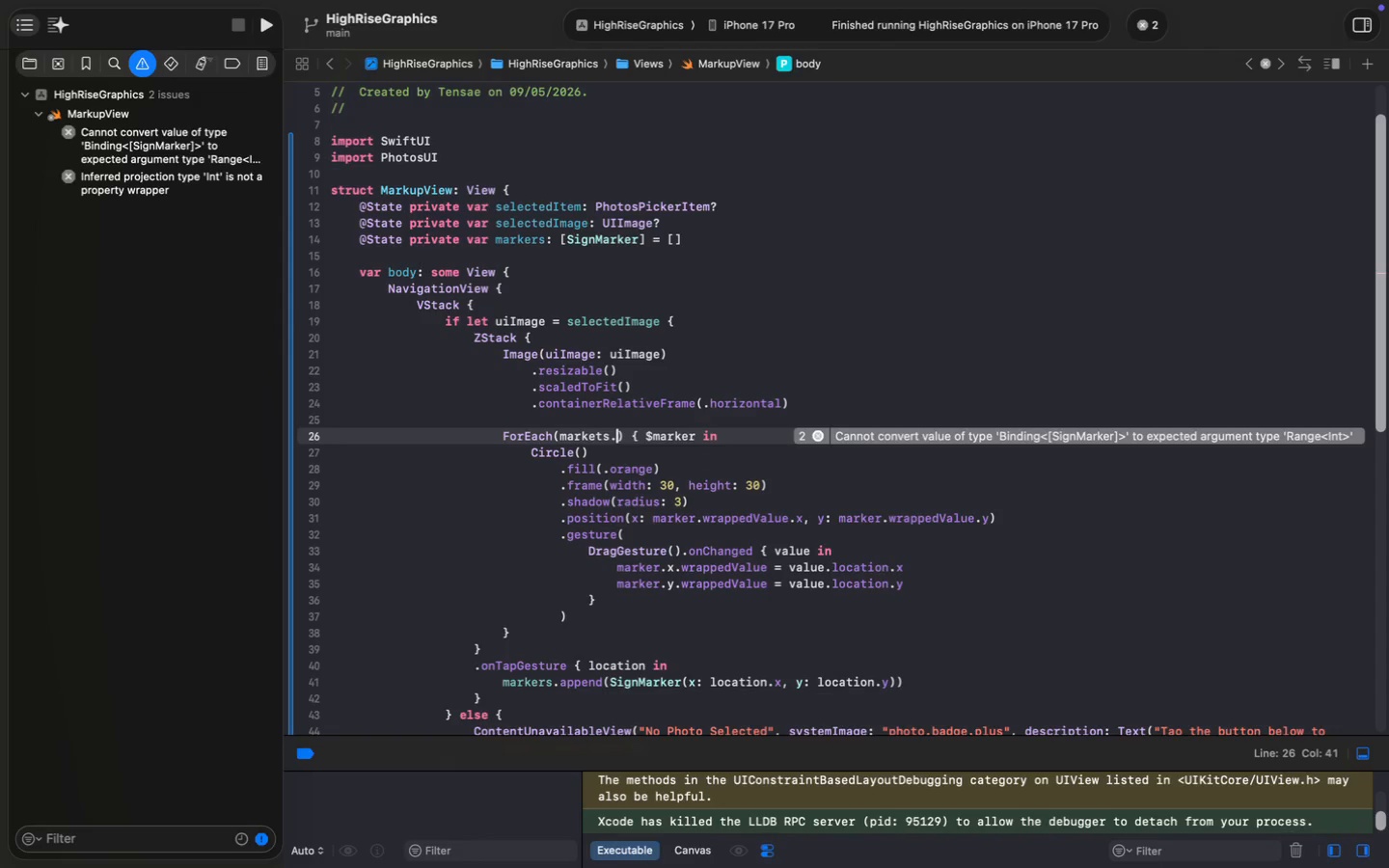 
key(Enter)
 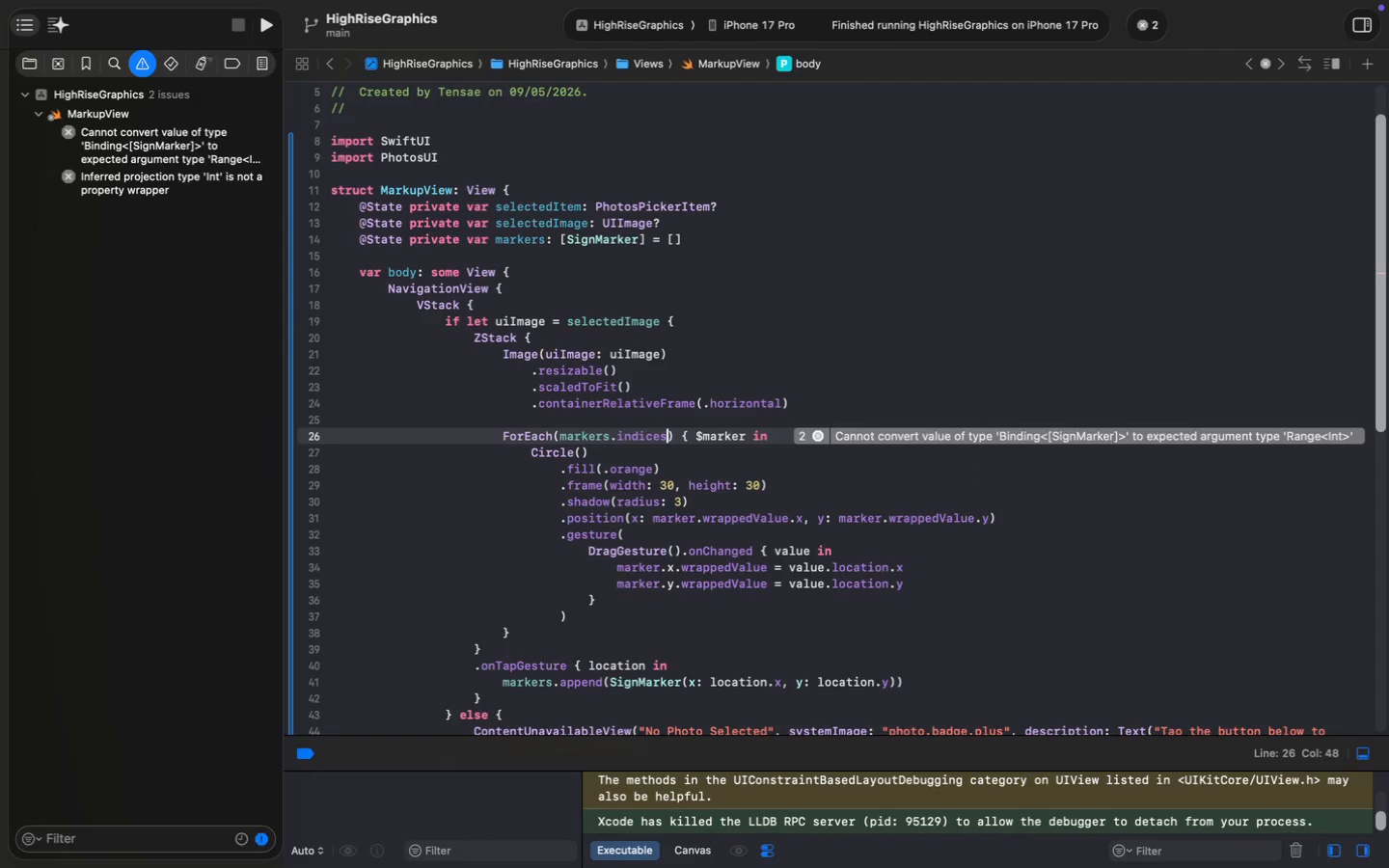 
type(, id: ])
key(Backspace)
type(\.self)
 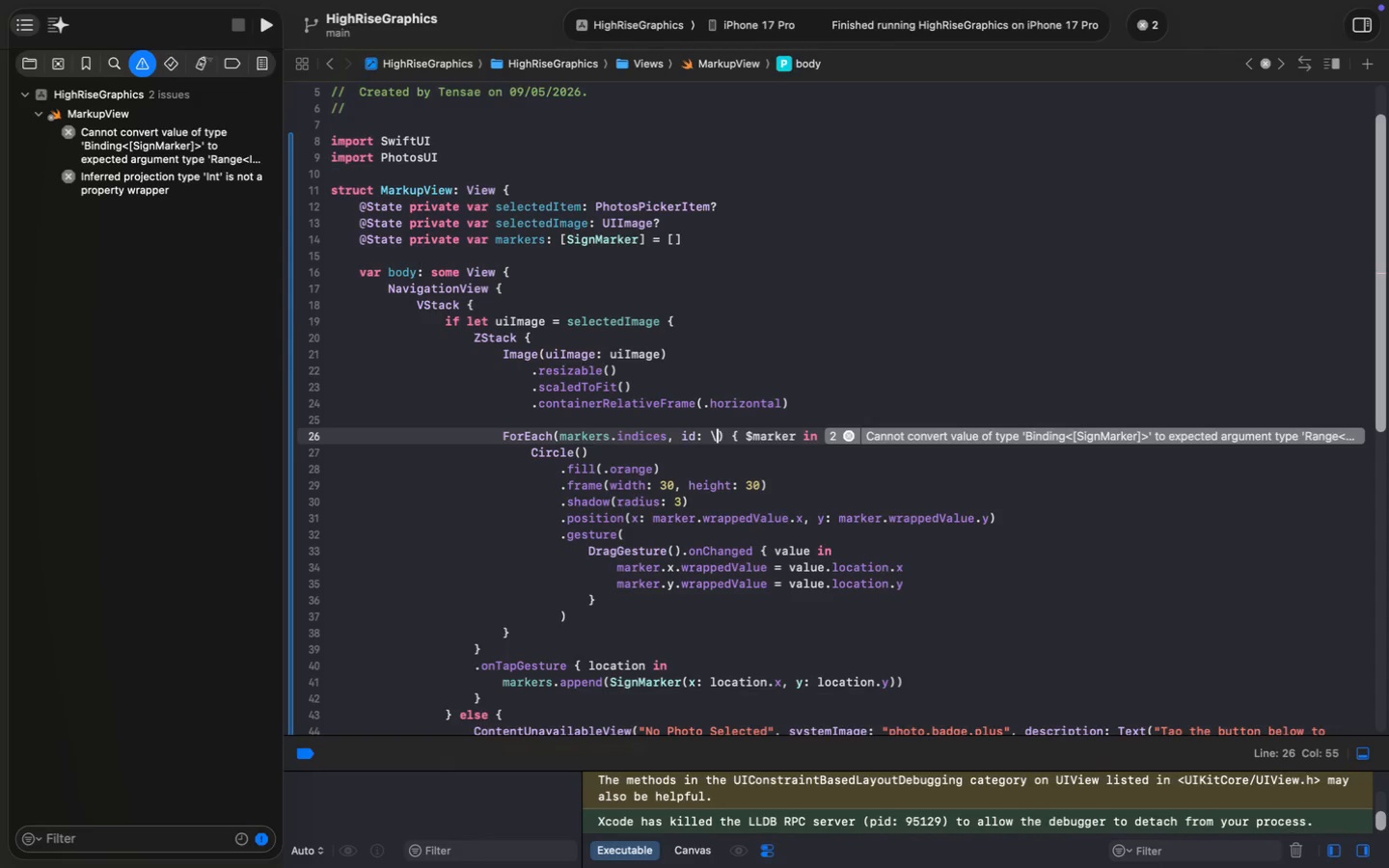 
key(ArrowRight)
 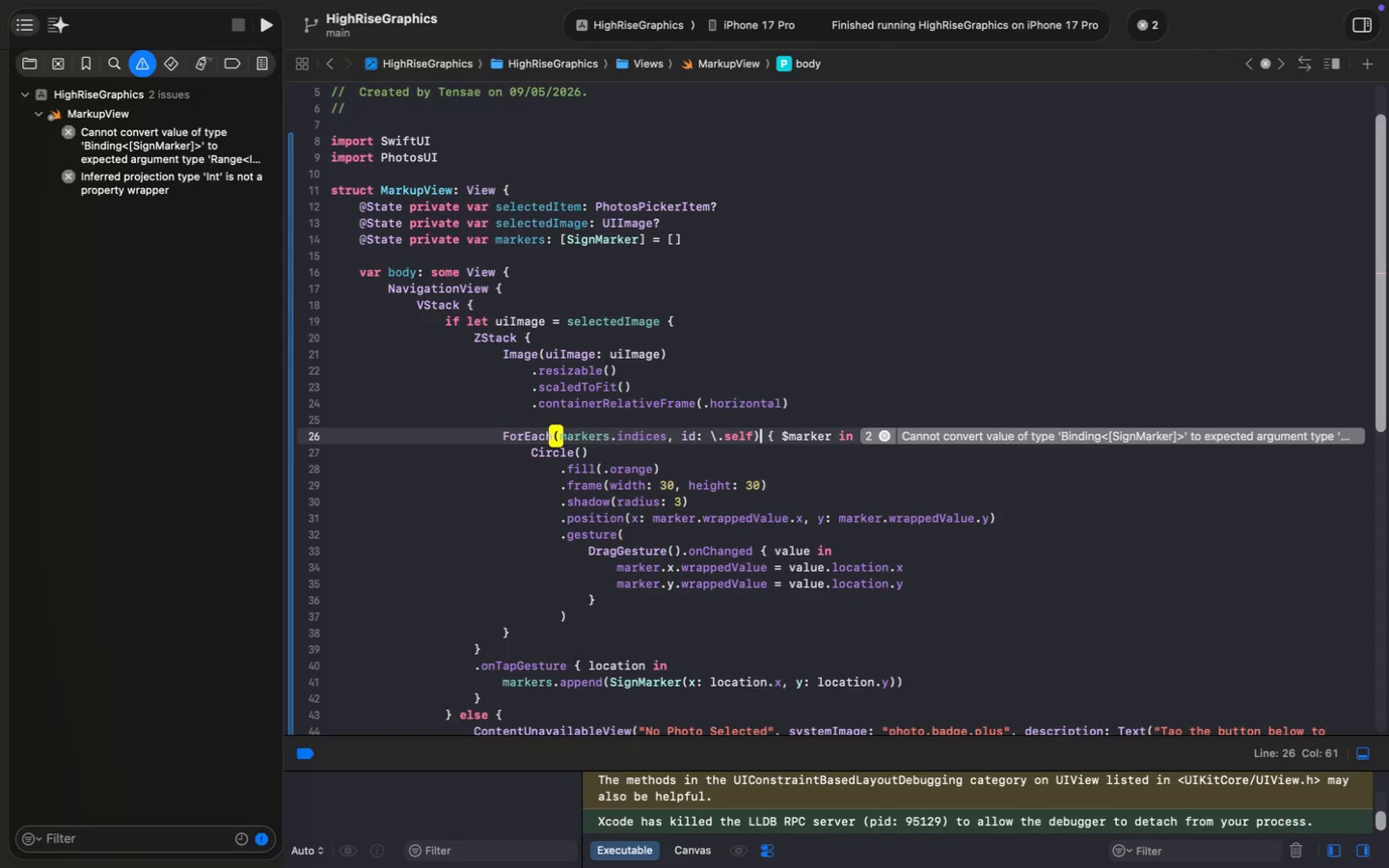 
key(ArrowRight)
 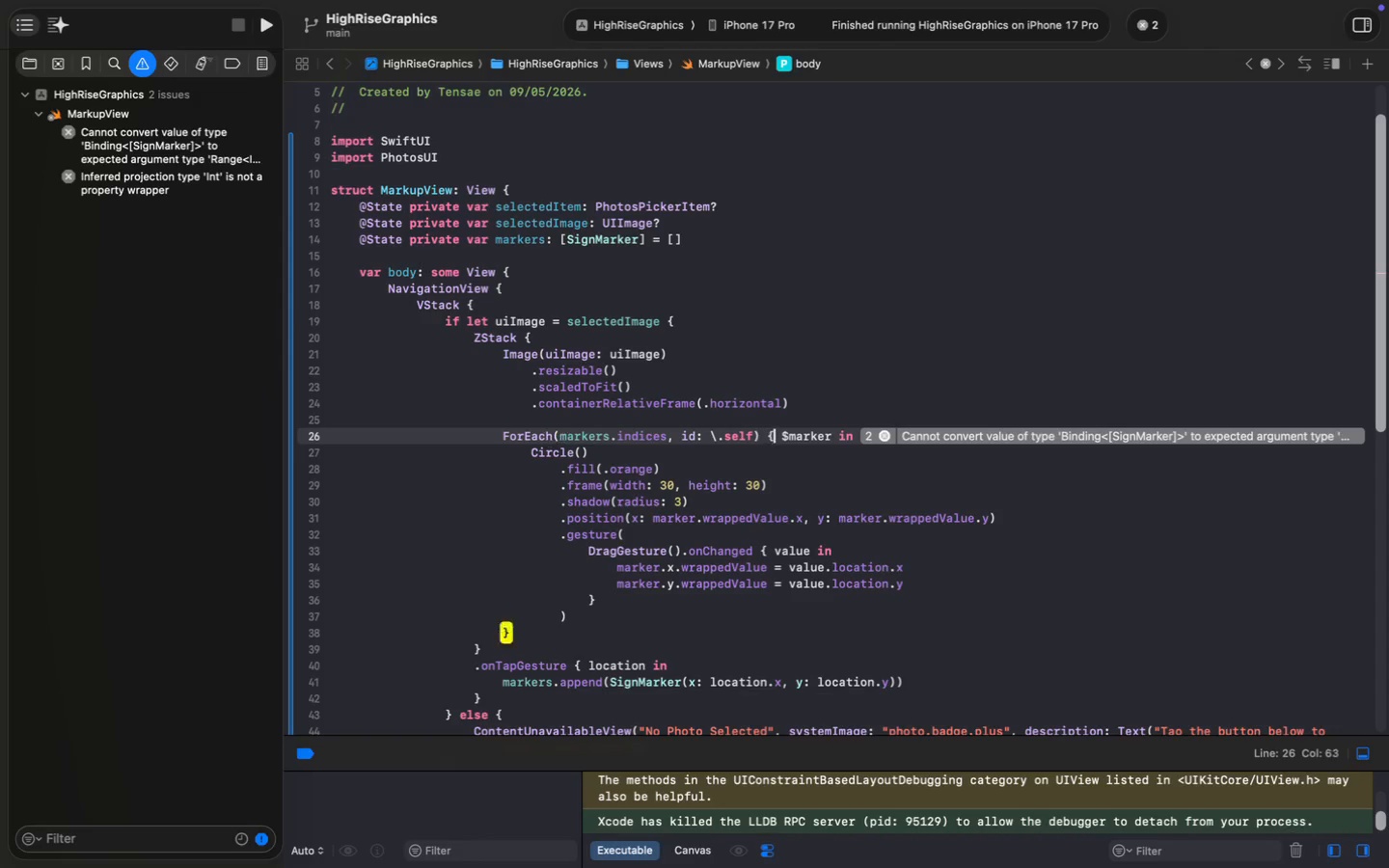 
key(ArrowRight)
 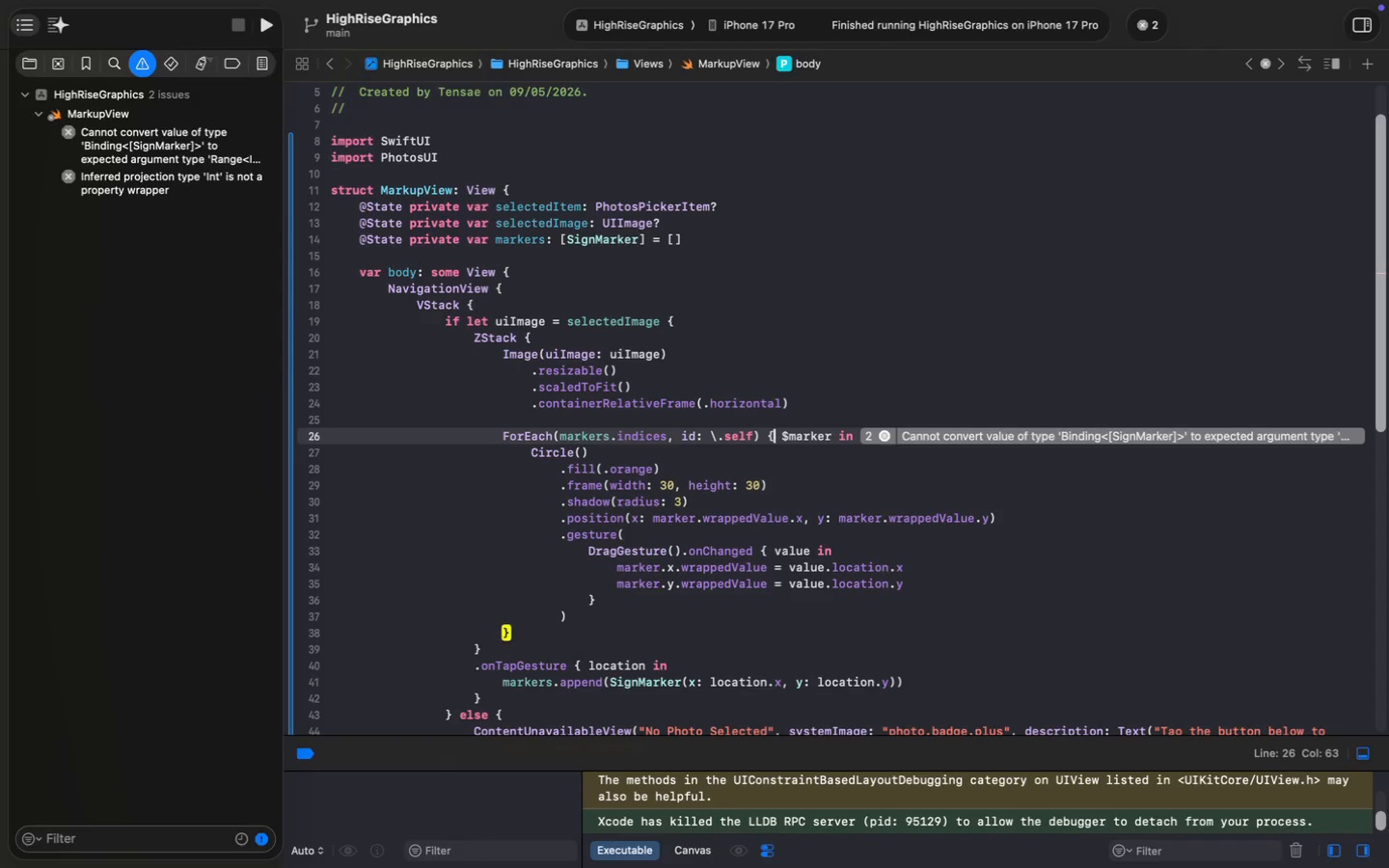 
key(ArrowRight)
 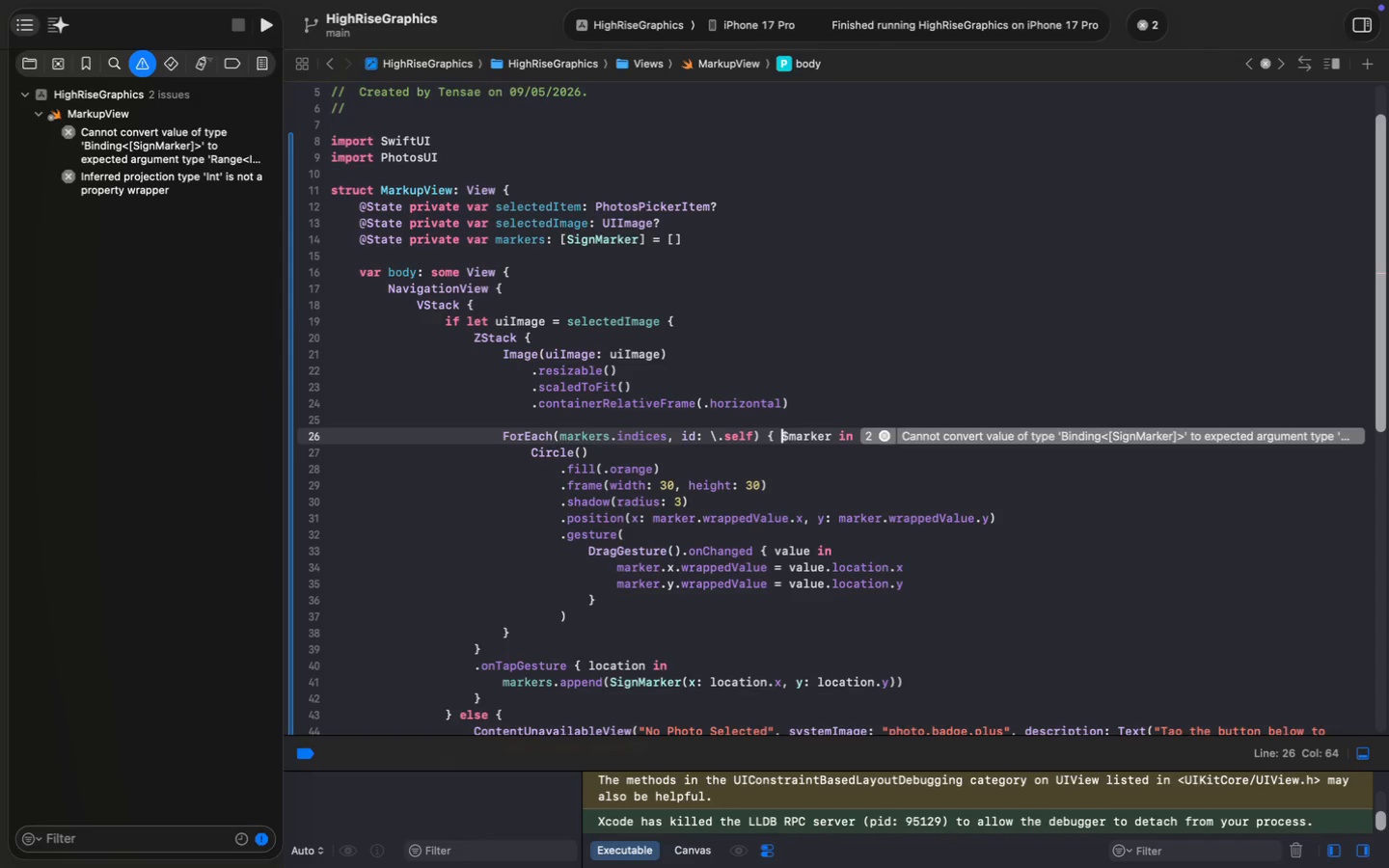 
key(Alt+Shift+ArrowRight)
 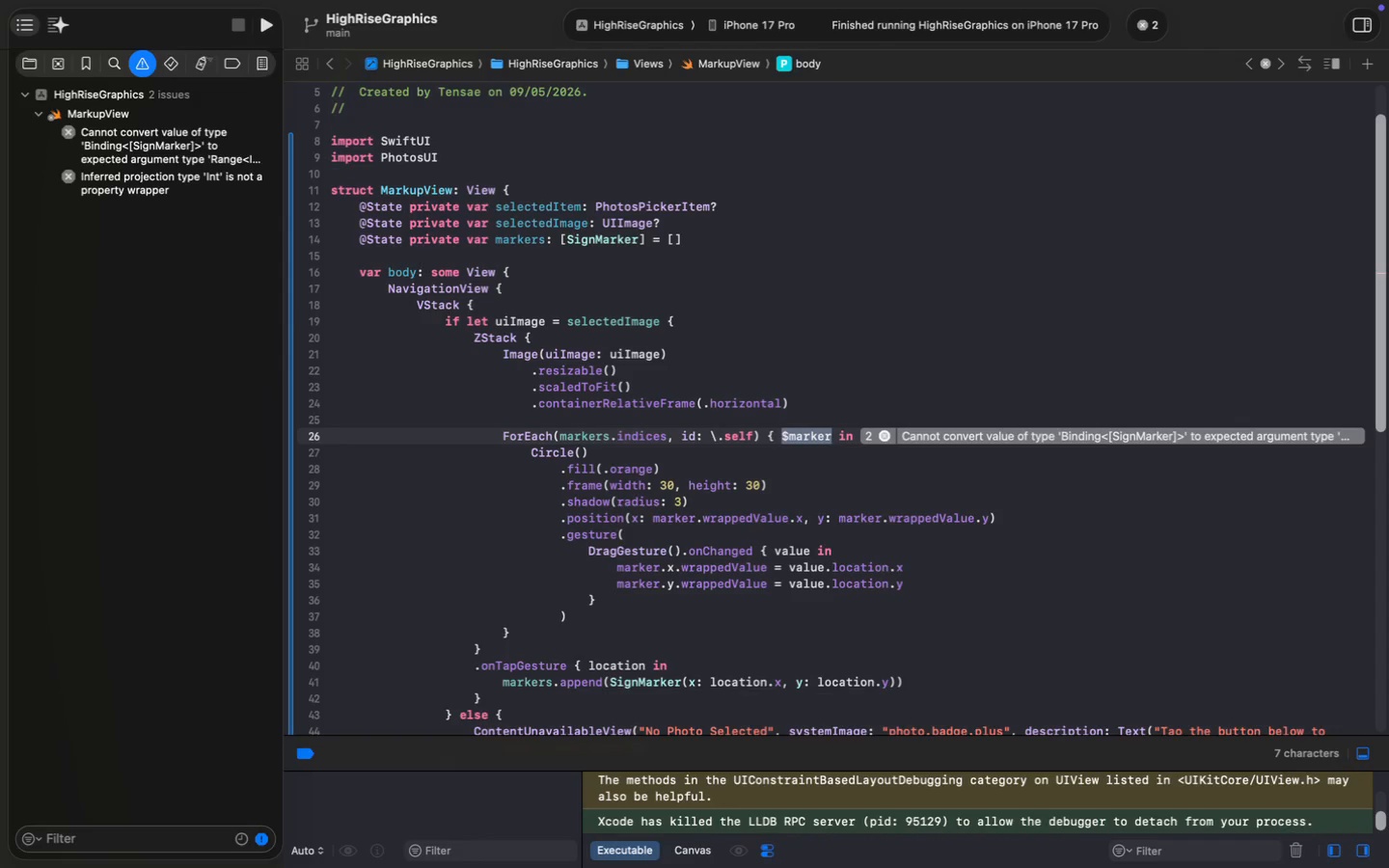 
key(Alt+Shift+ArrowRight)
 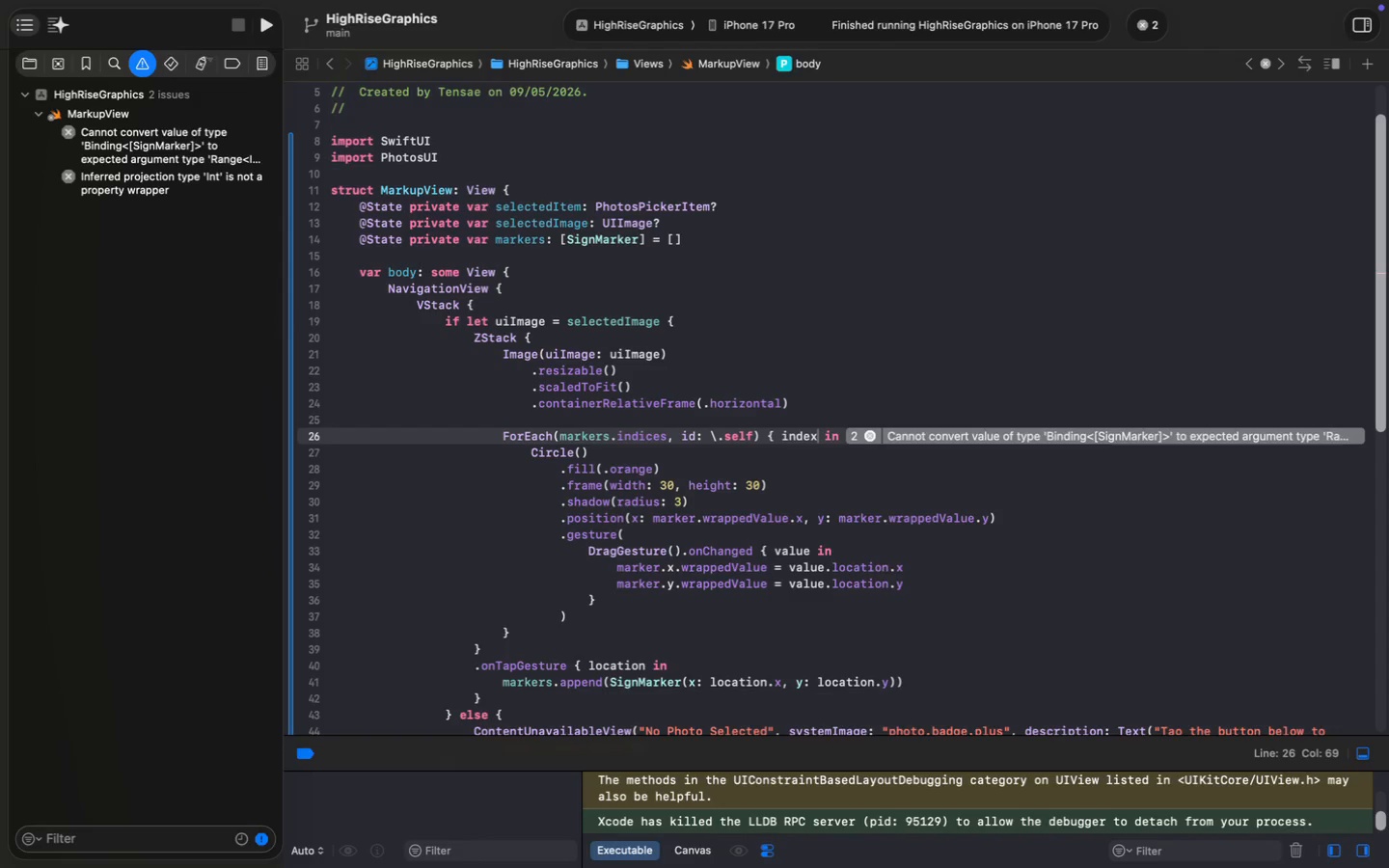 
type(index)
 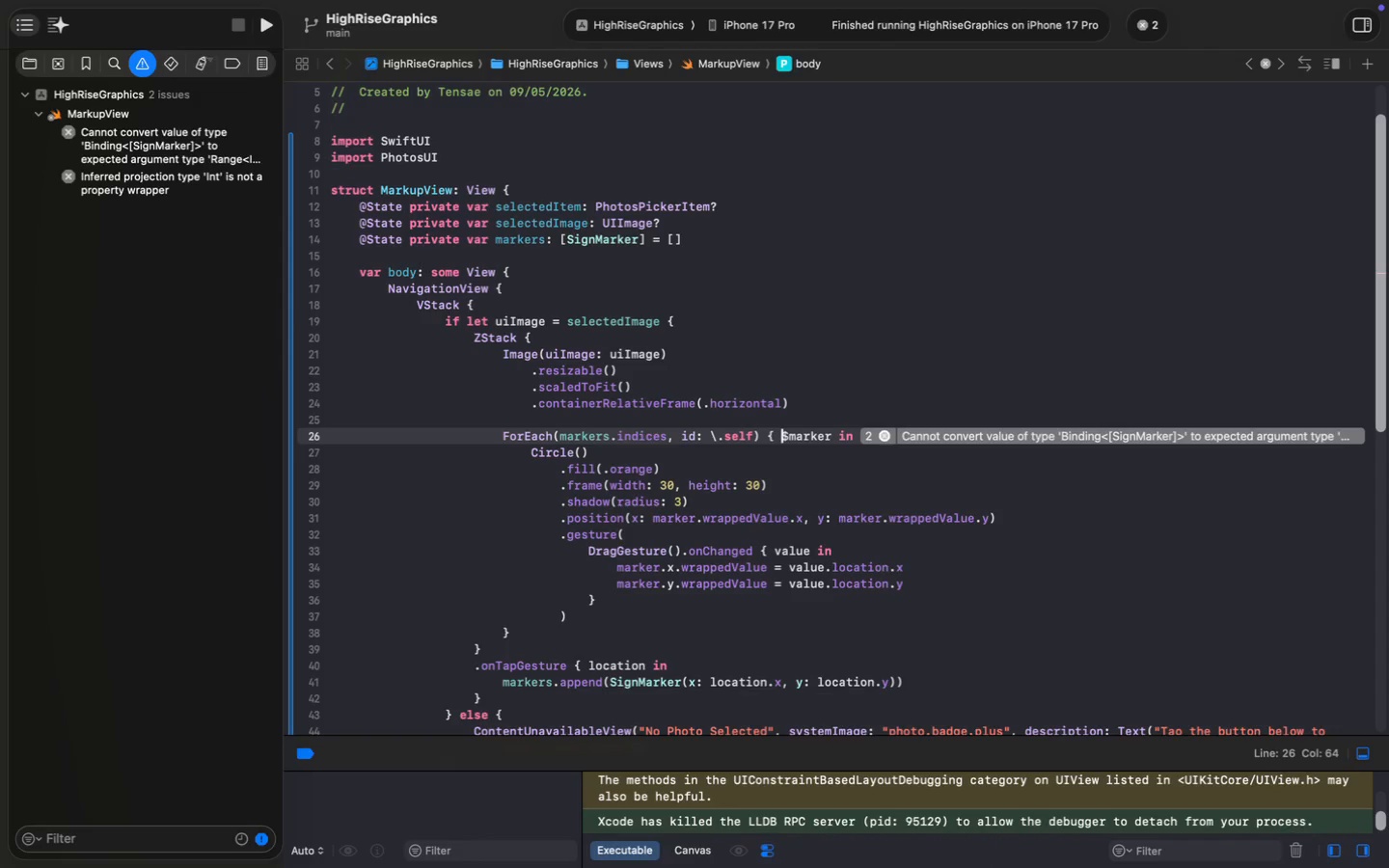 
key(Escape)
 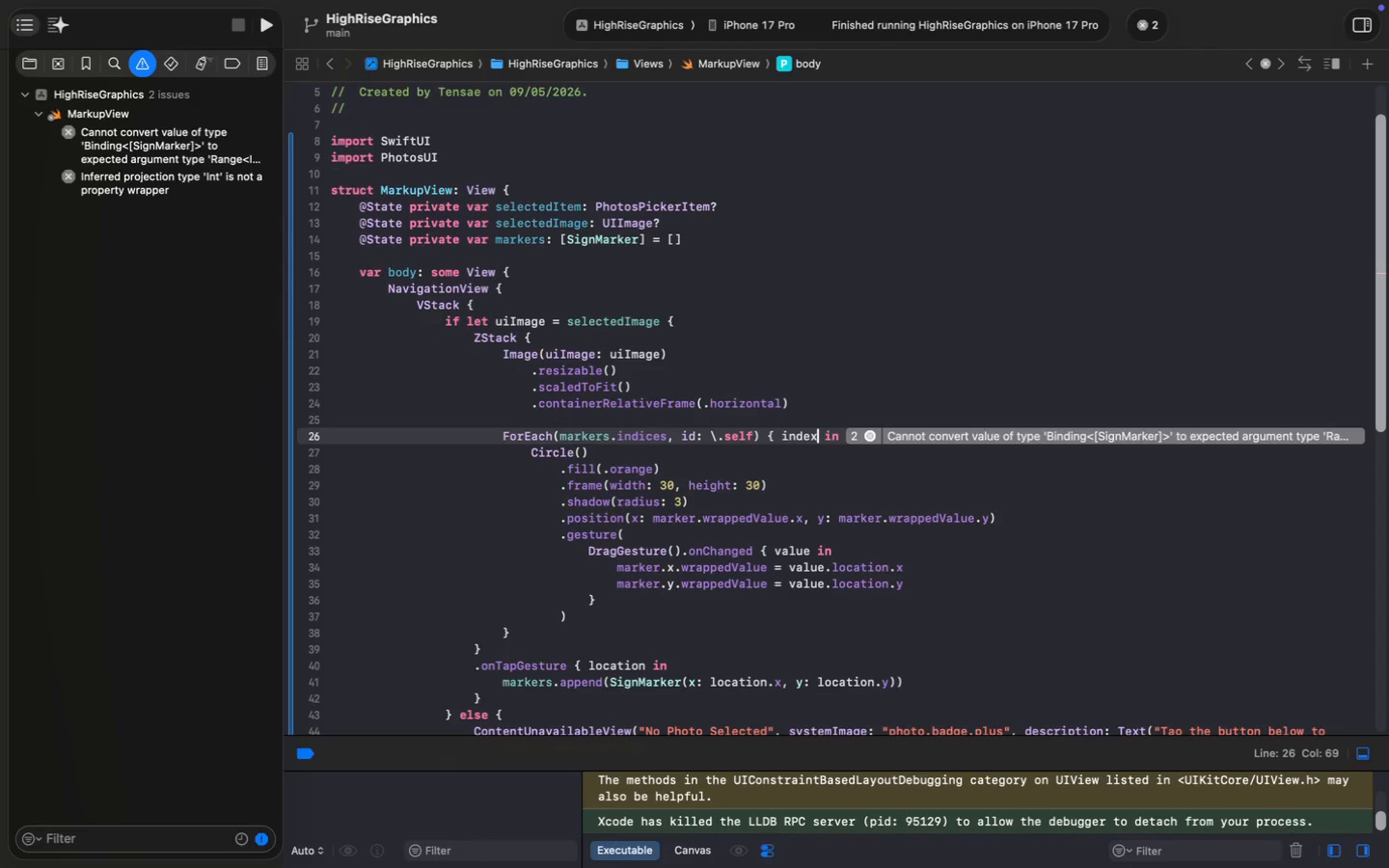 
key(ArrowDown)
 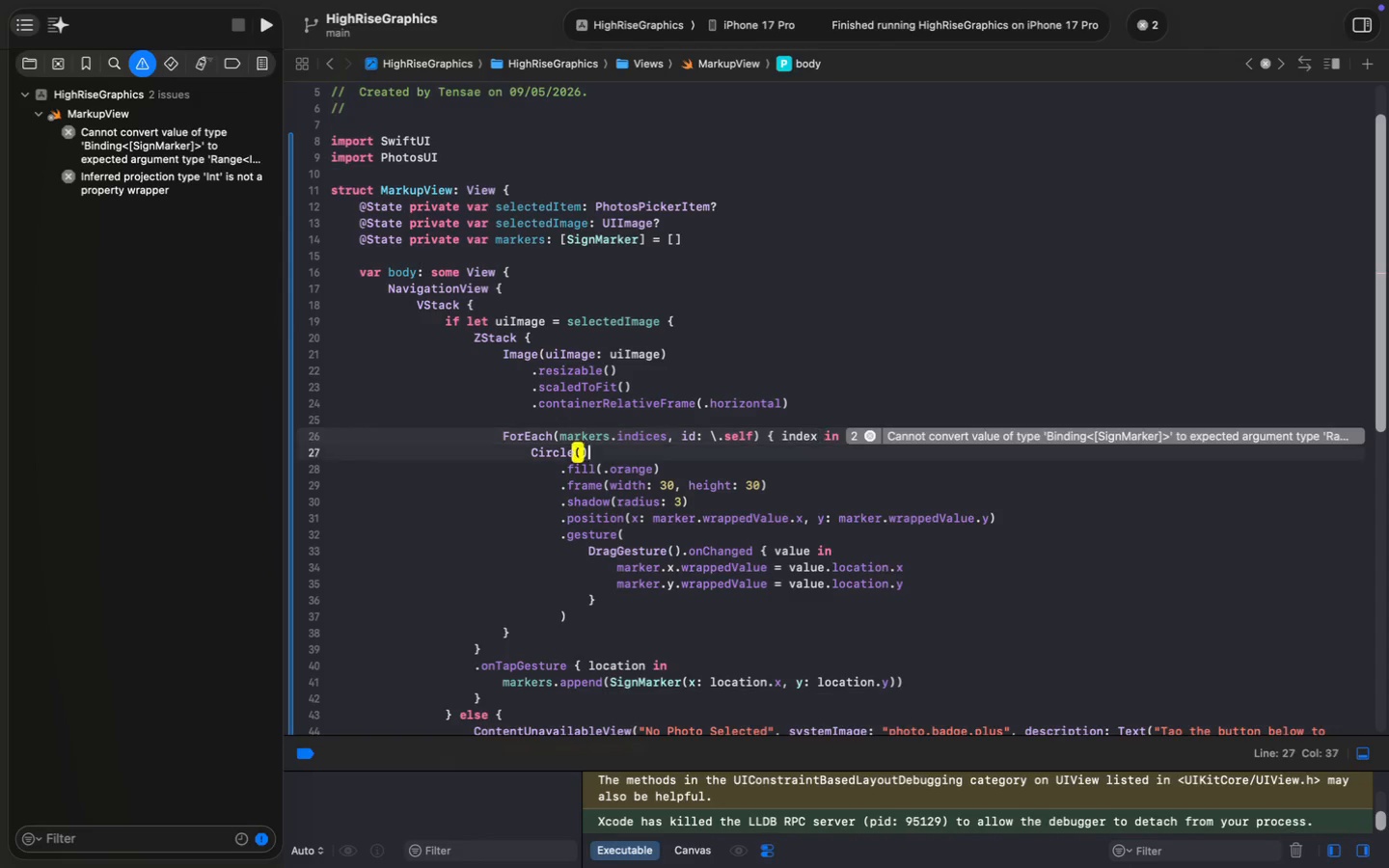 
key(ArrowDown)
 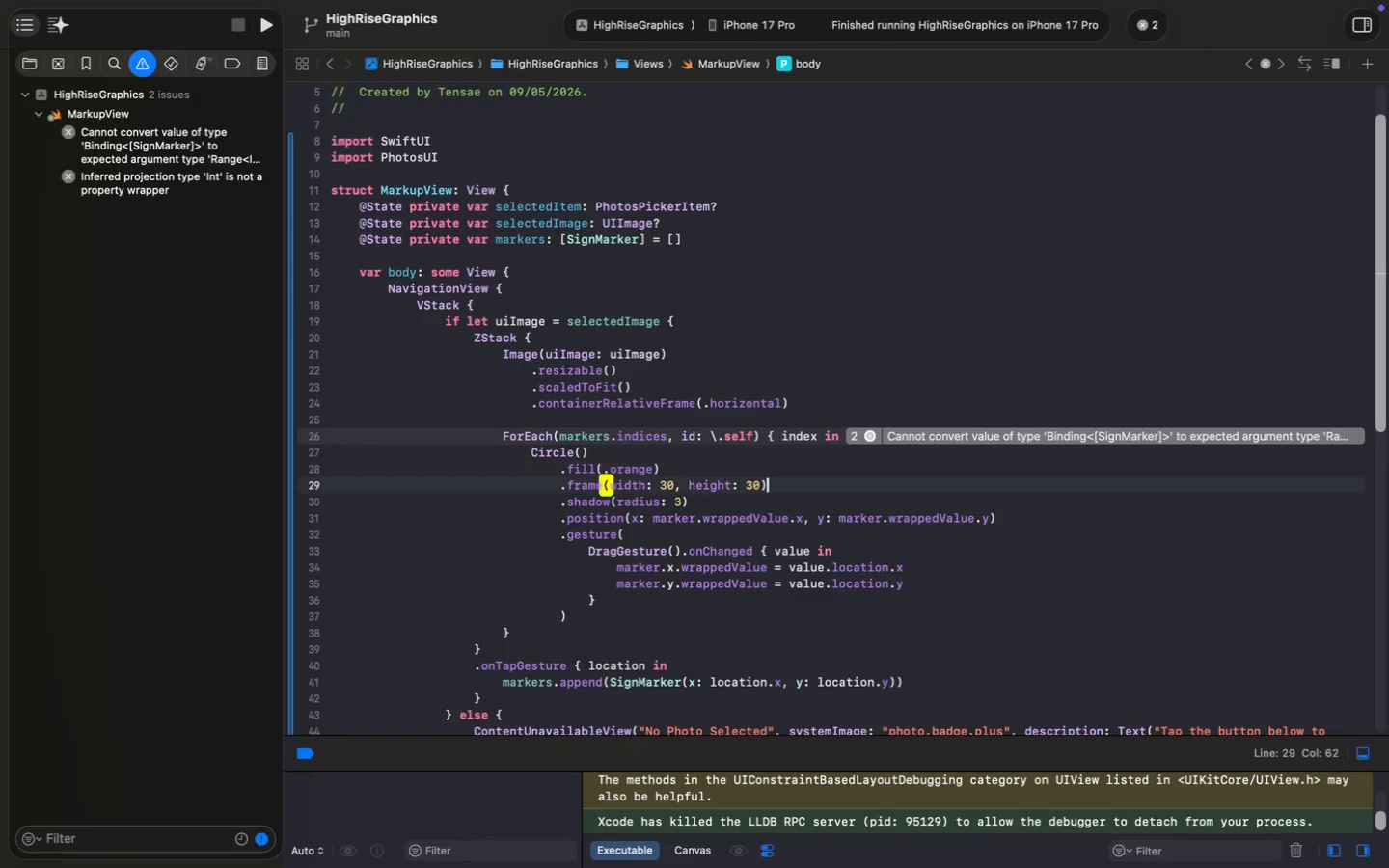 
key(ArrowDown)
 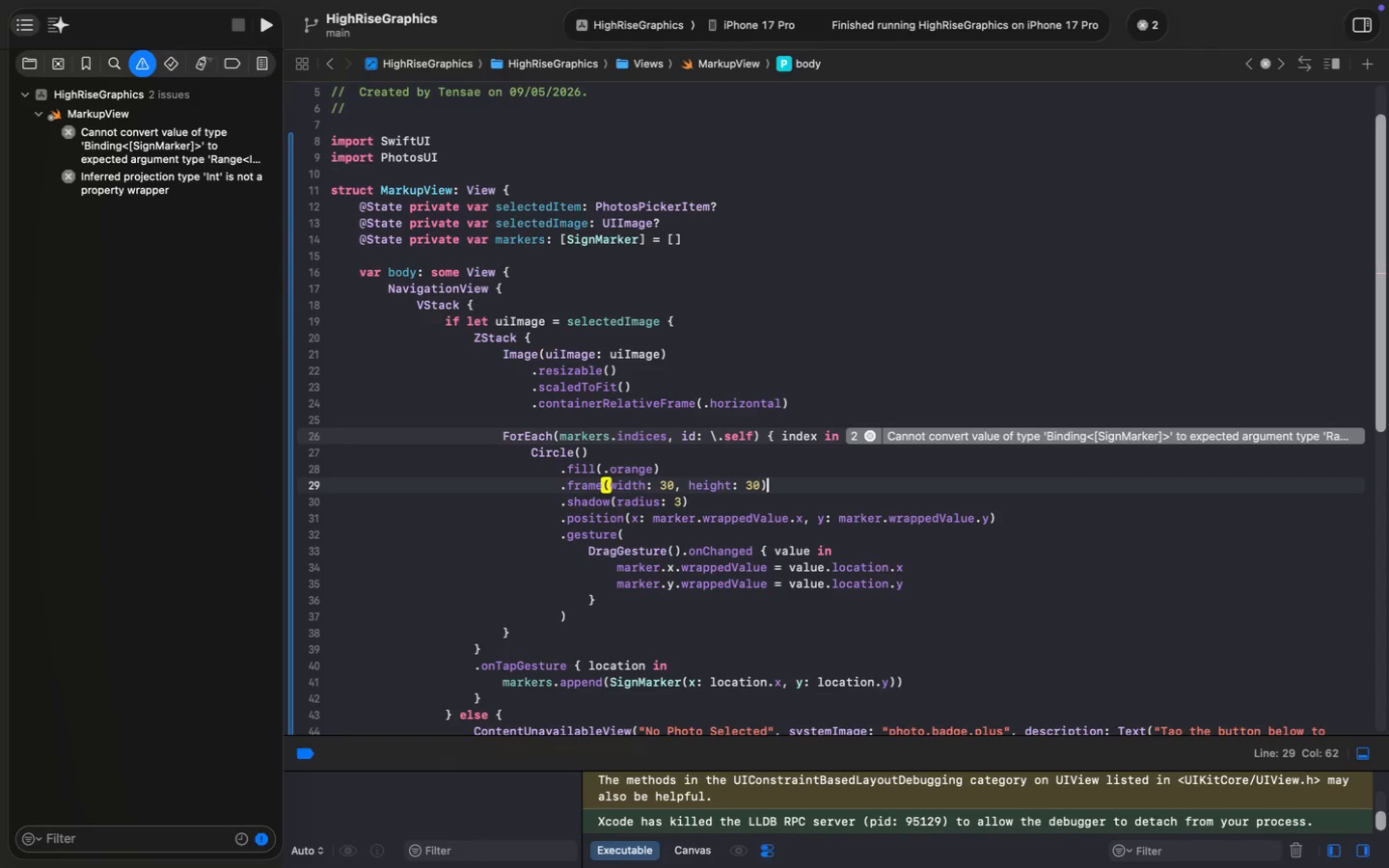 
key(ArrowDown)
 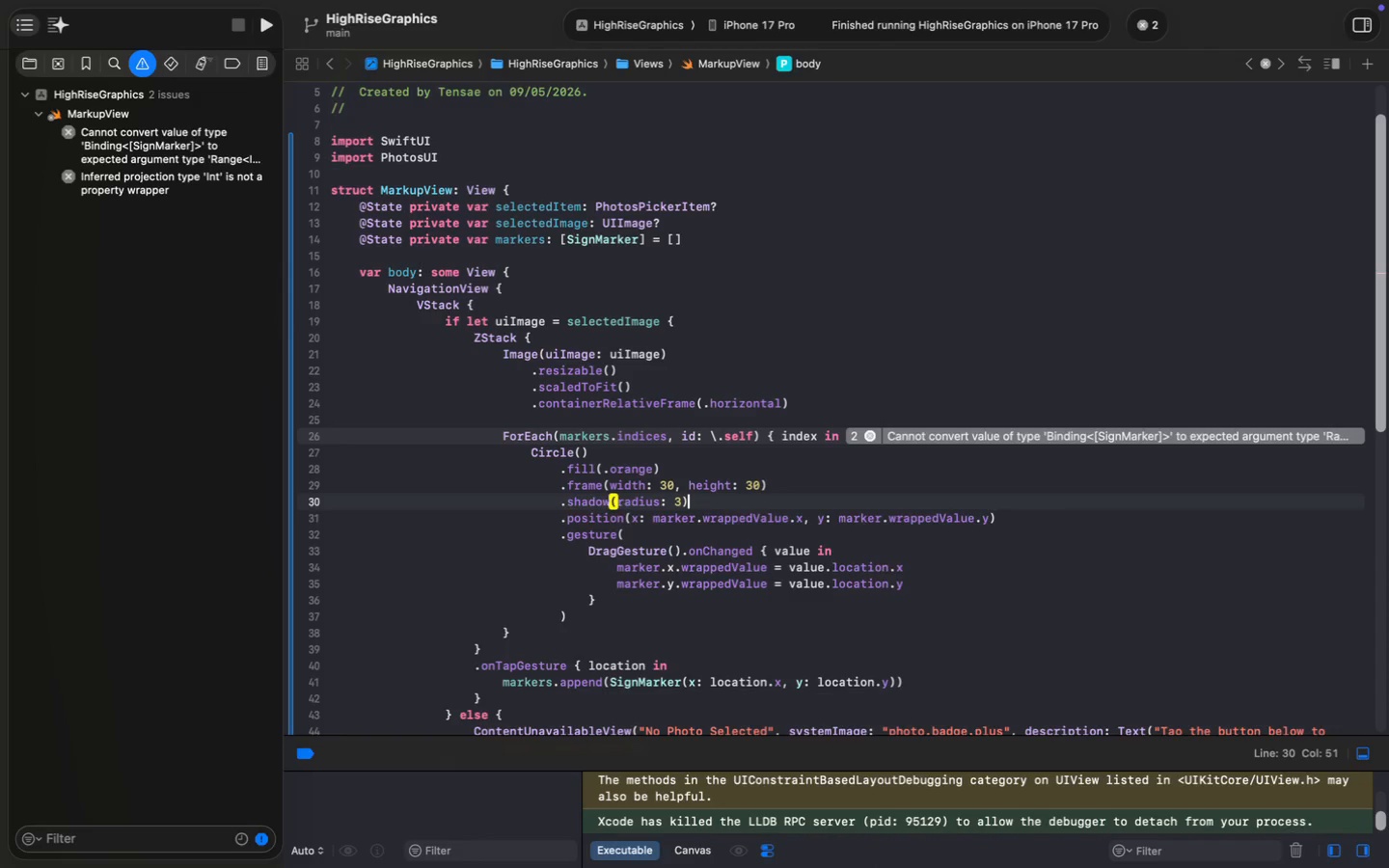 
key(ArrowDown)
 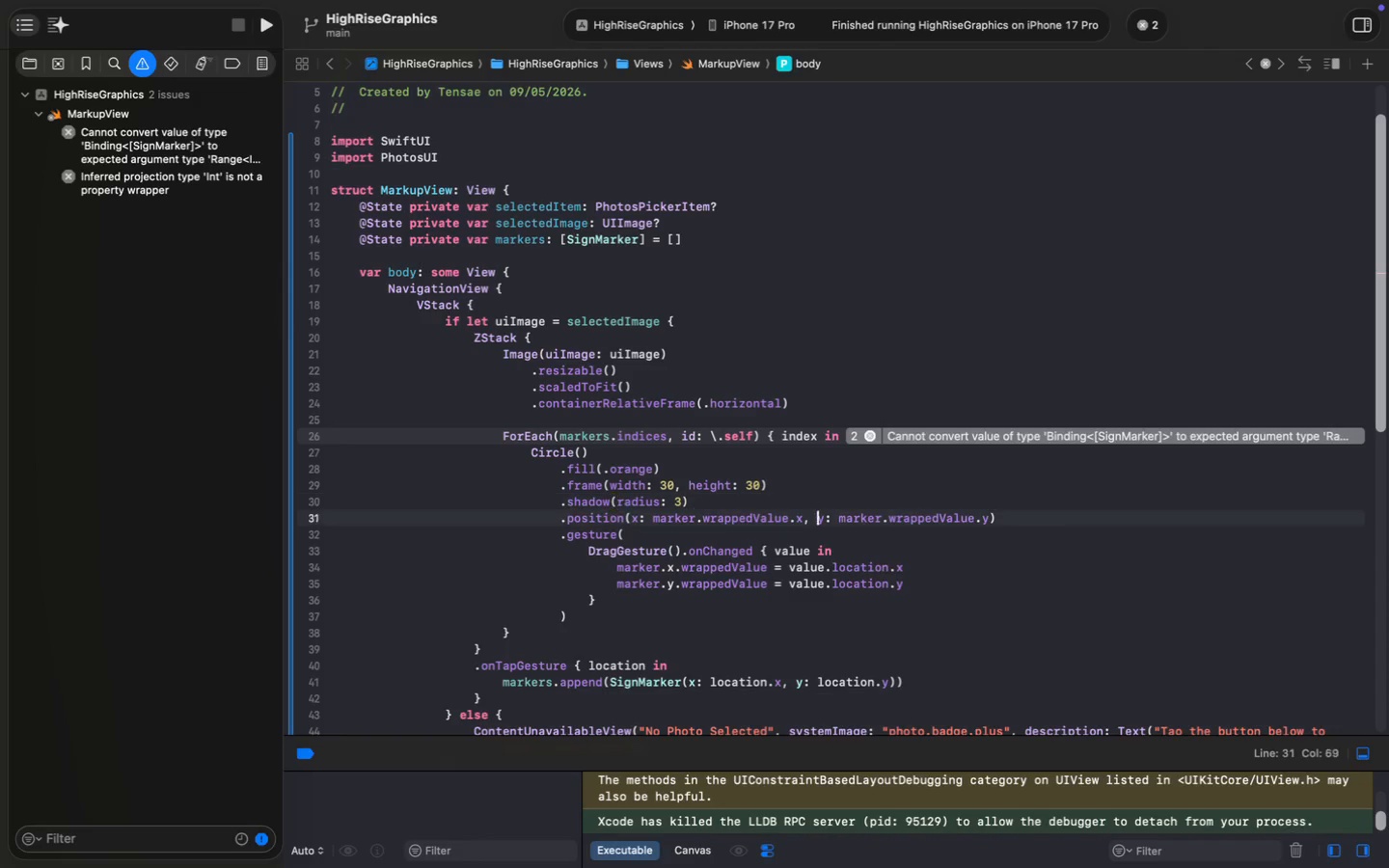 
key(ArrowDown)
 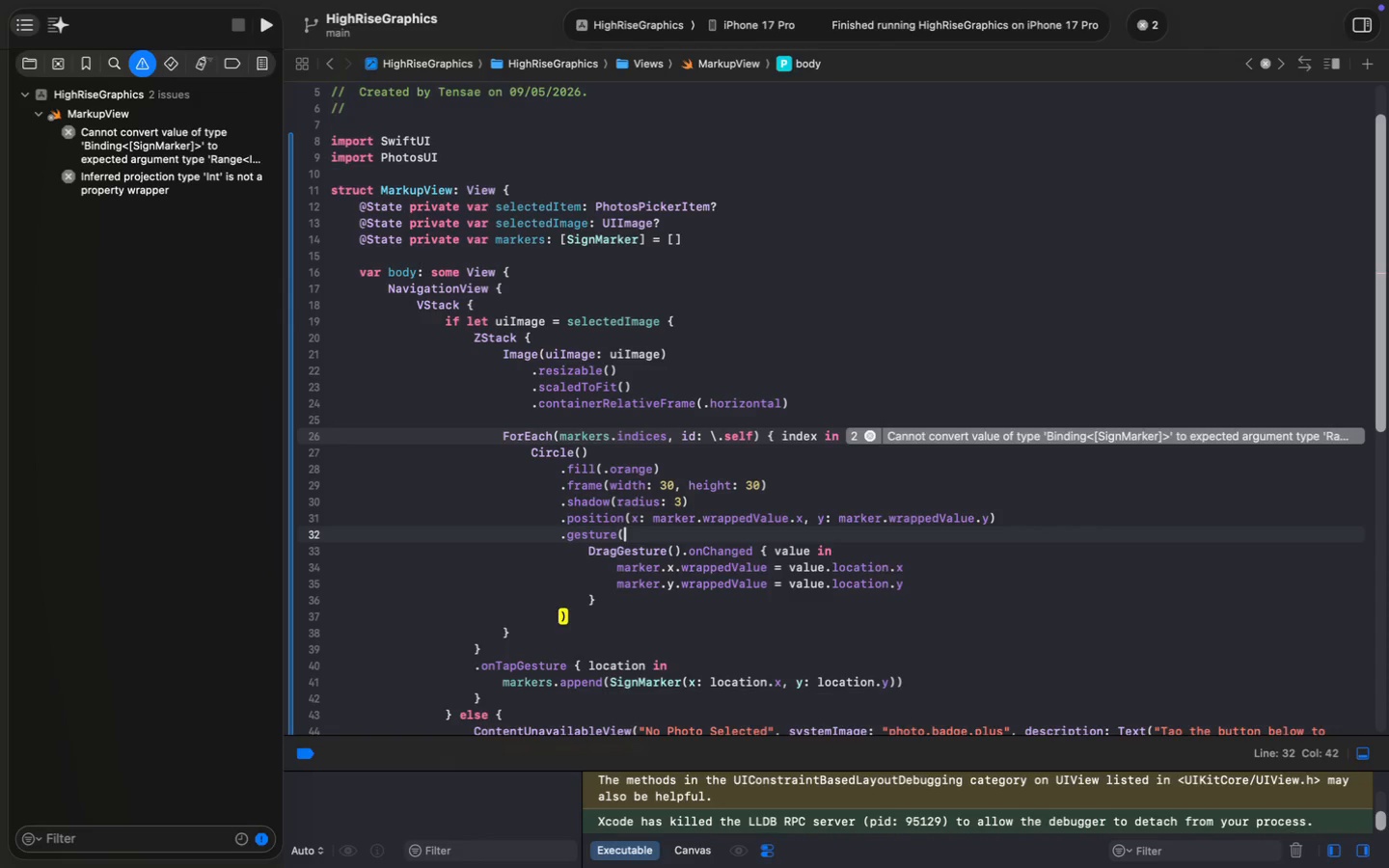 
key(ArrowUp)
 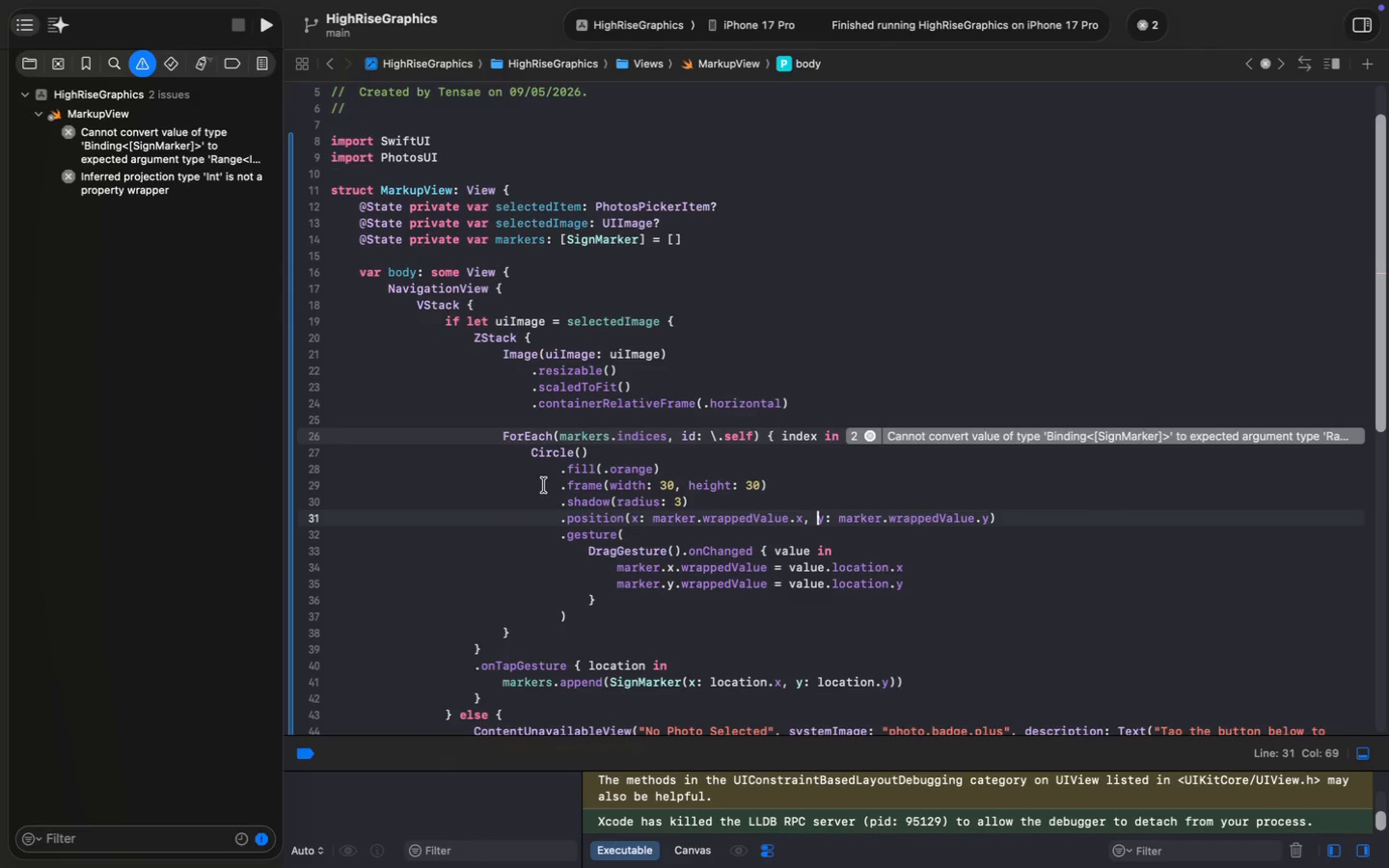 
left_click([653, 516])
 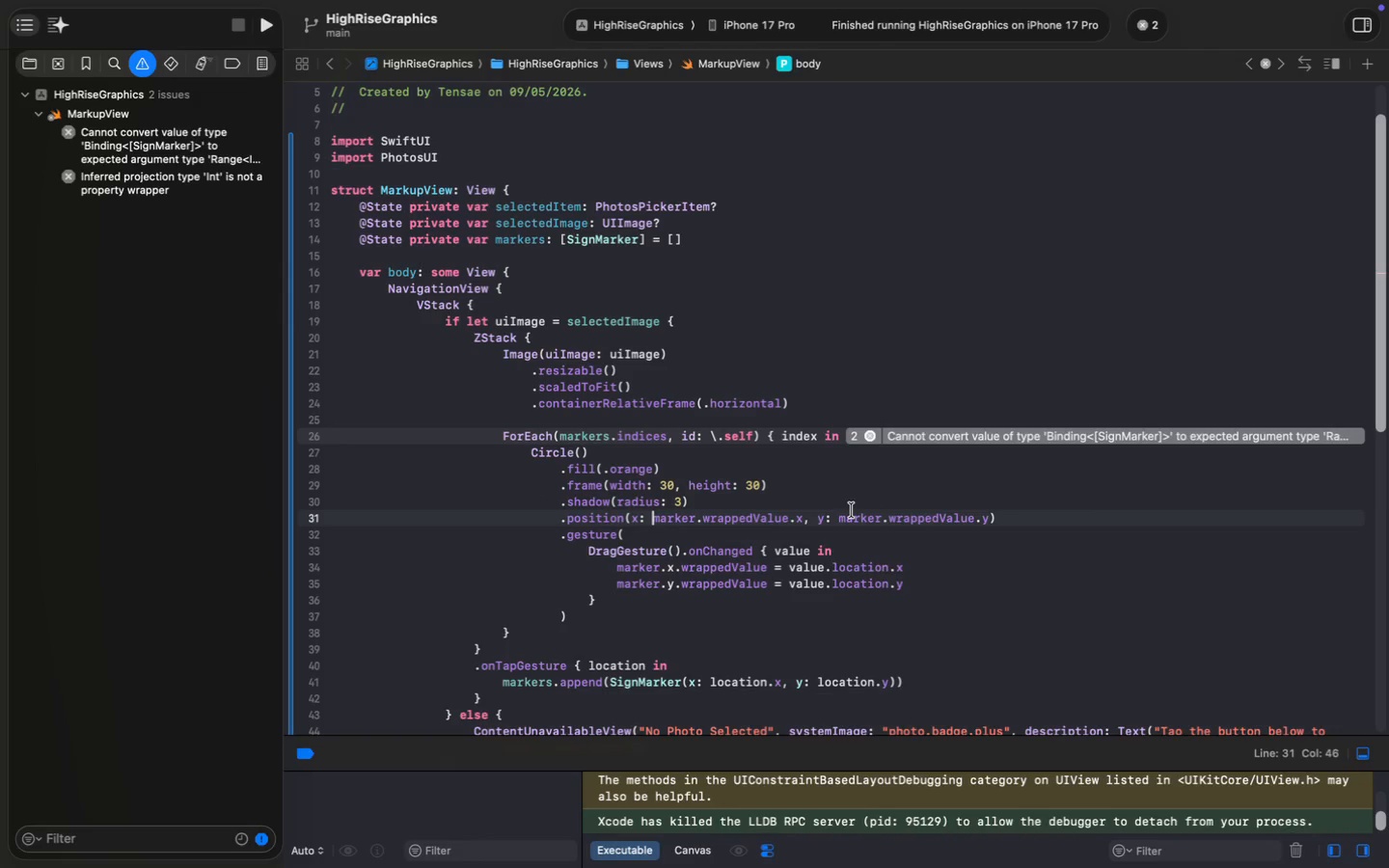 
key(Alt+Shift+ArrowRight)
 